 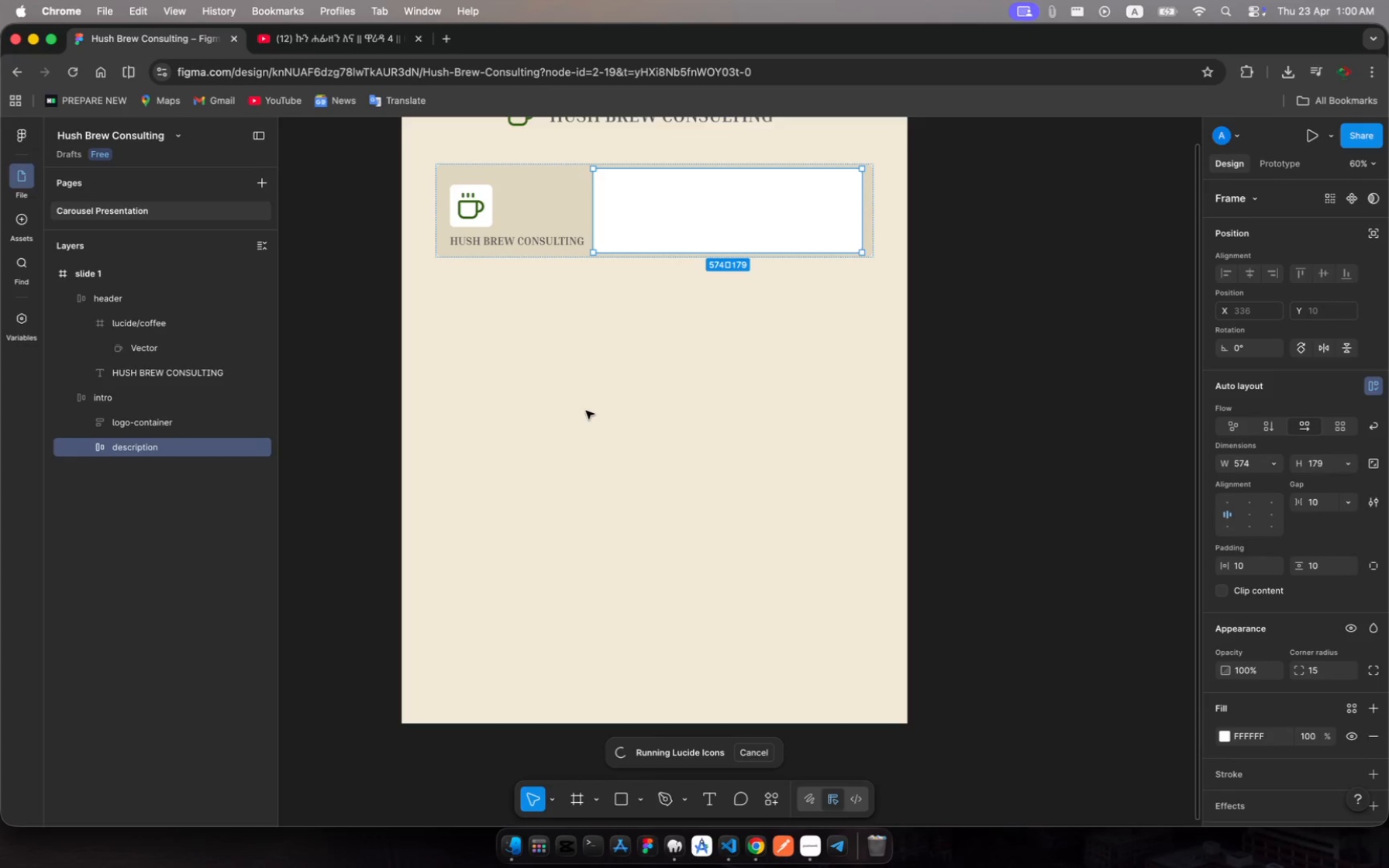 
left_click([774, 795])
 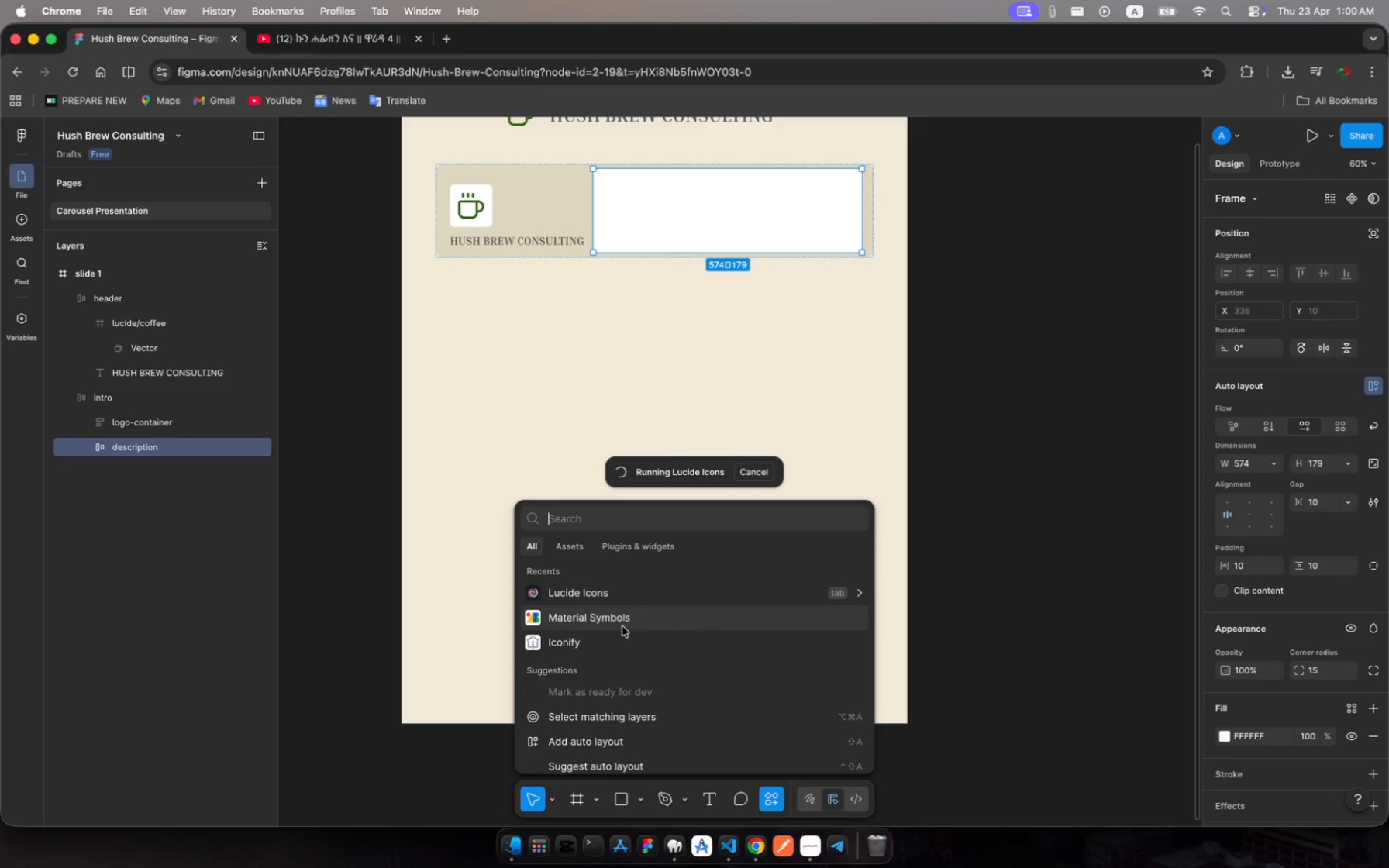 
left_click([619, 635])
 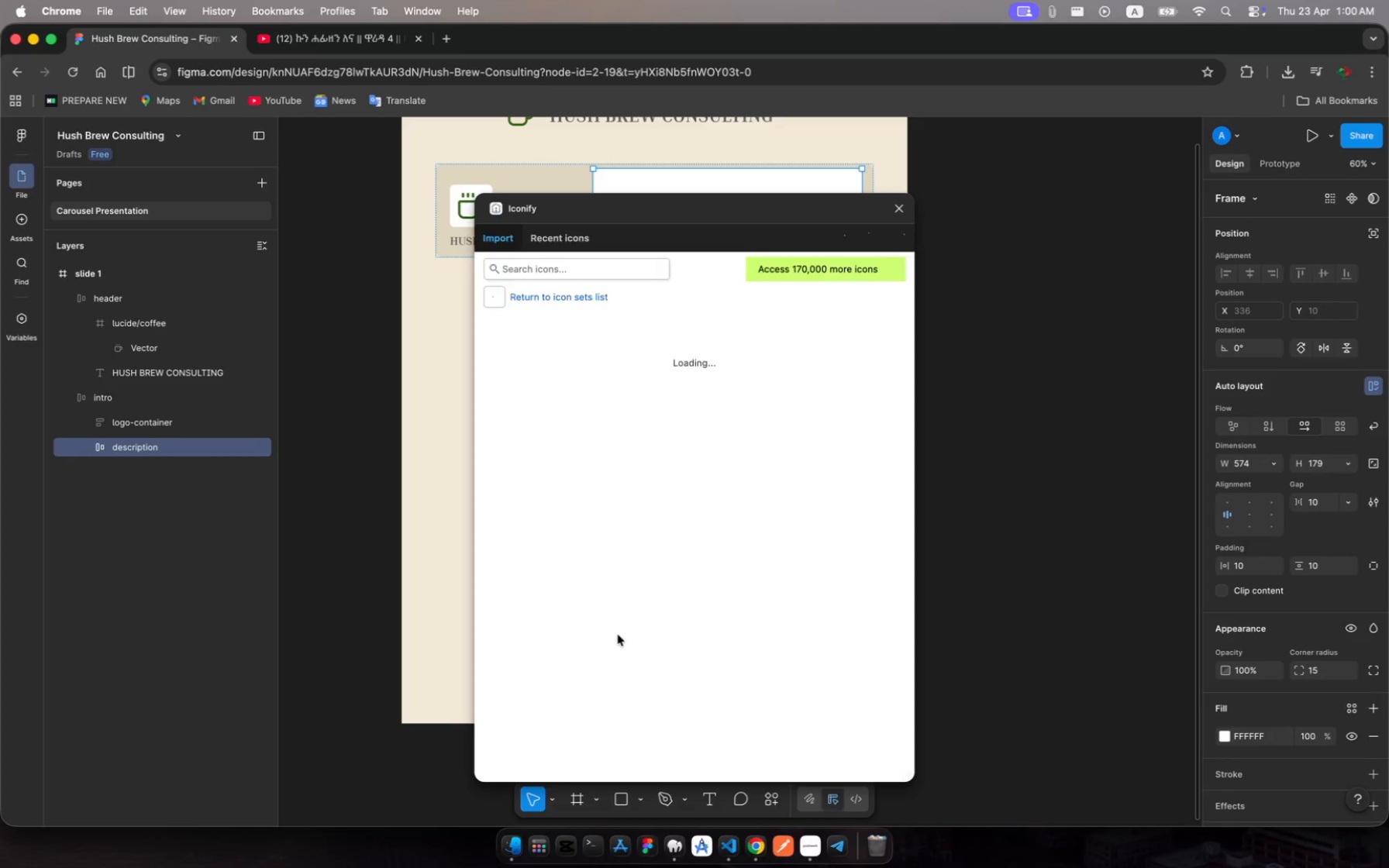 
wait(8.14)
 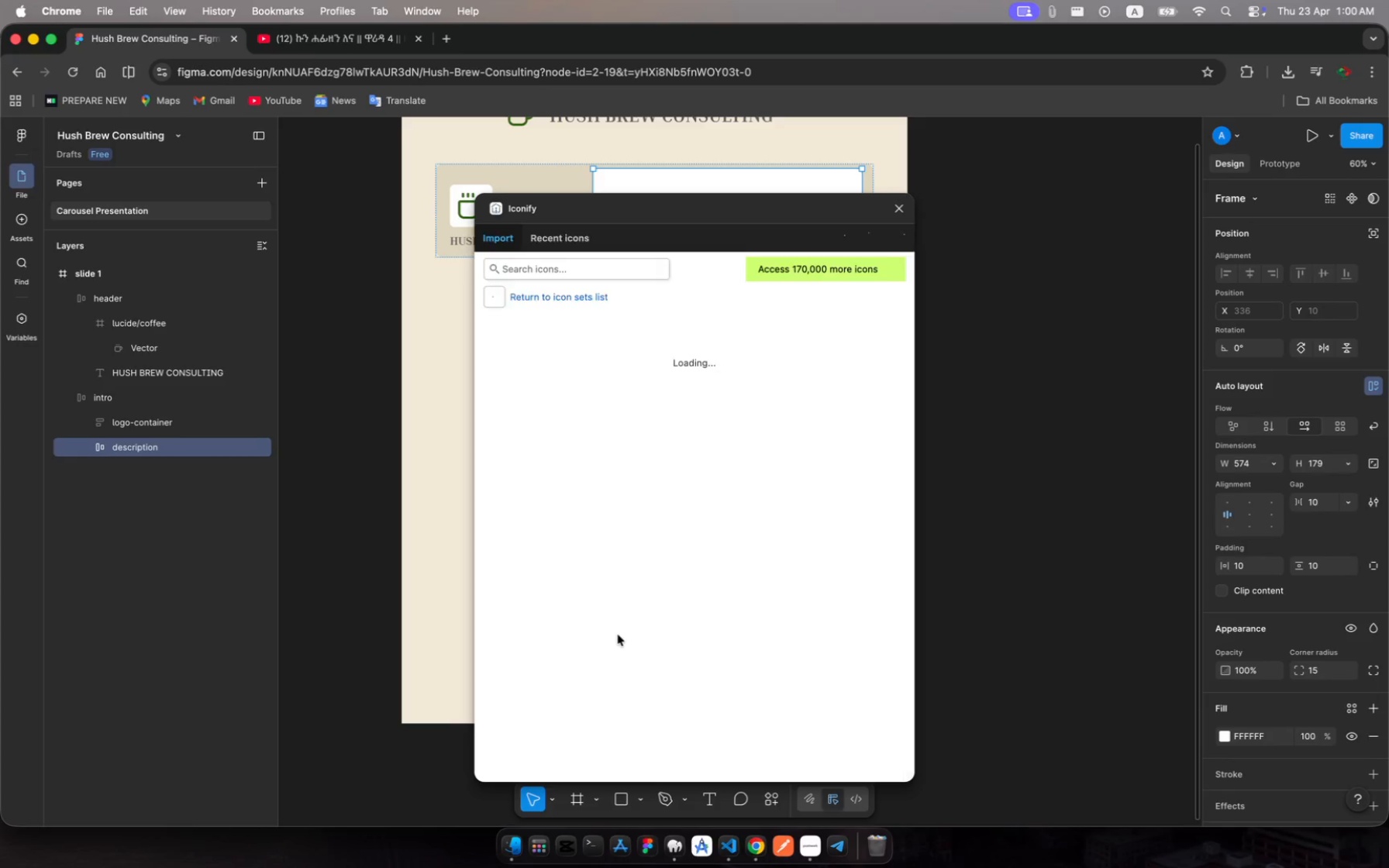 
left_click([616, 271])
 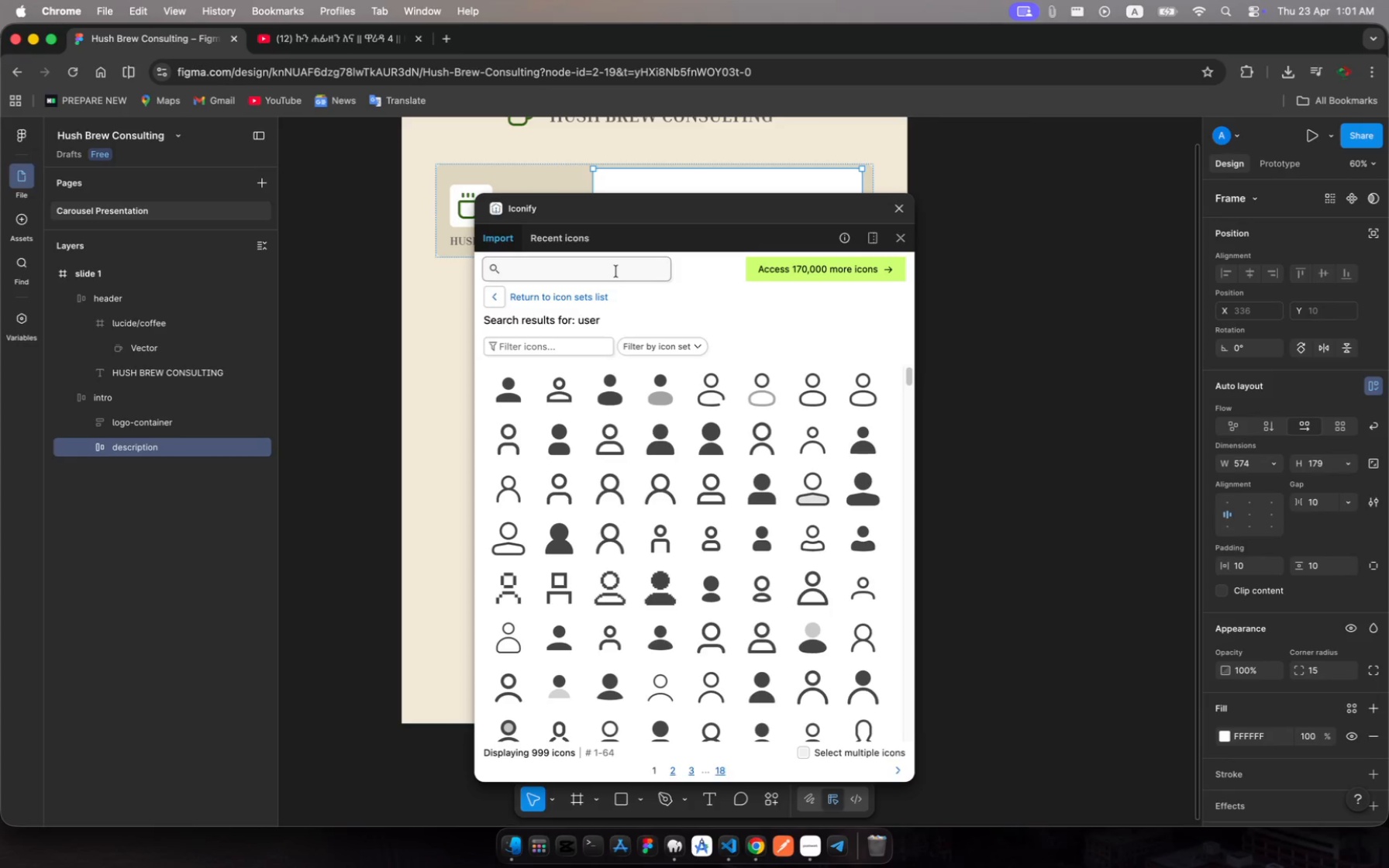 
type(dot)
 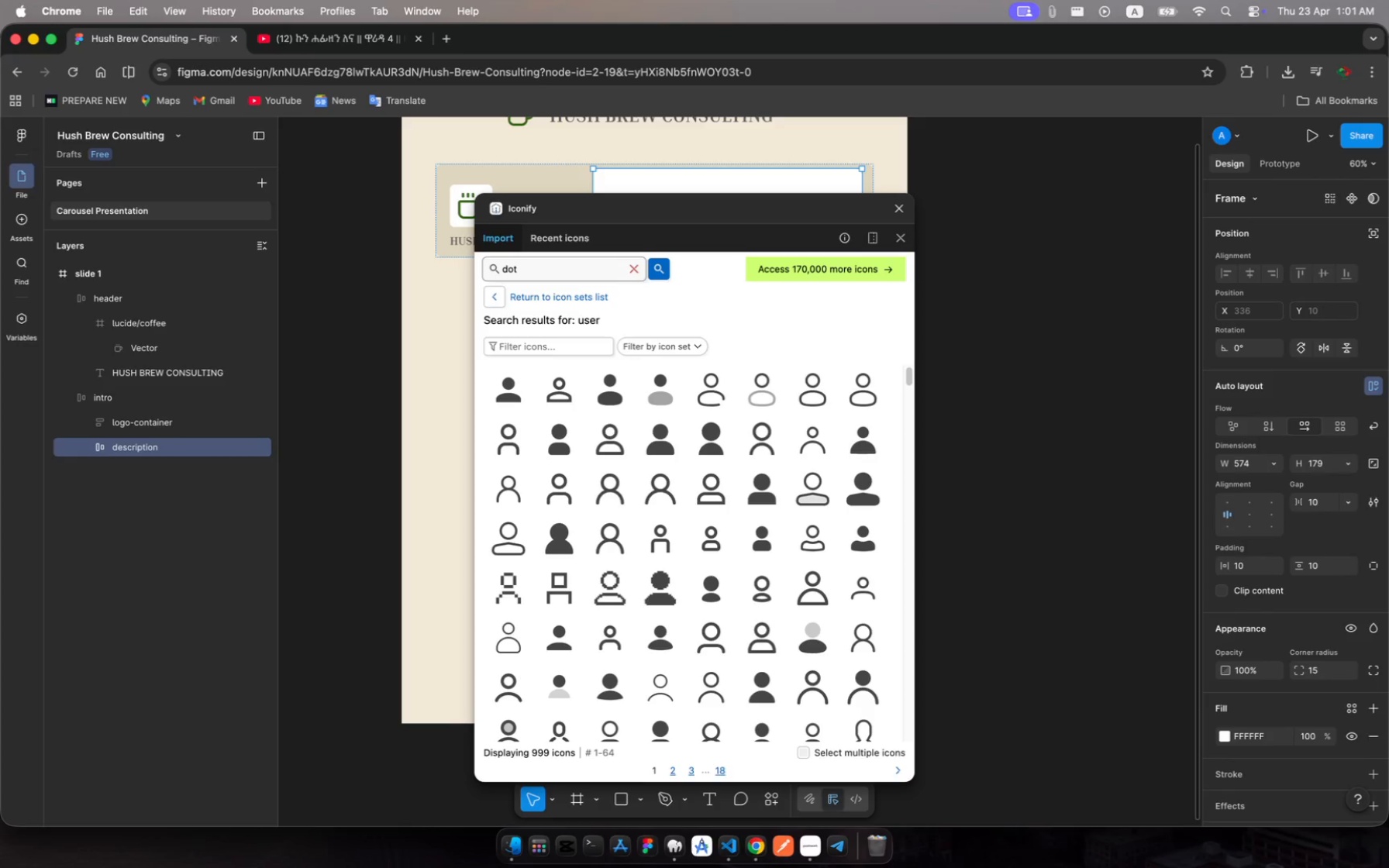 
key(Enter)
 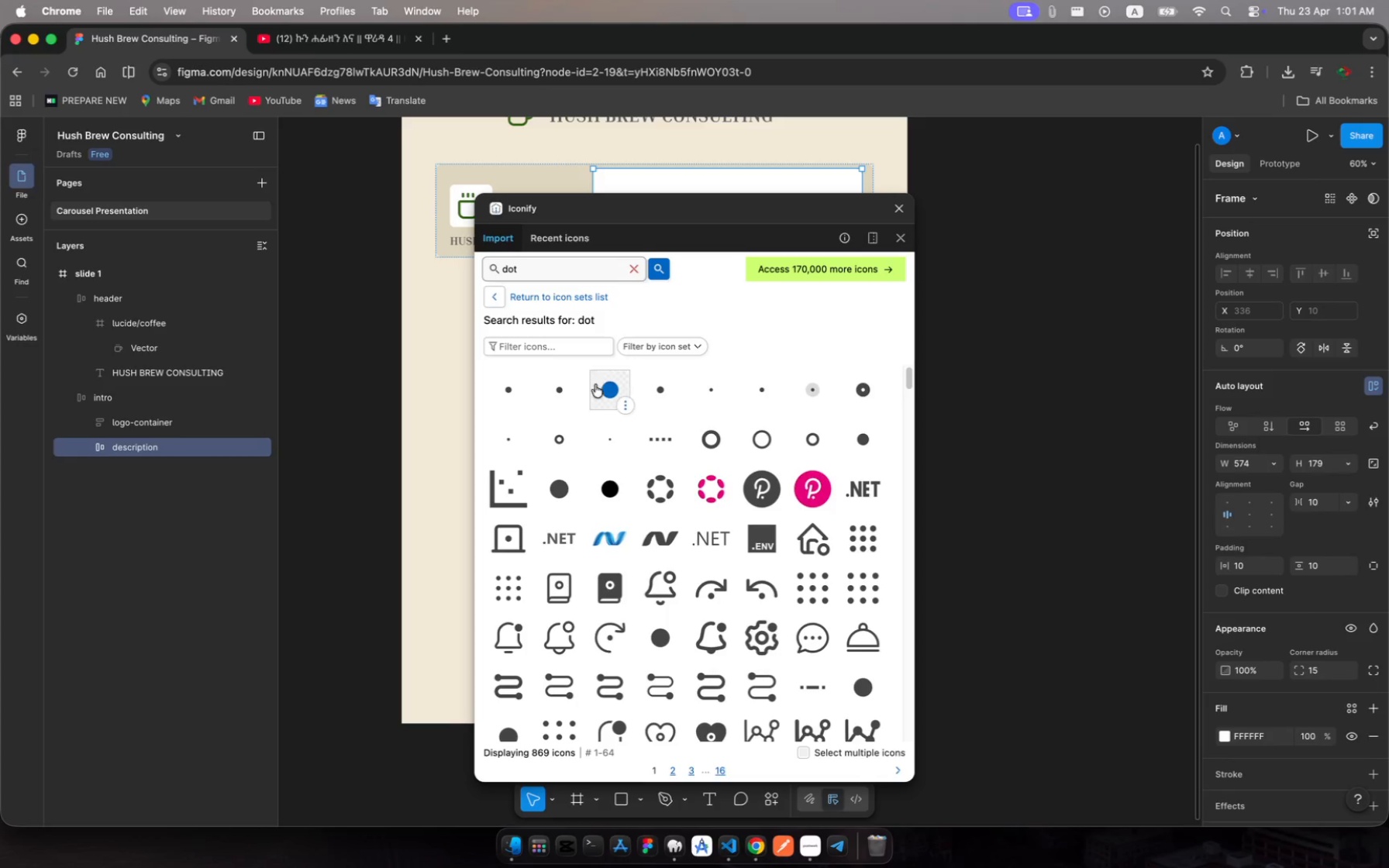 
left_click([658, 386])
 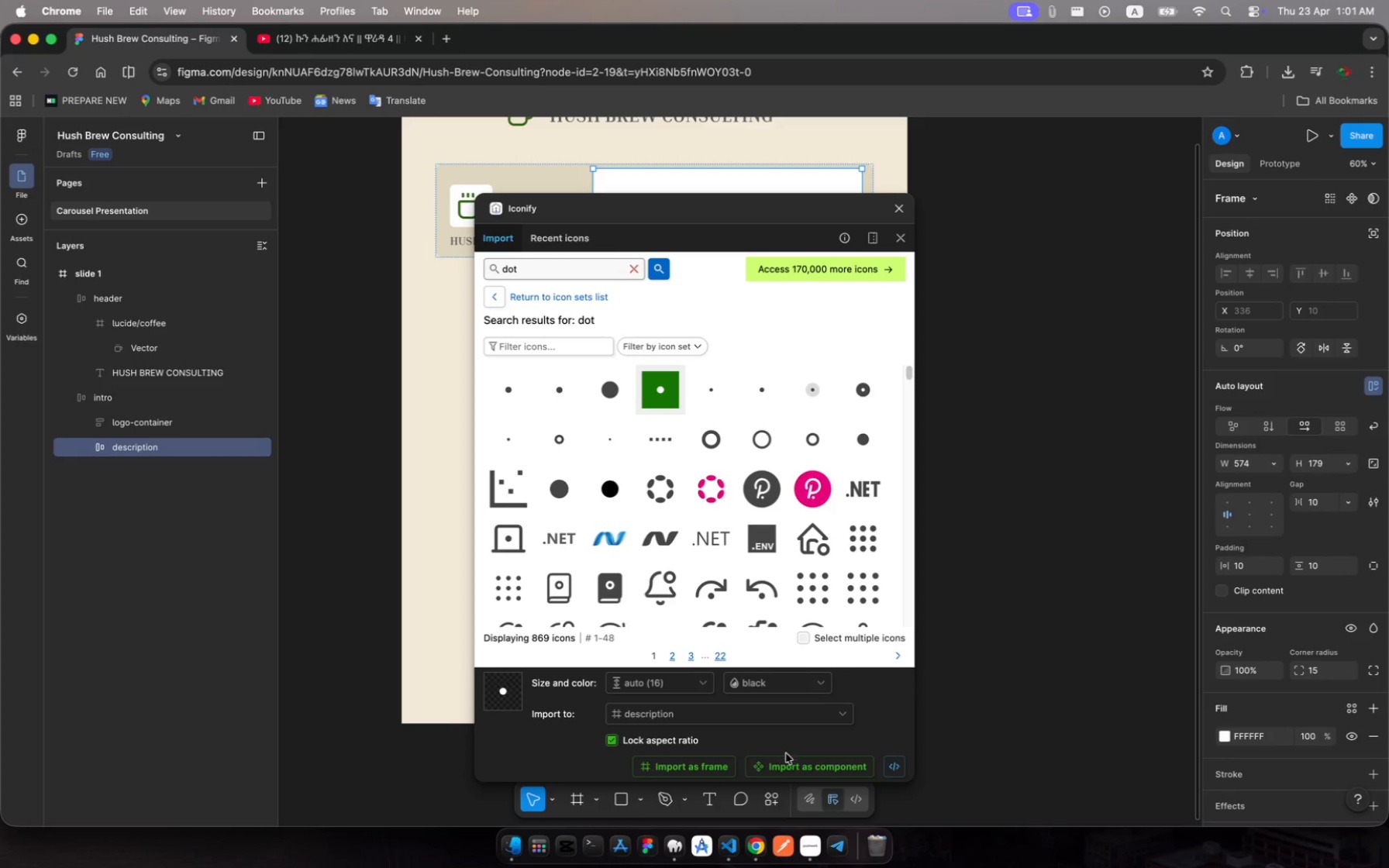 
left_click([792, 767])
 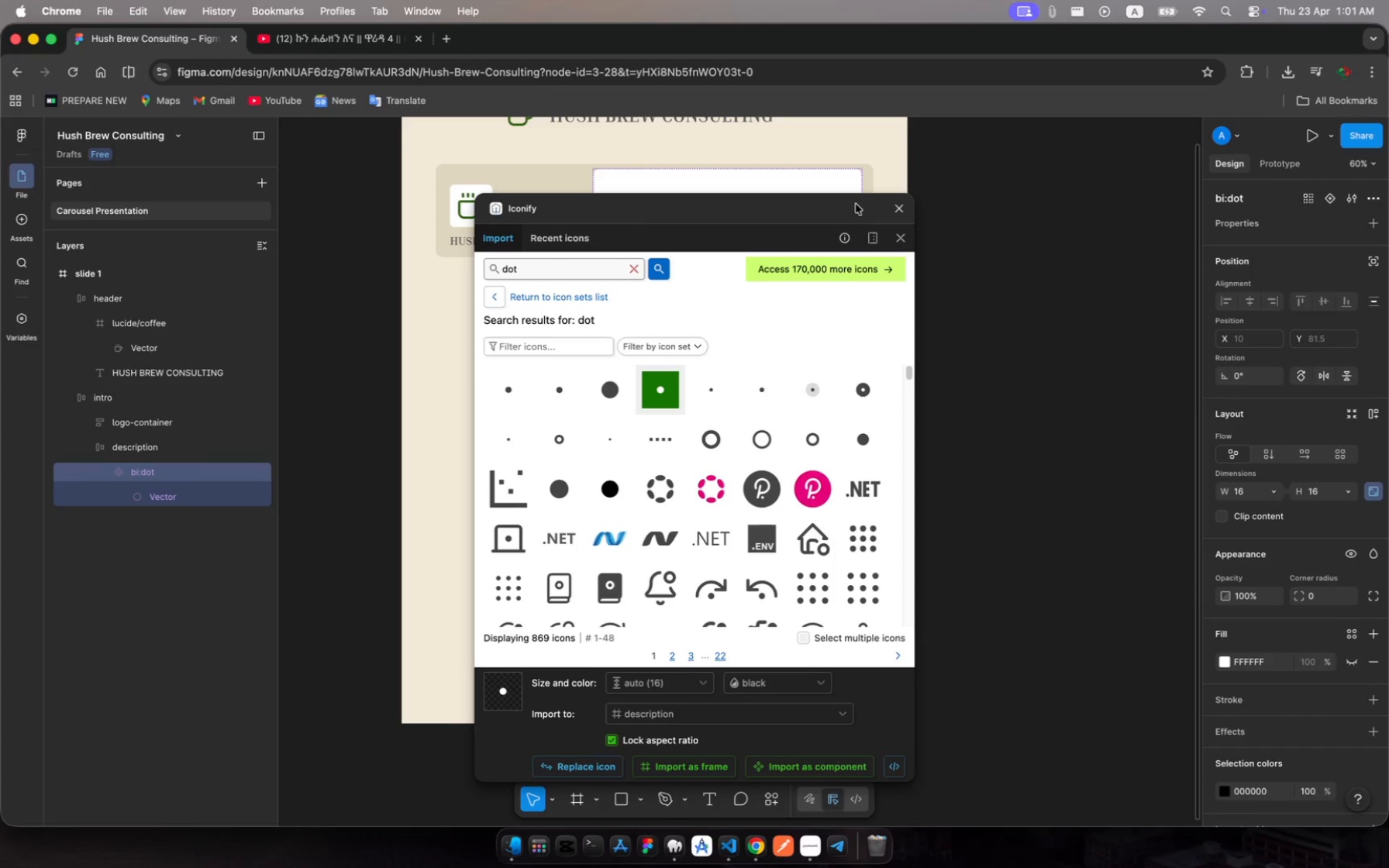 
left_click([900, 206])
 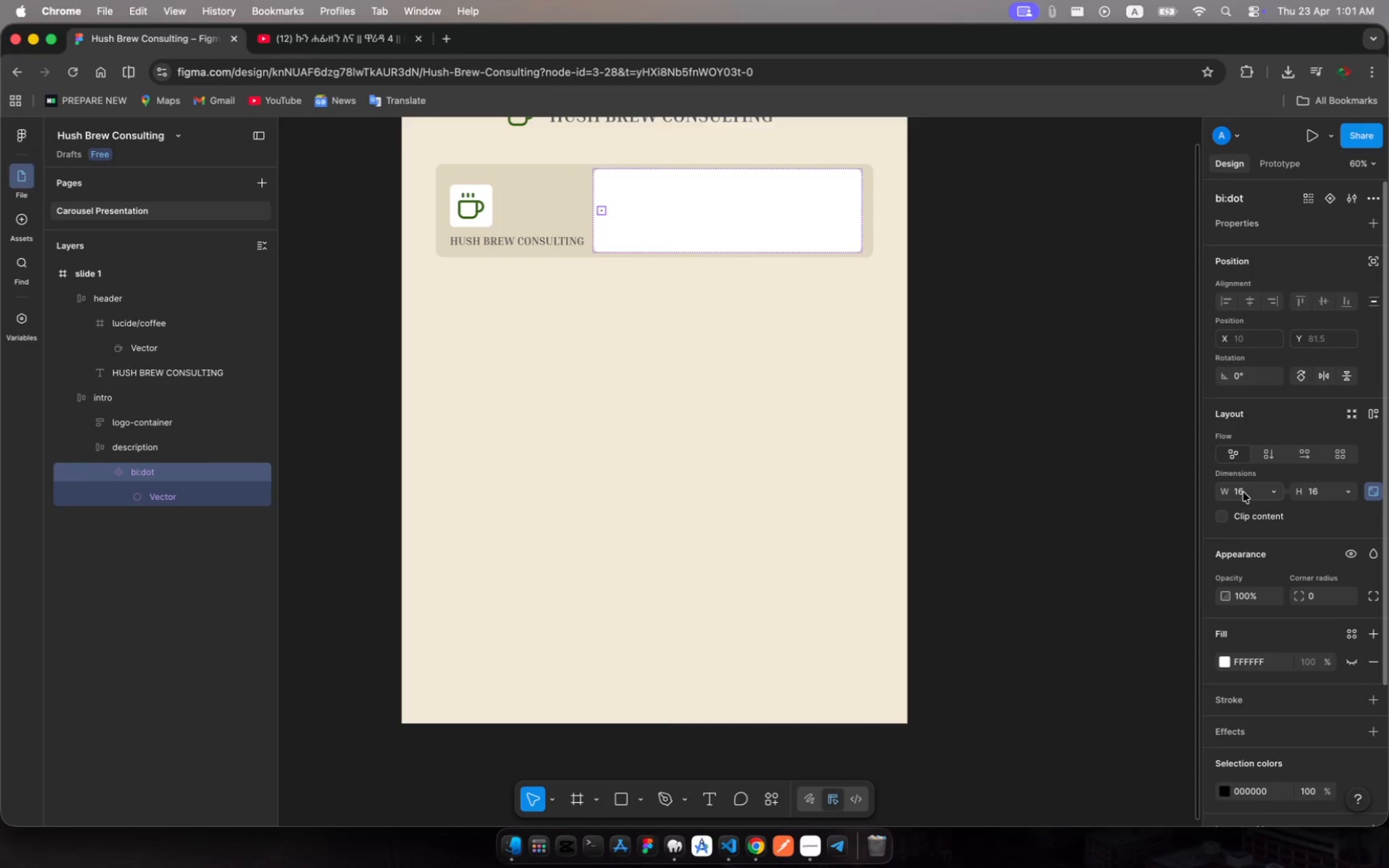 
wait(6.97)
 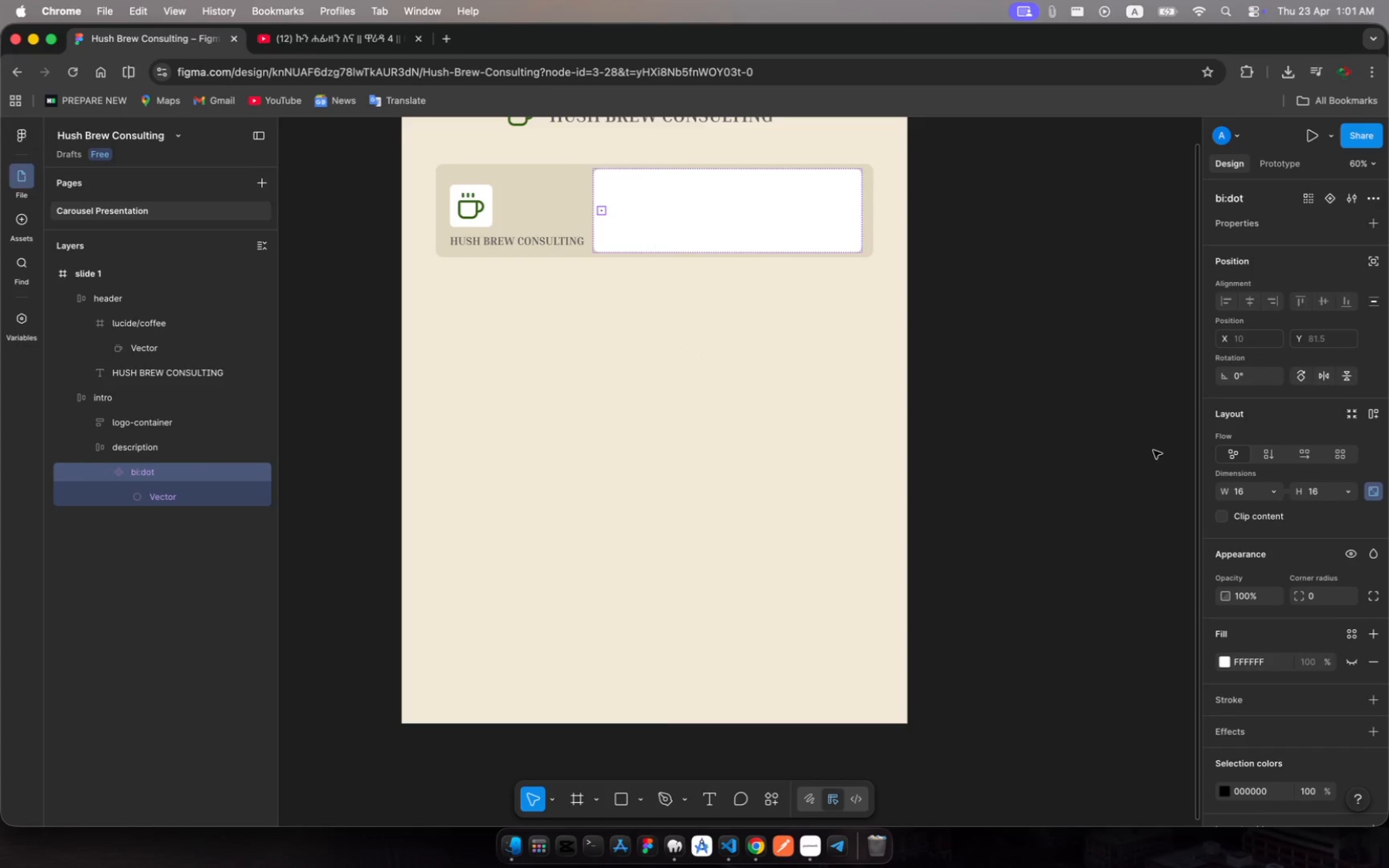 
left_click([1243, 492])
 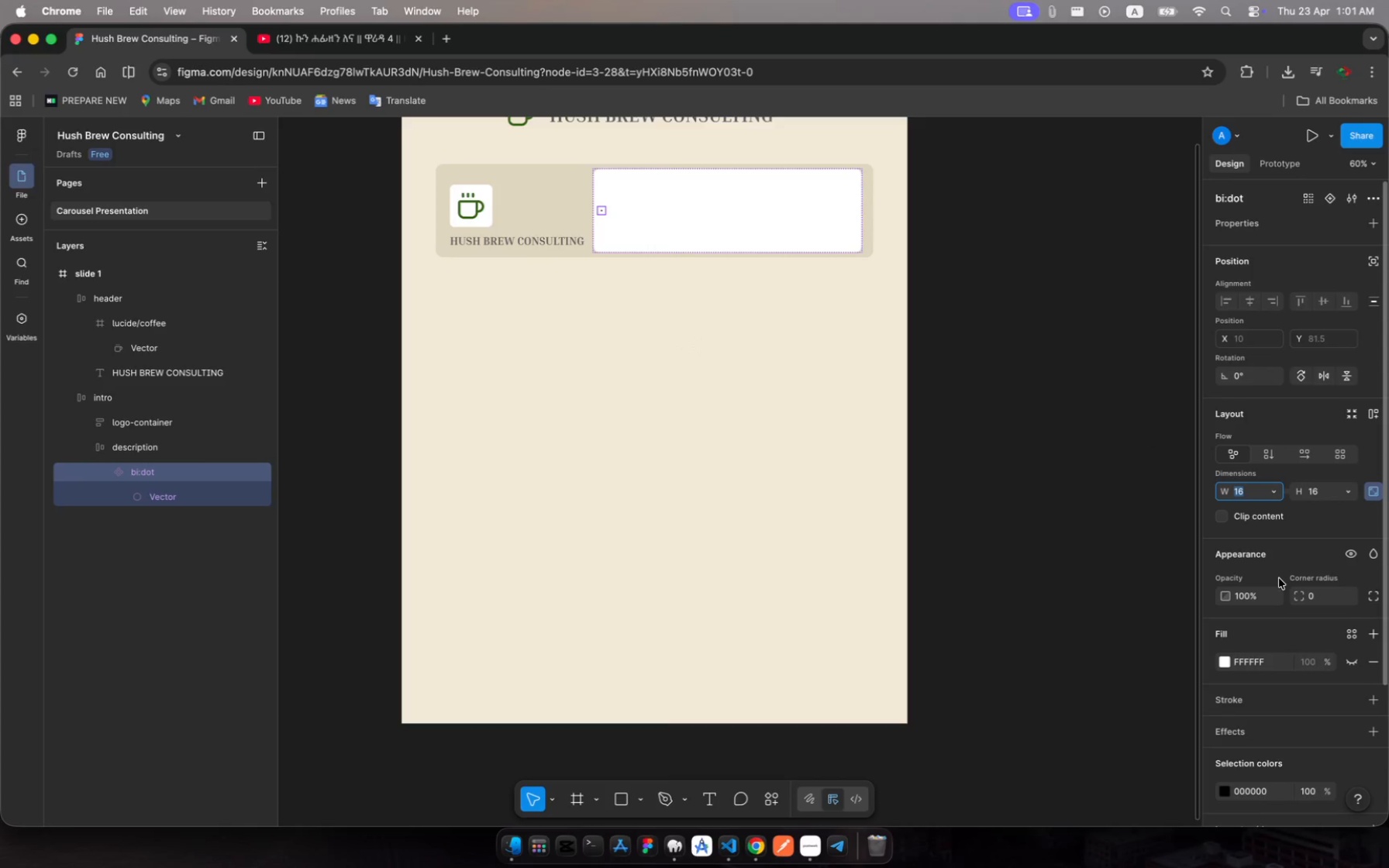 
type(24)
 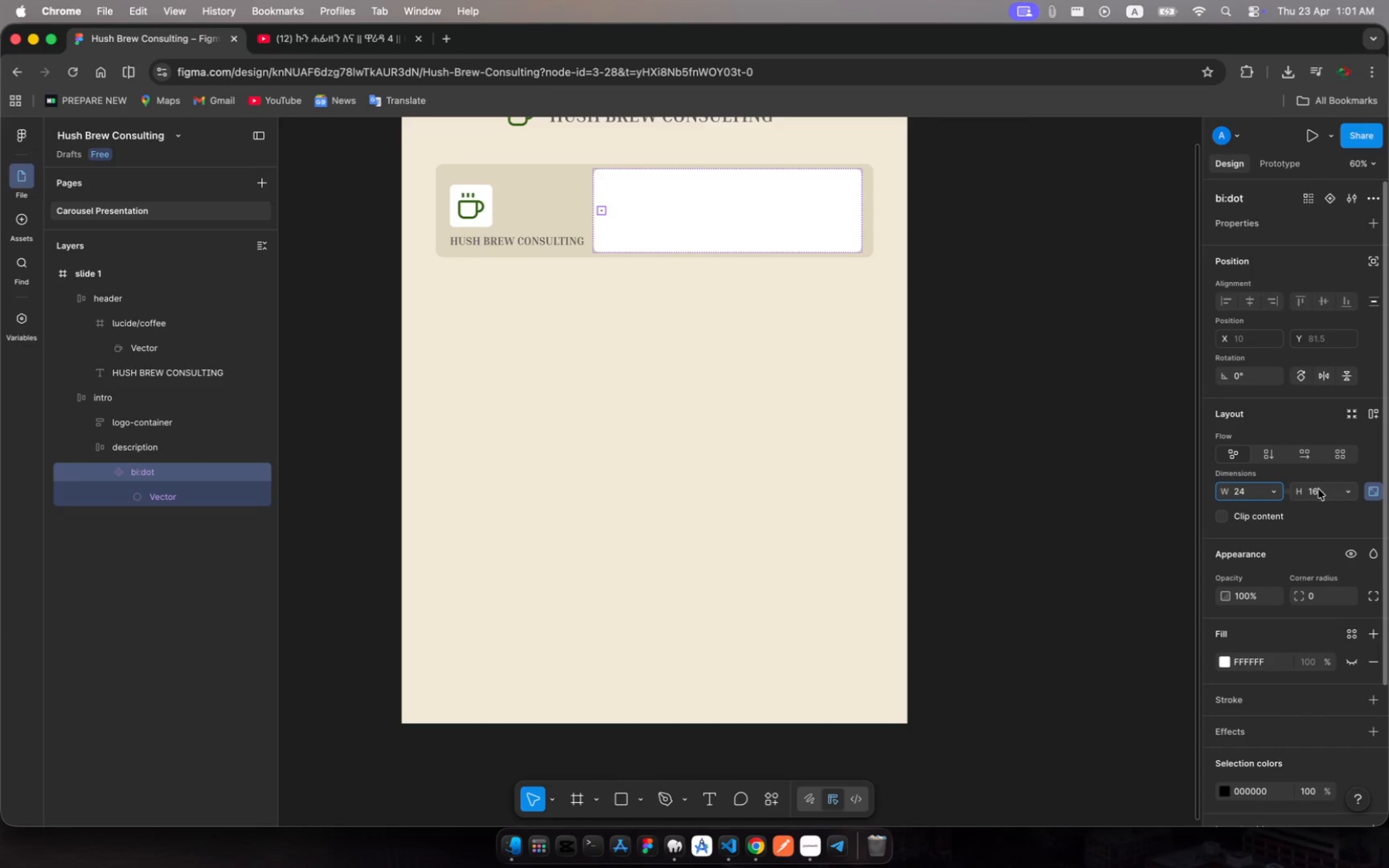 
key(Enter)
 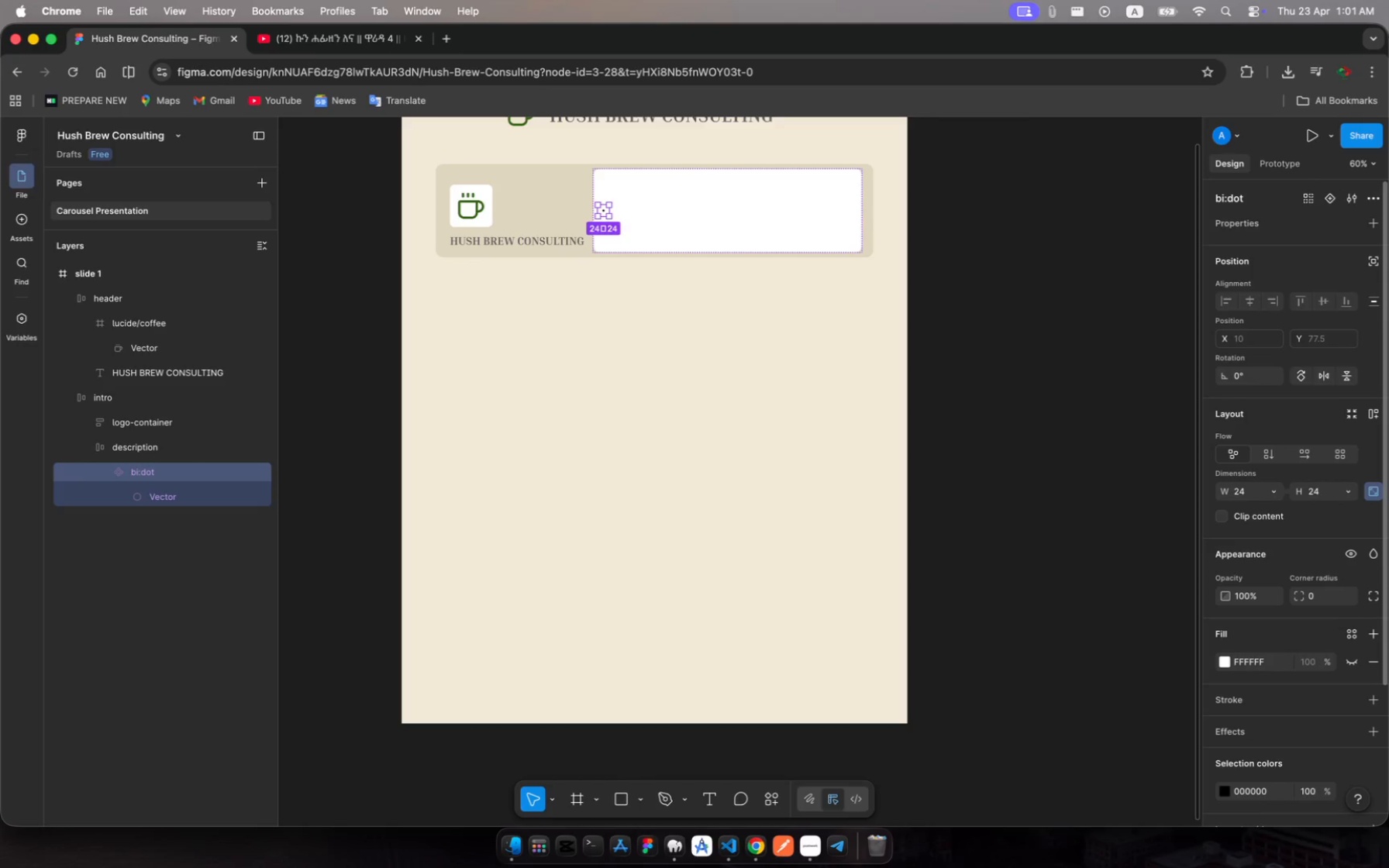 
wait(8.1)
 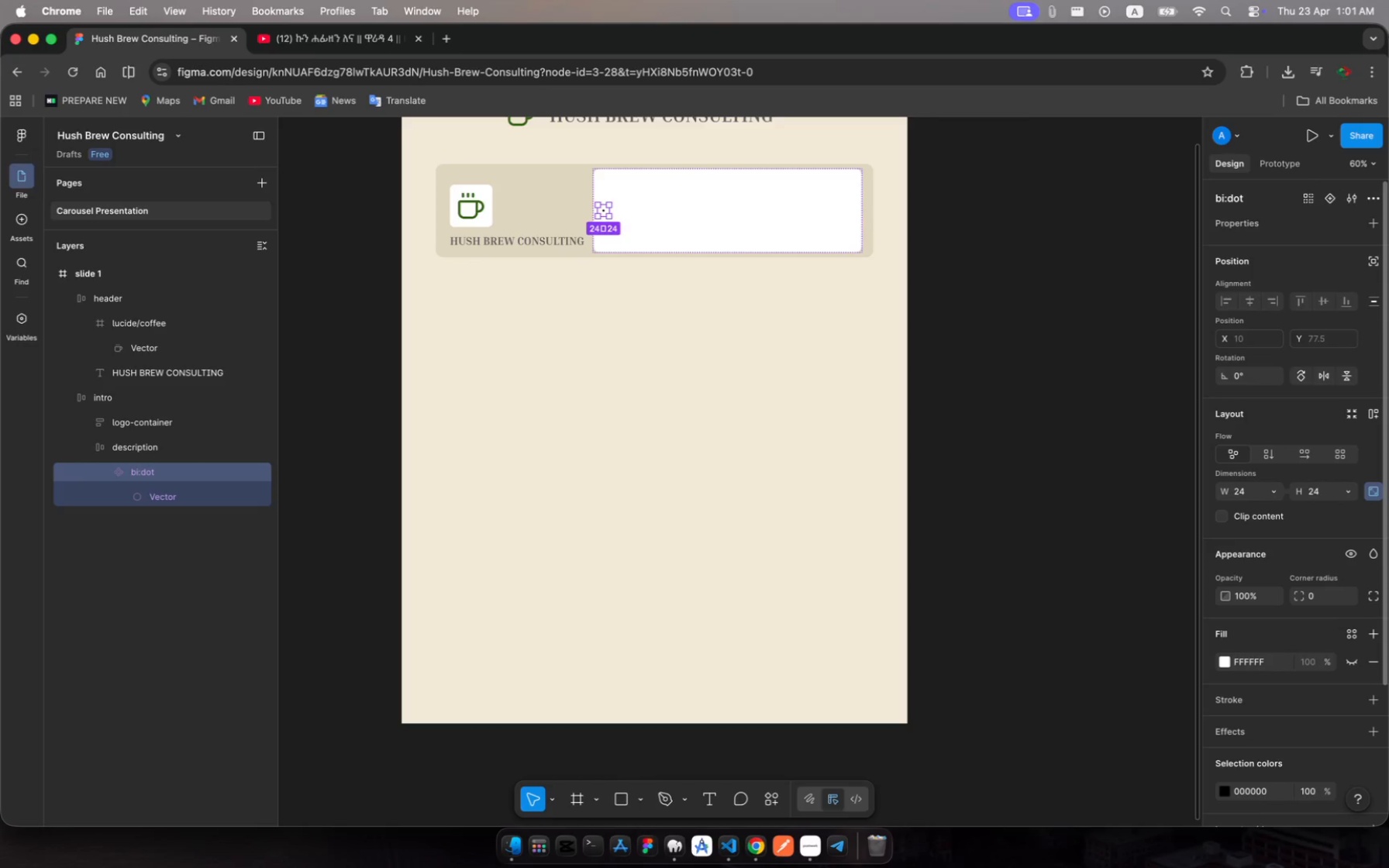 
left_click([542, 235])
 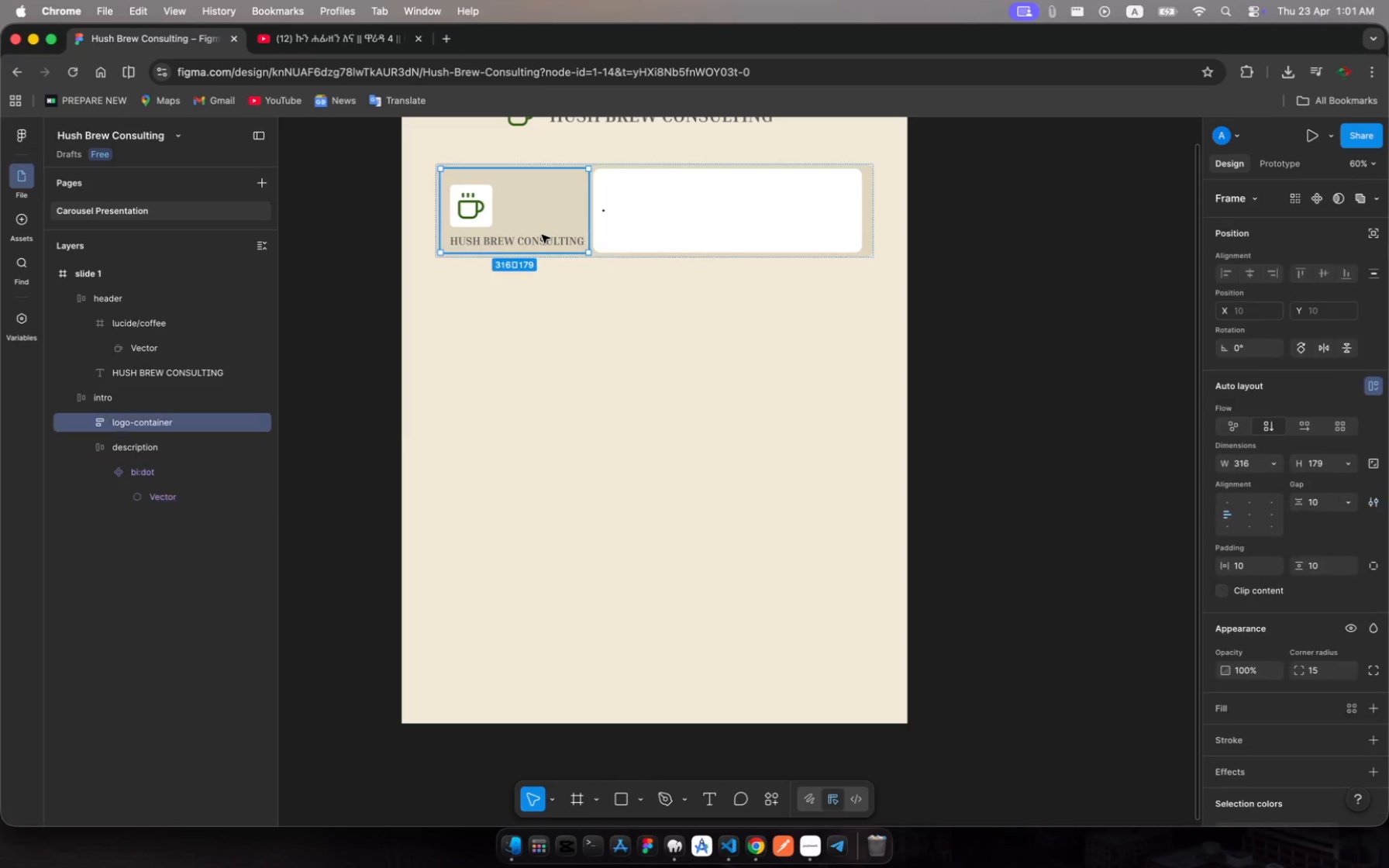 
left_click([542, 235])
 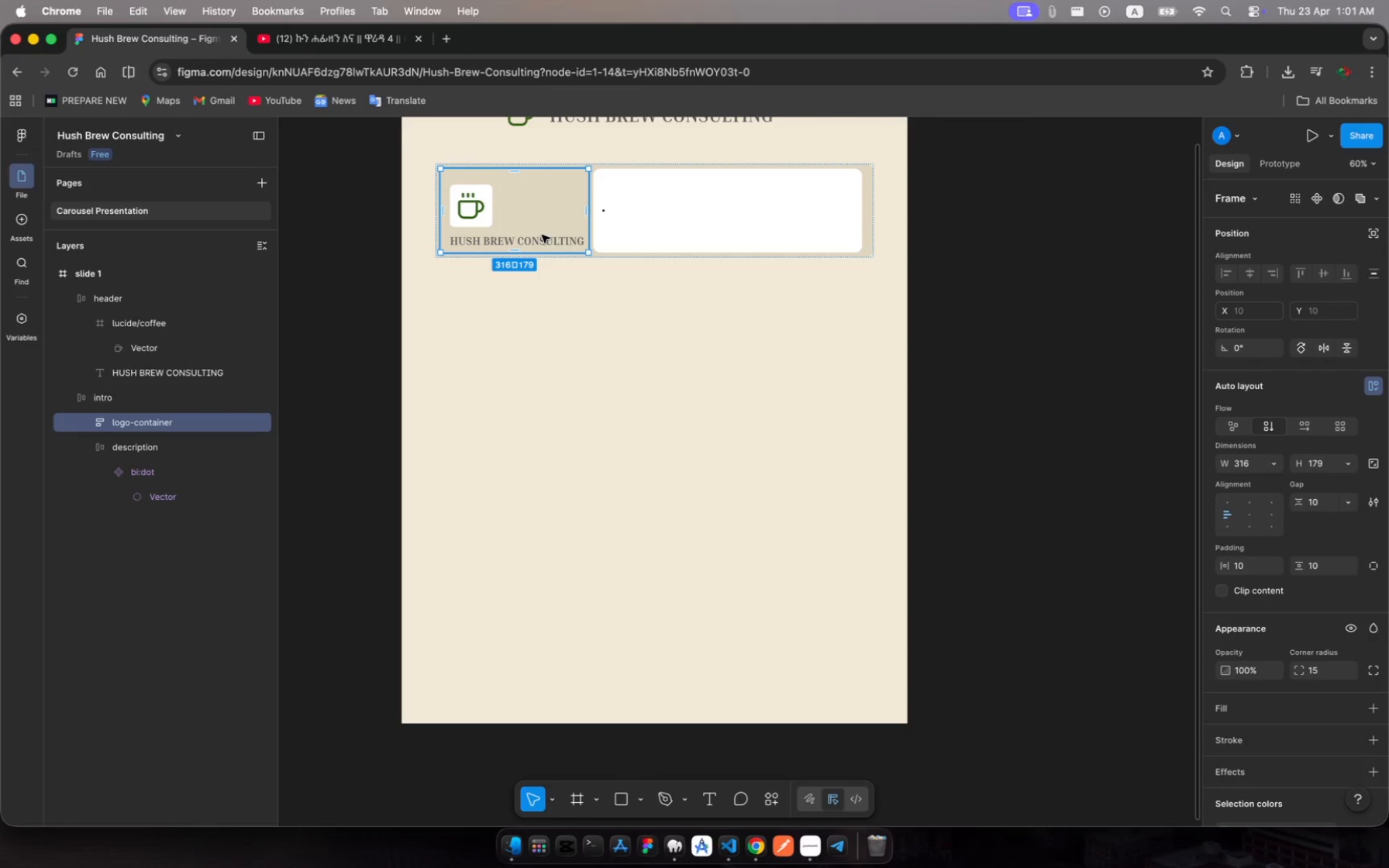 
left_click([542, 235])
 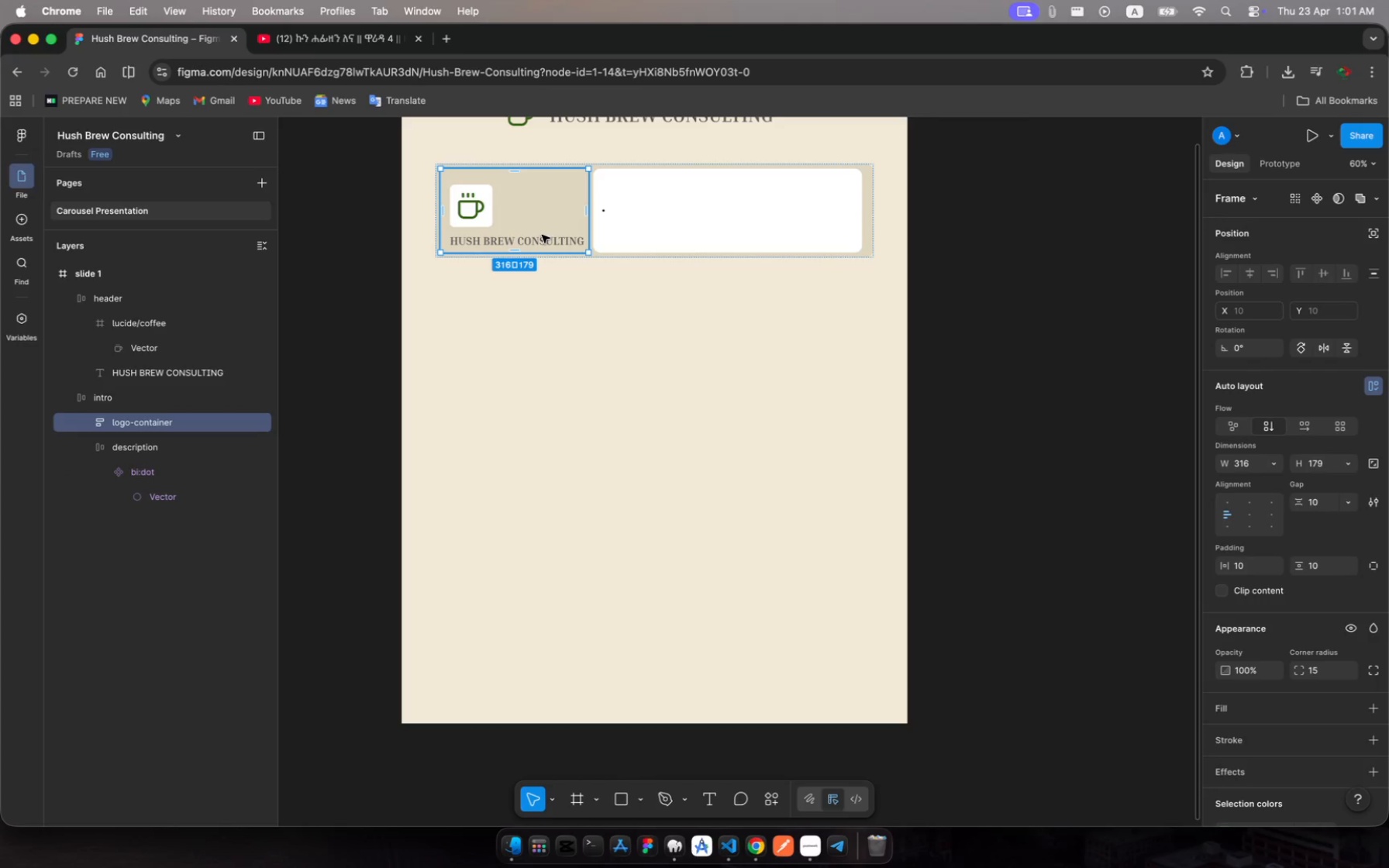 
left_click([542, 235])
 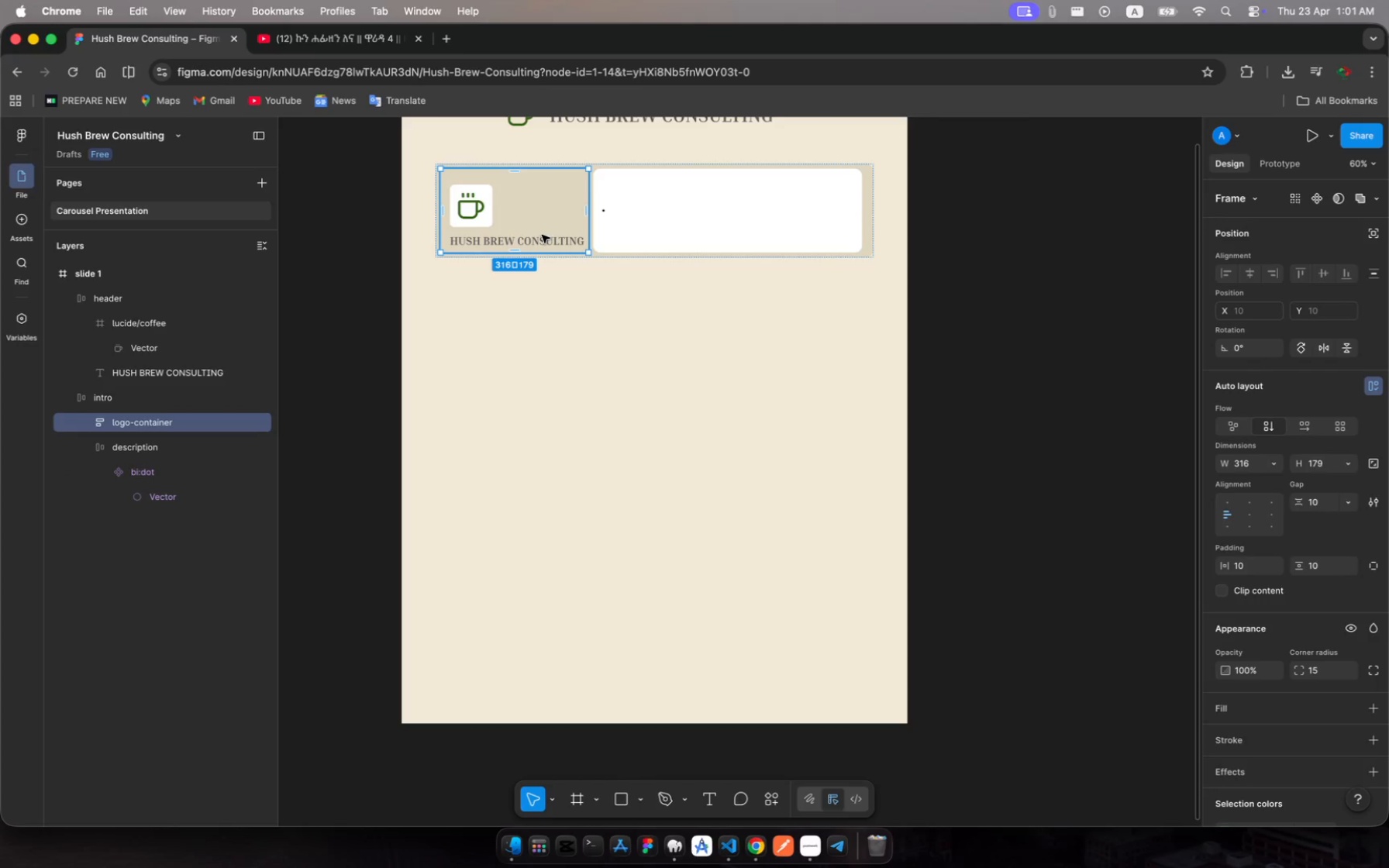 
left_click([542, 235])
 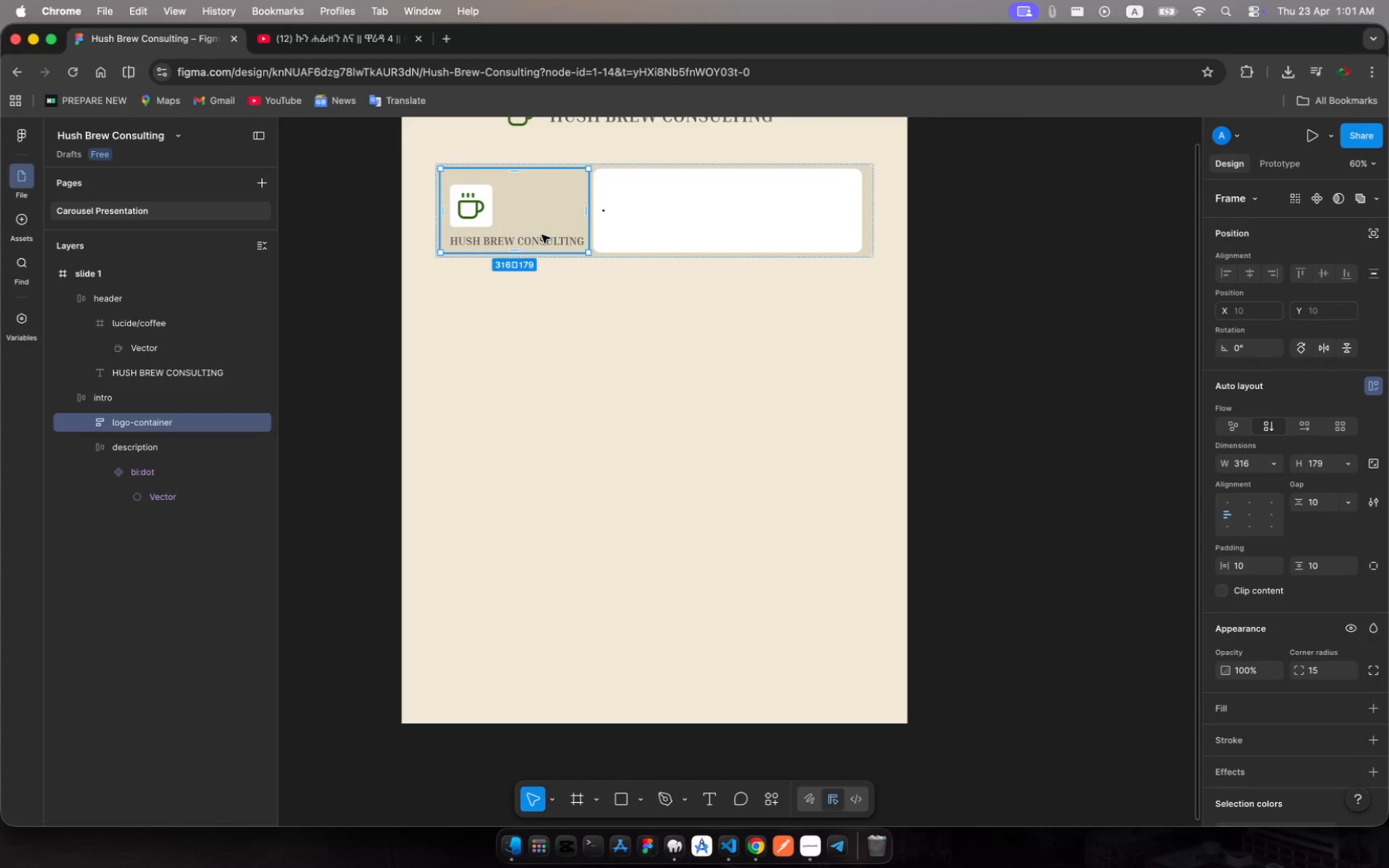 
left_click([542, 235])
 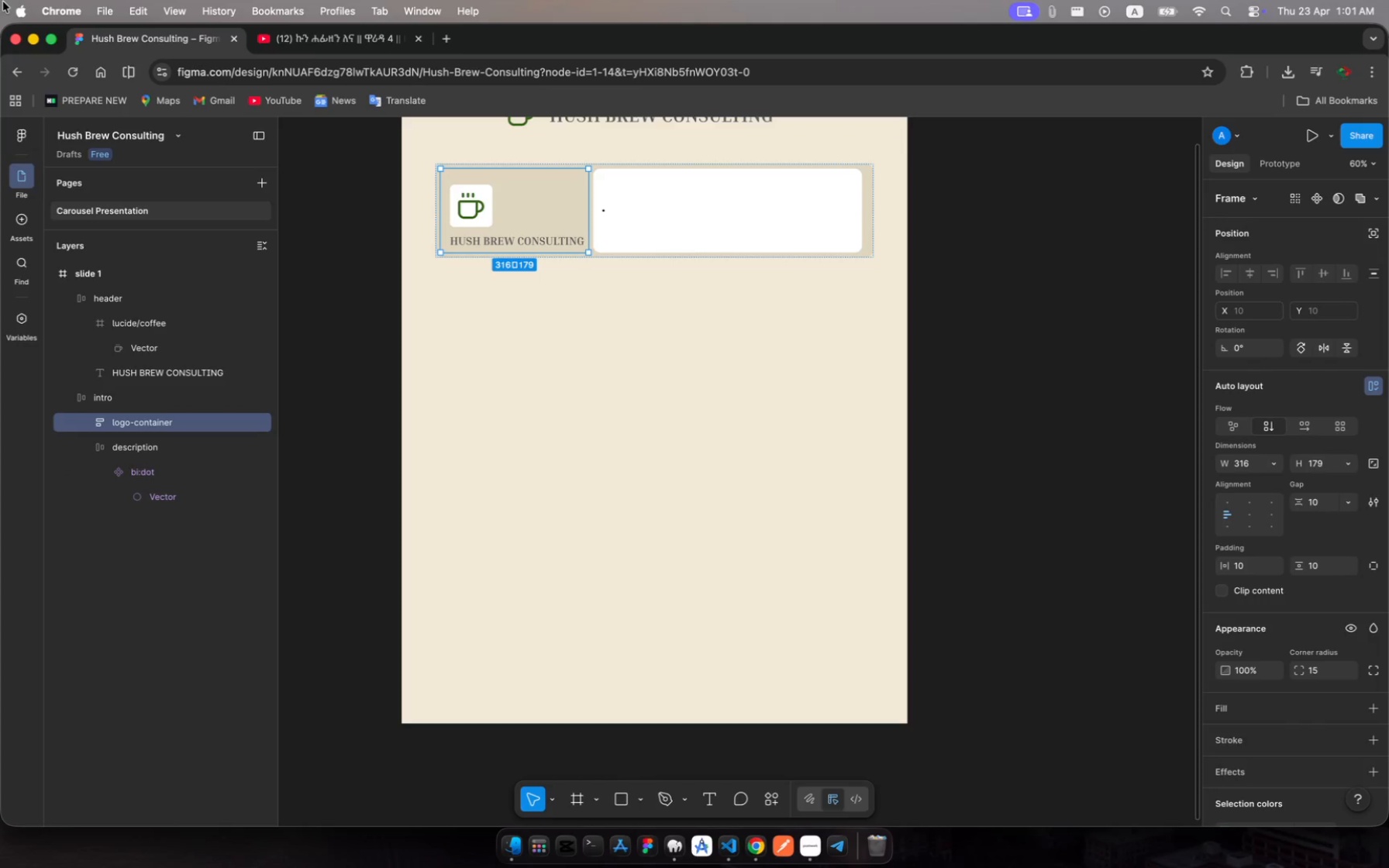 
wait(5.9)
 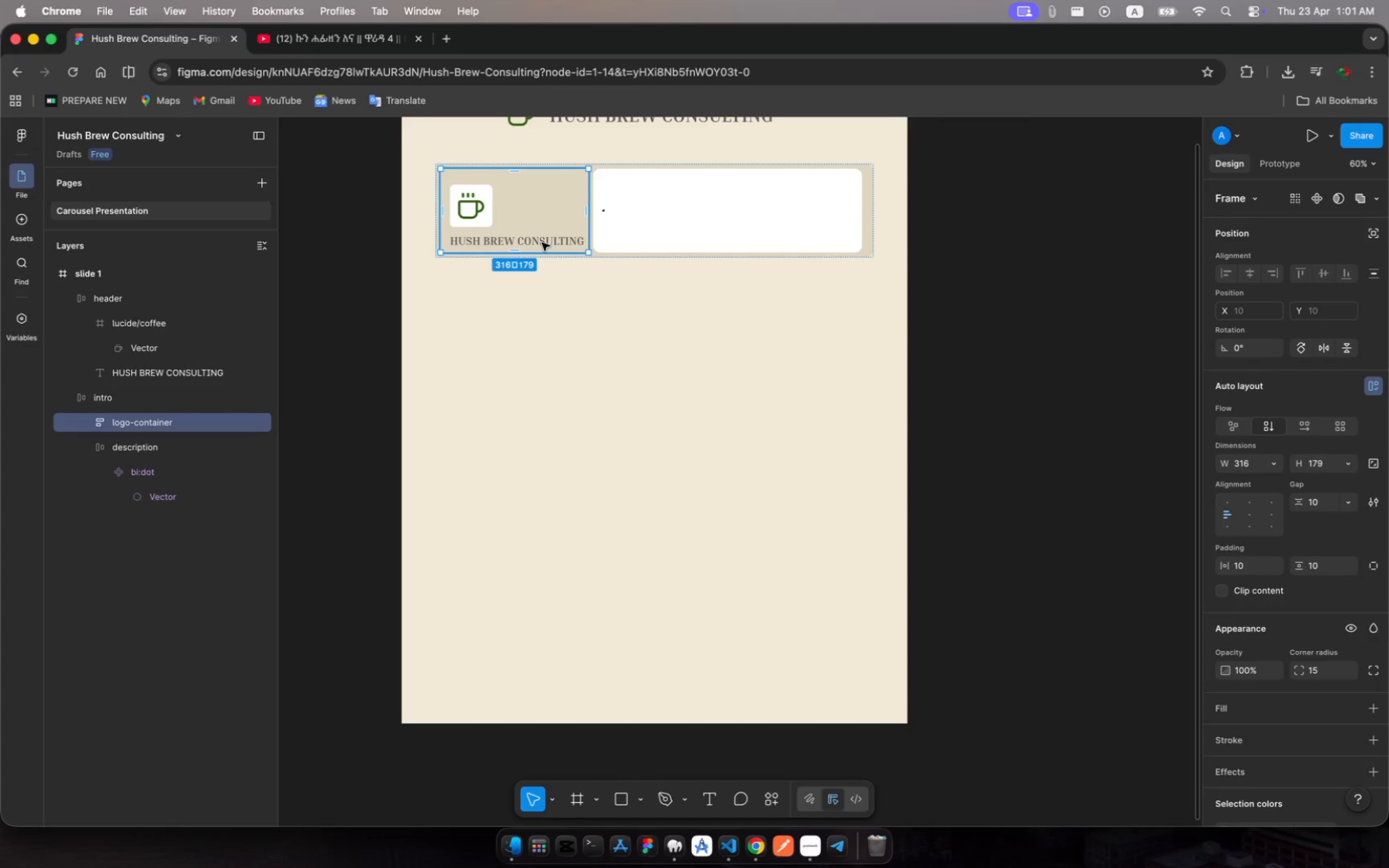 
left_click([563, 240])
 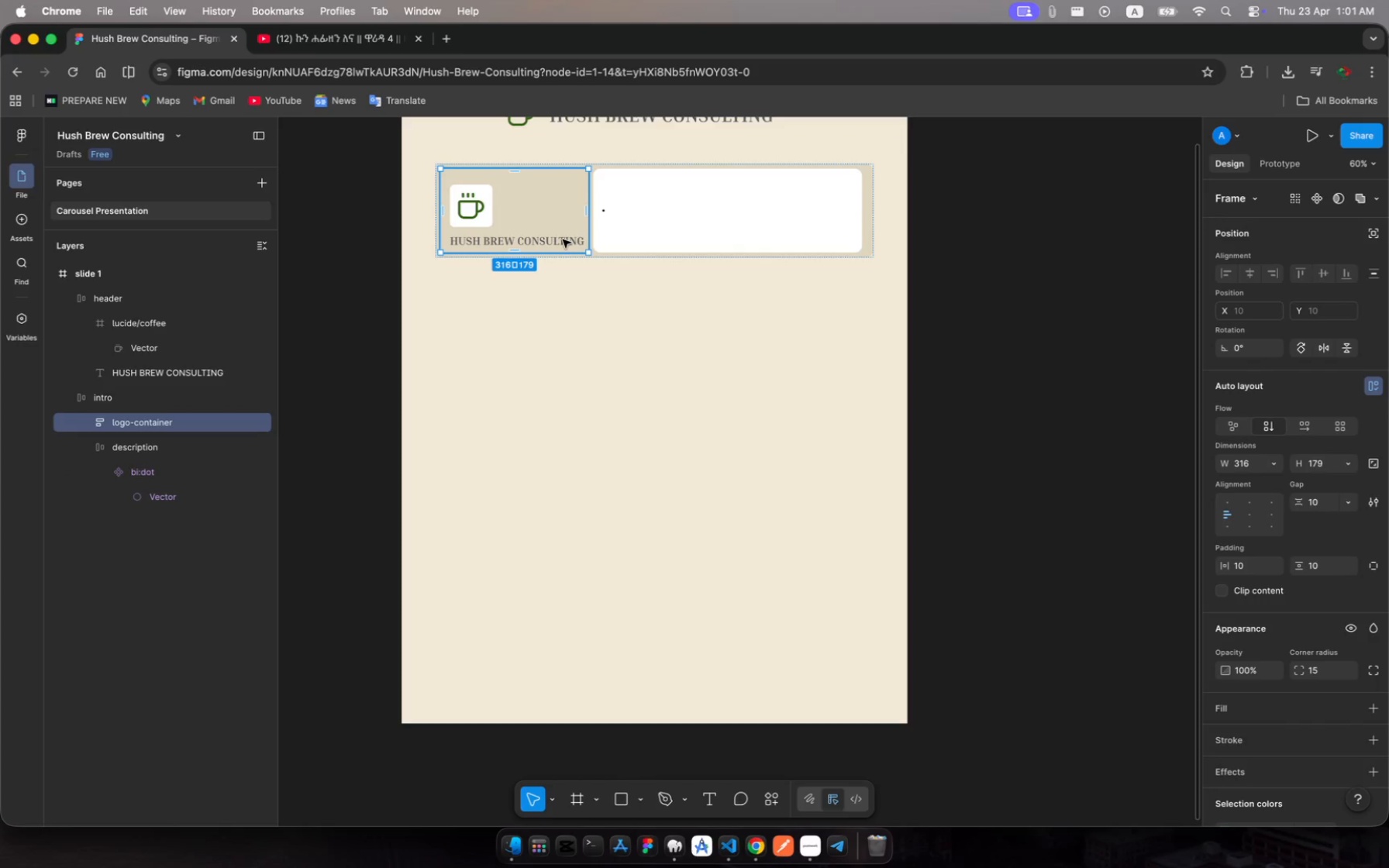 
left_click([563, 239])
 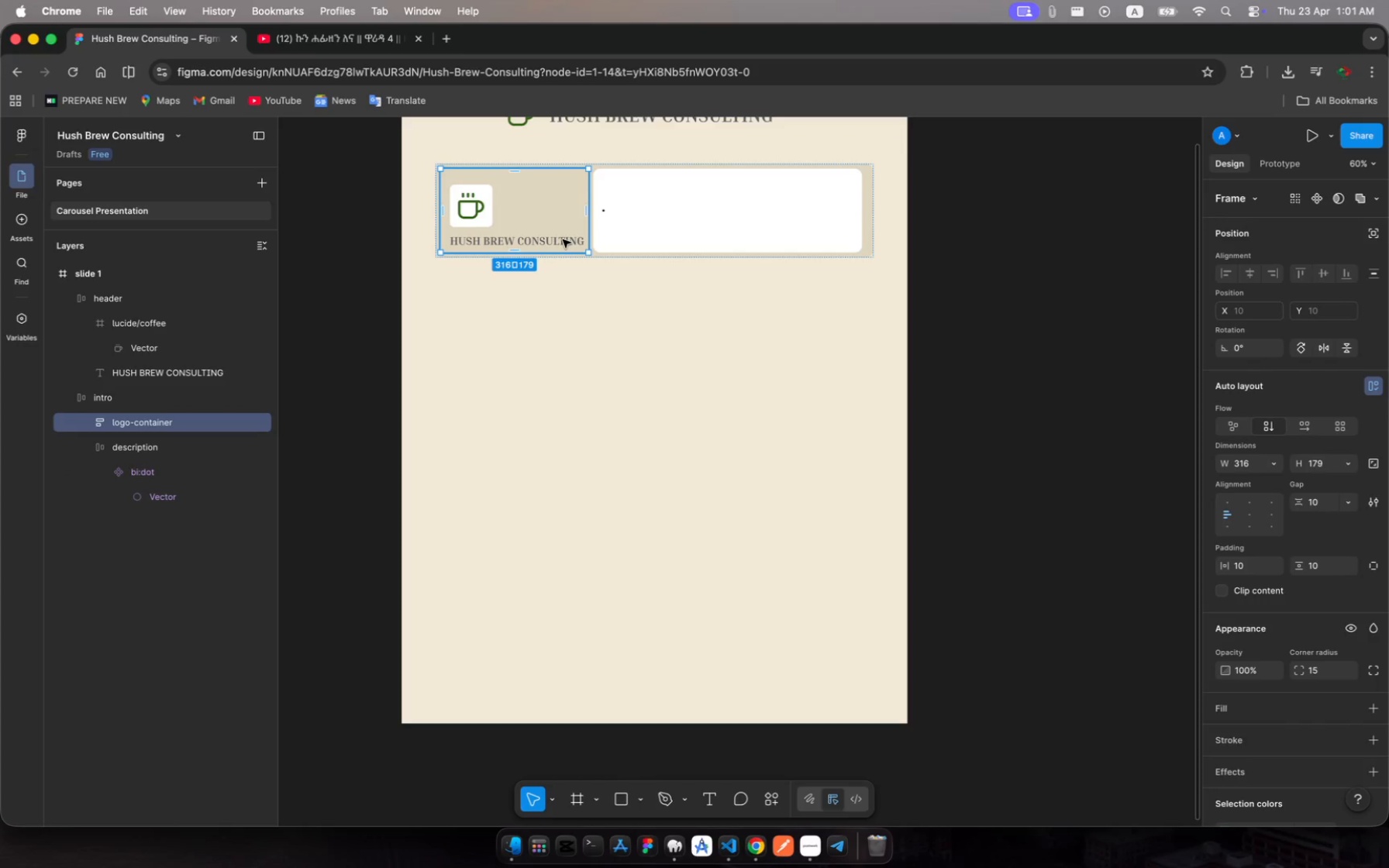 
left_click([563, 239])
 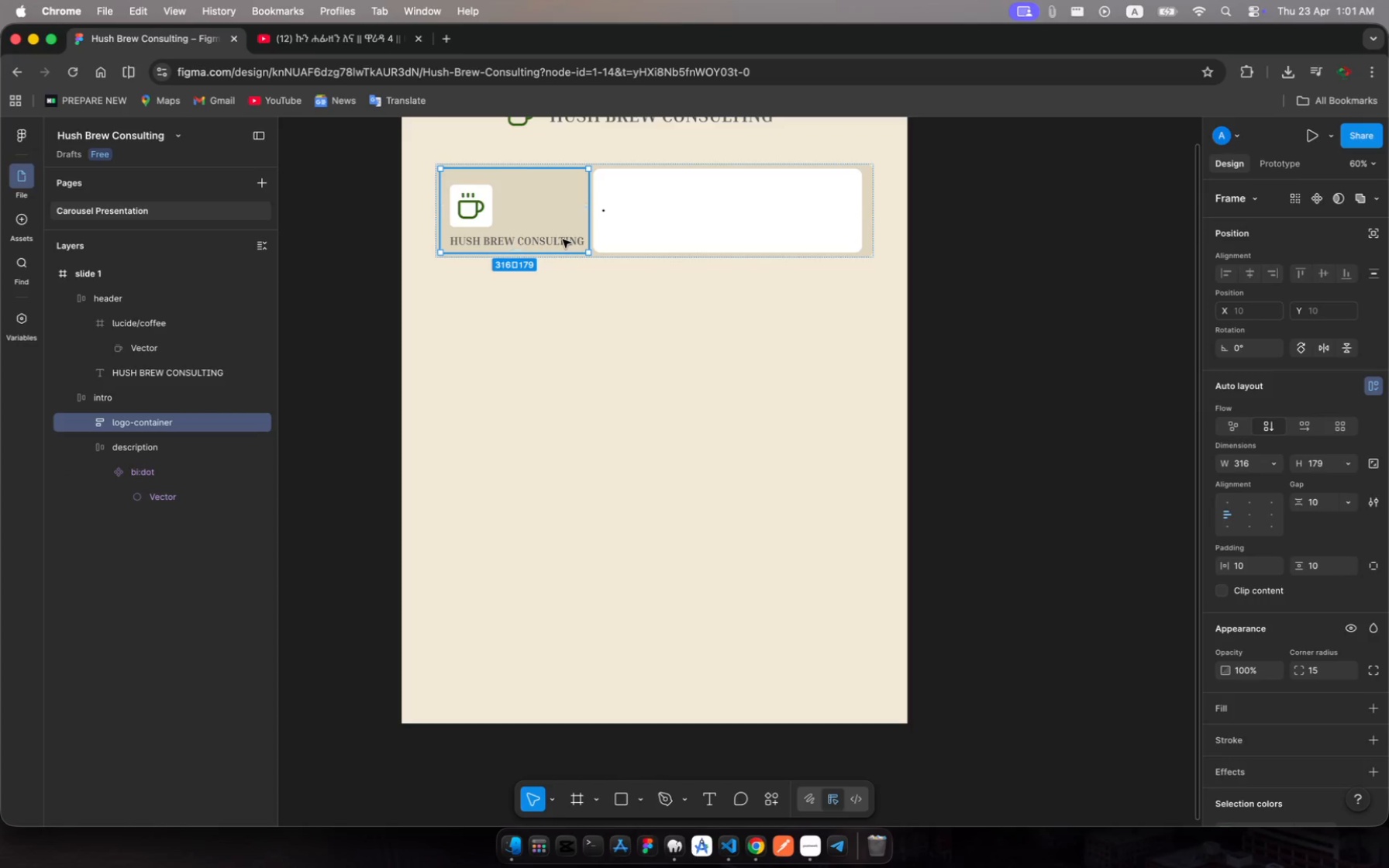 
left_click([563, 239])
 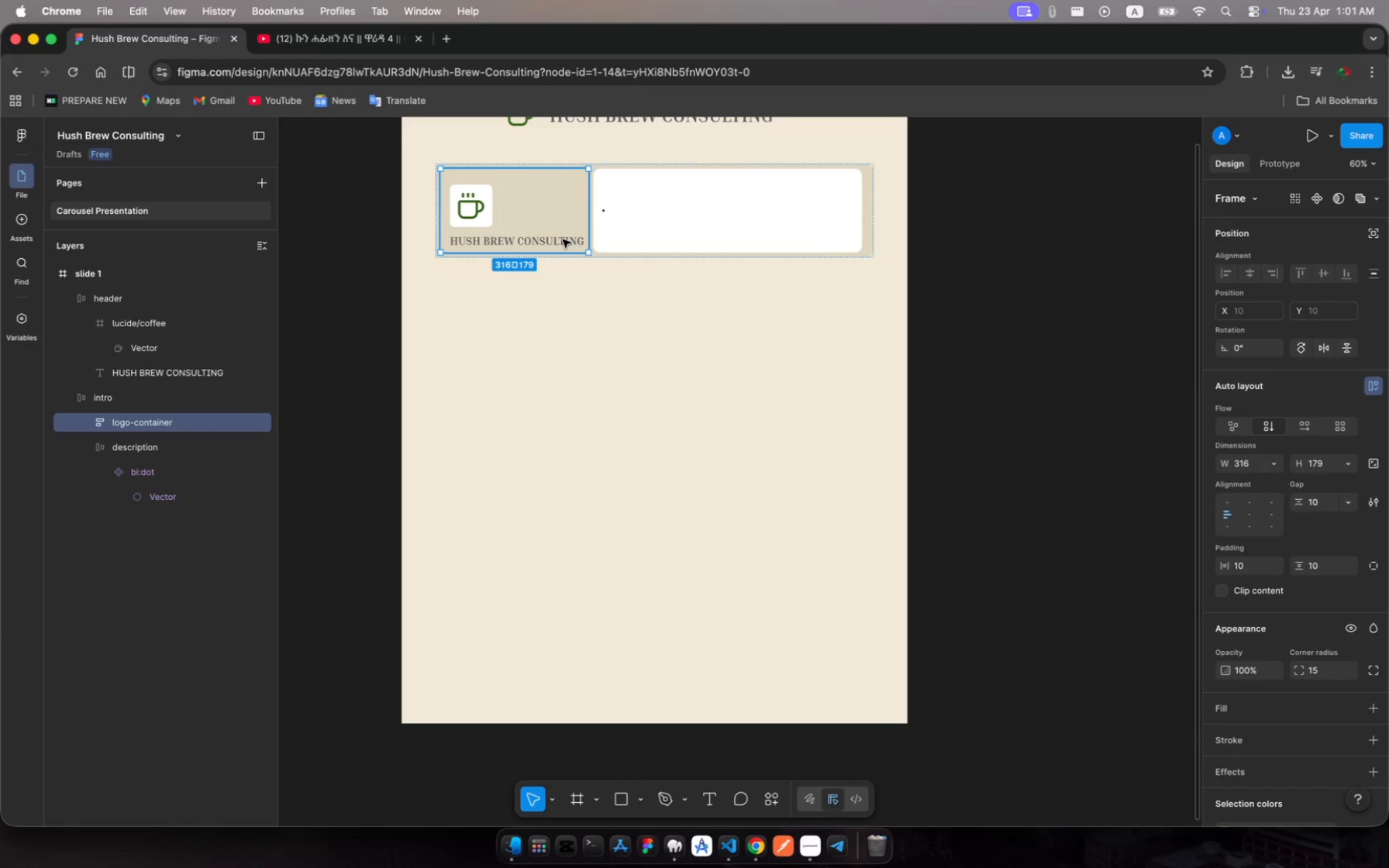 
left_click([563, 239])
 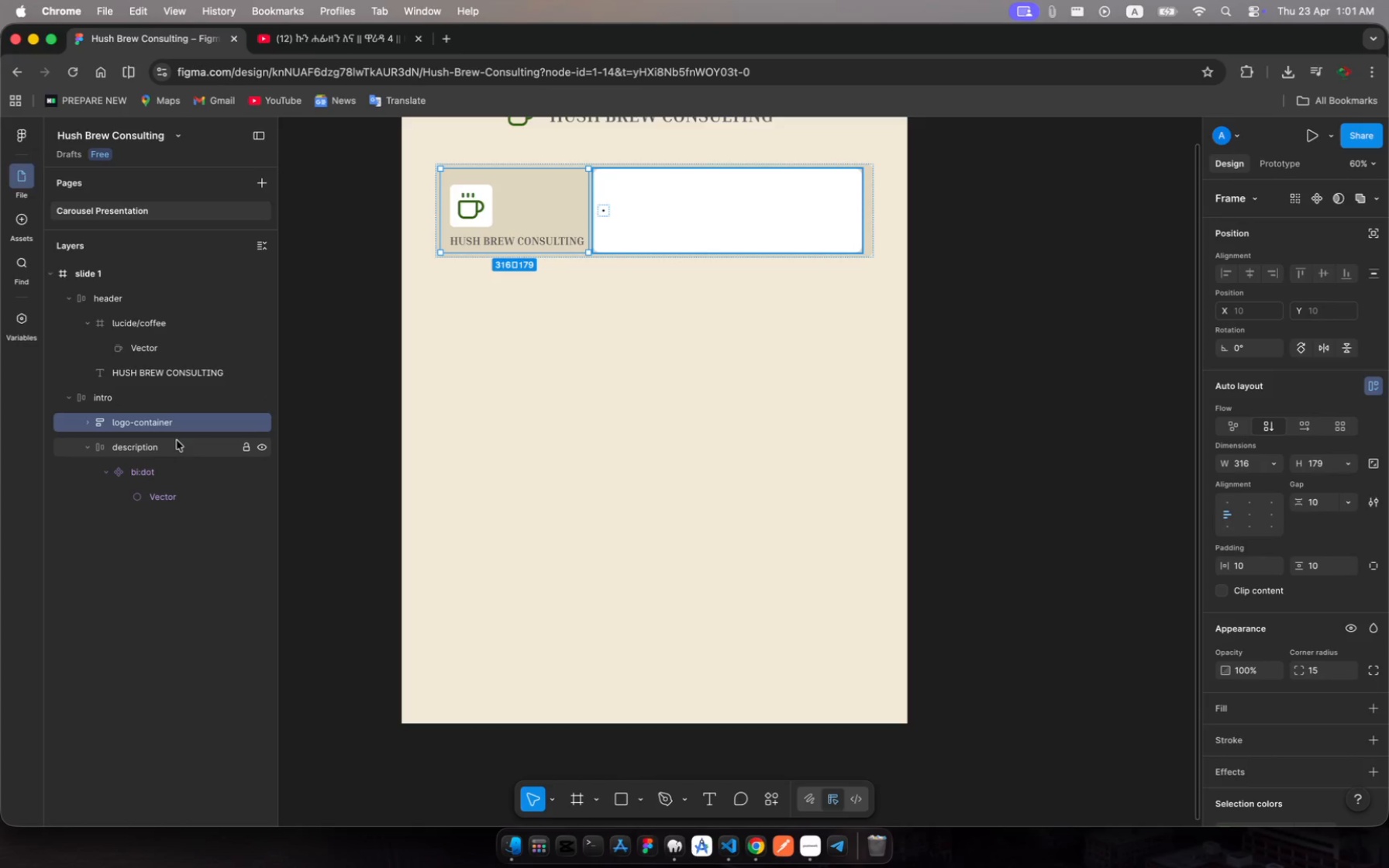 
wait(5.12)
 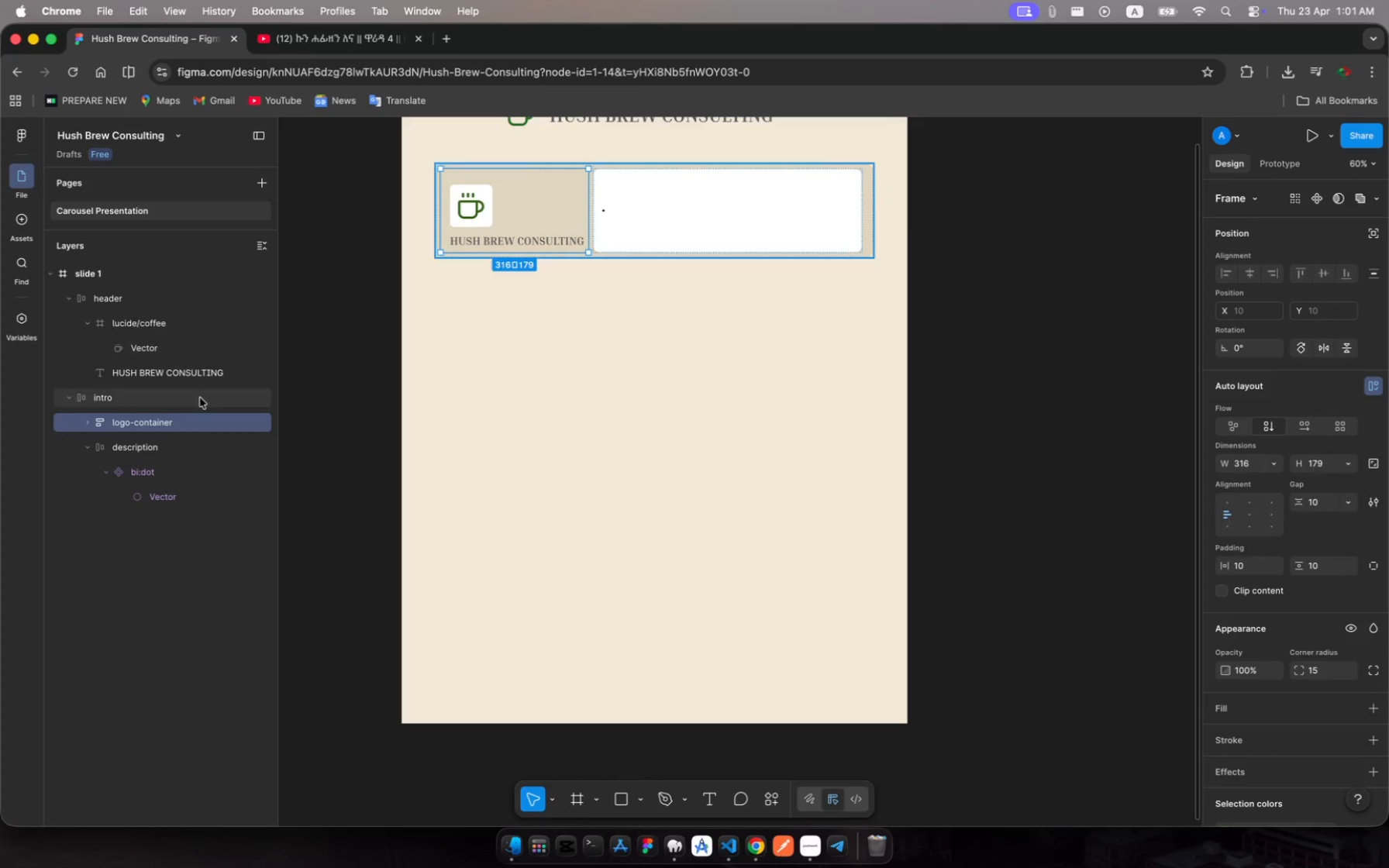 
left_click([157, 375])
 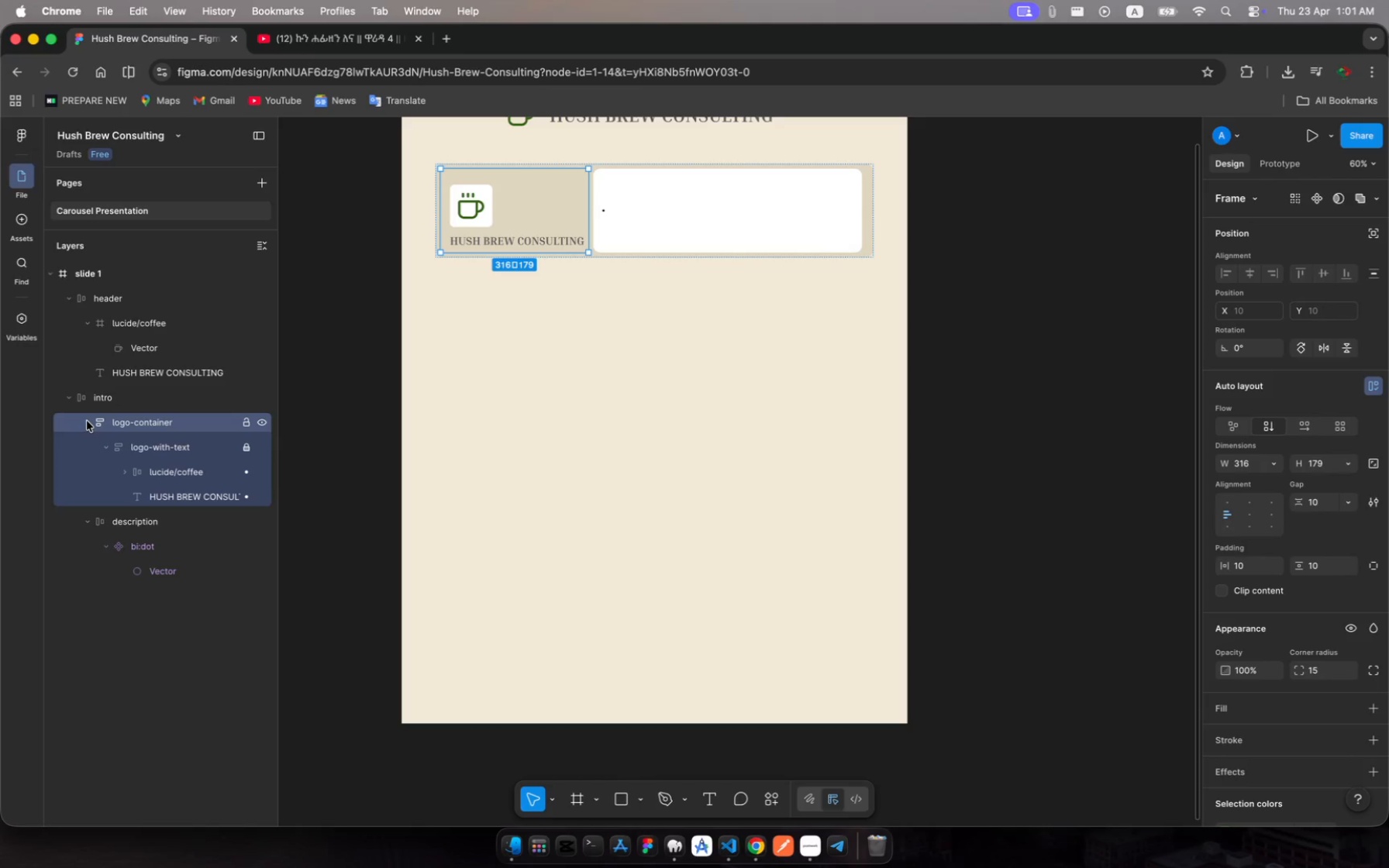 
wait(6.73)
 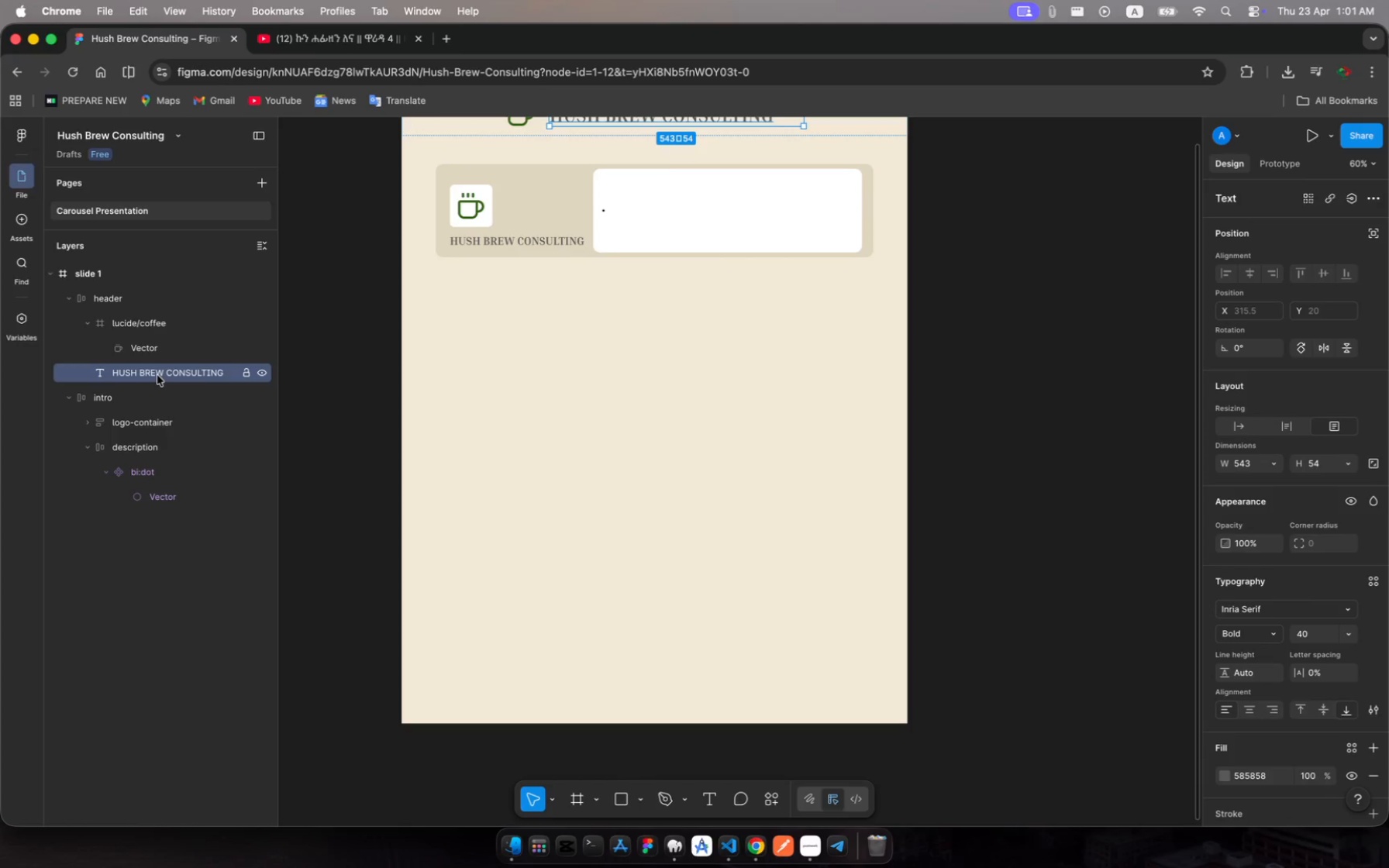 
left_click([153, 499])
 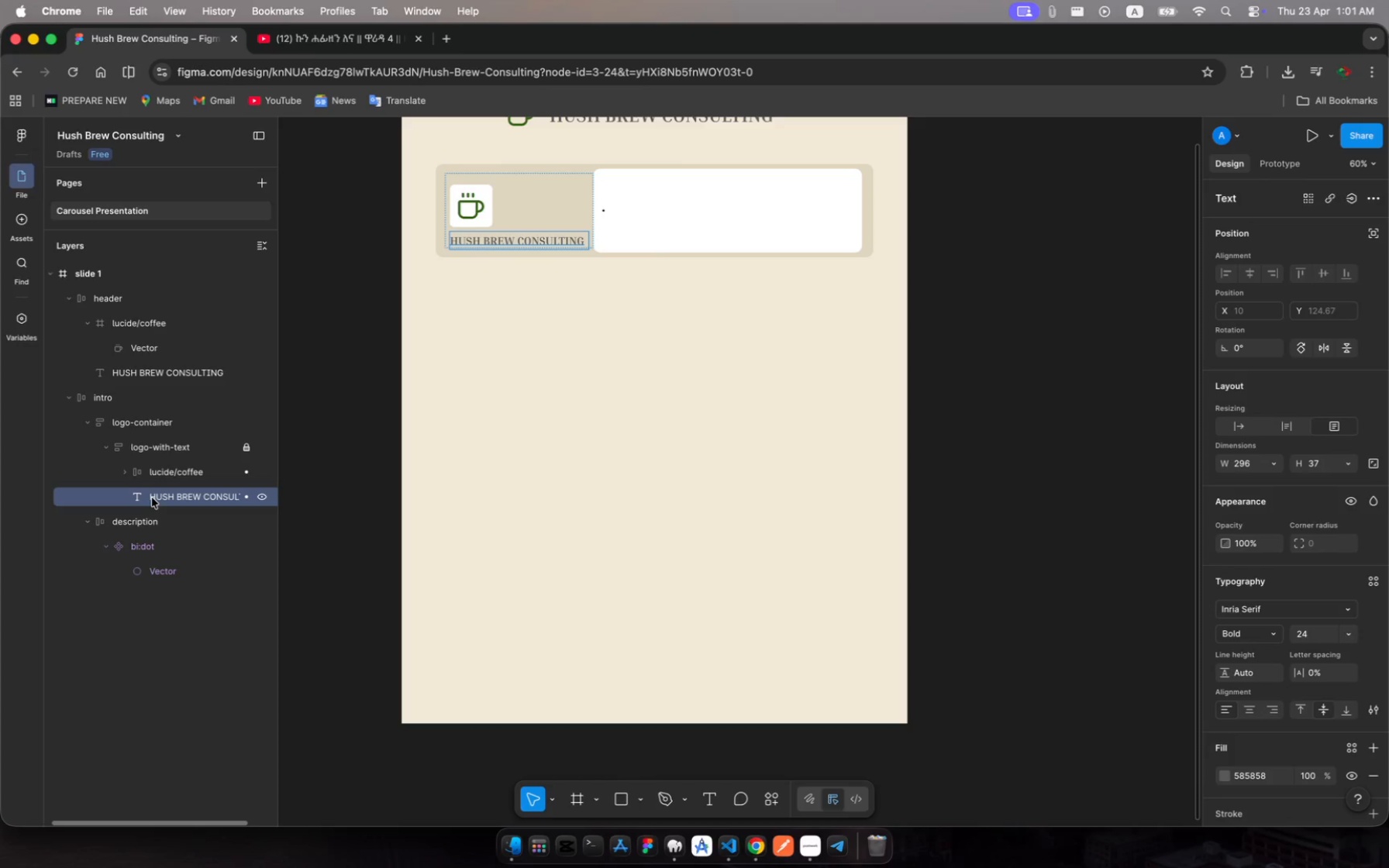 
left_click([152, 498])
 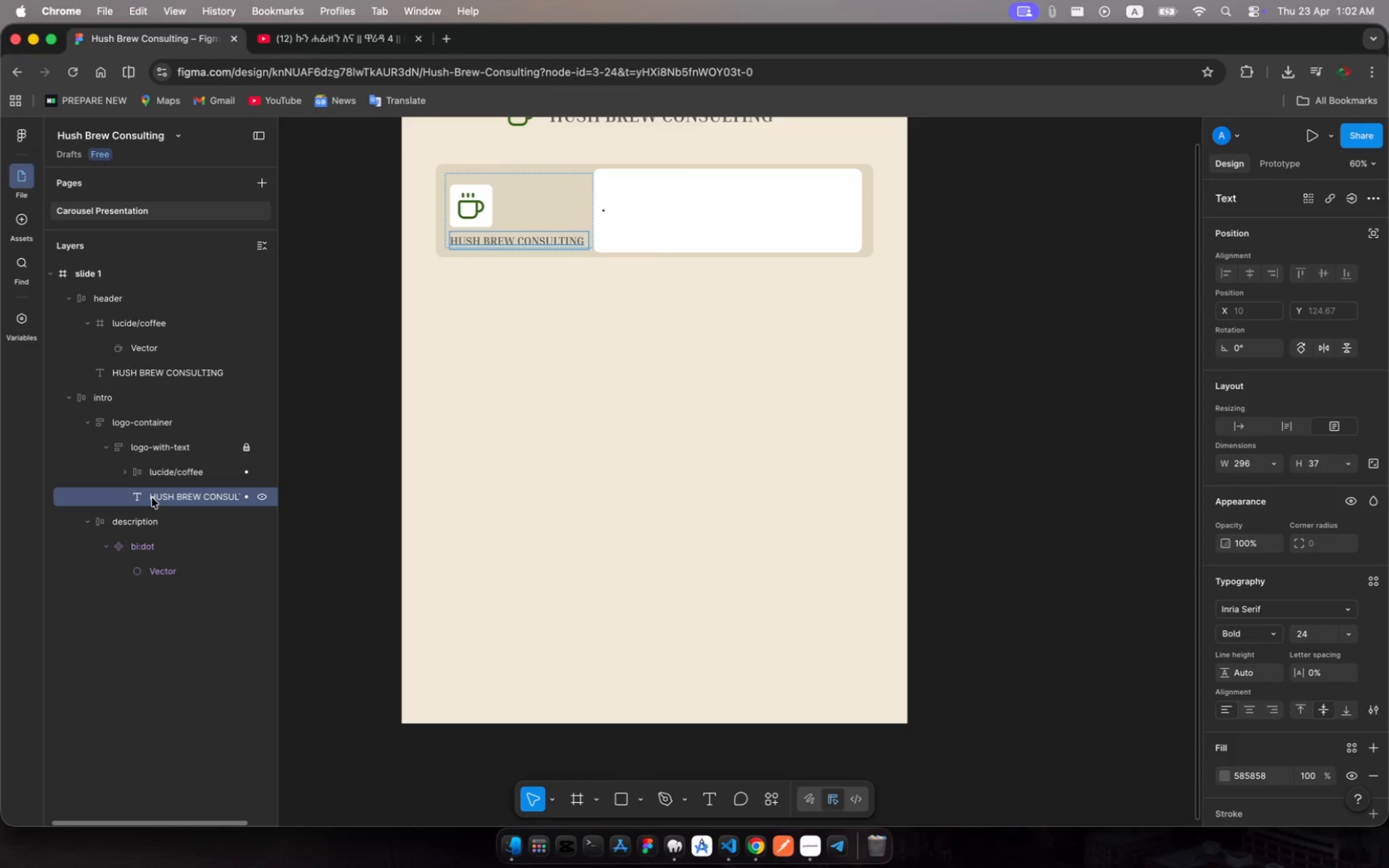 
key(Meta+C)
 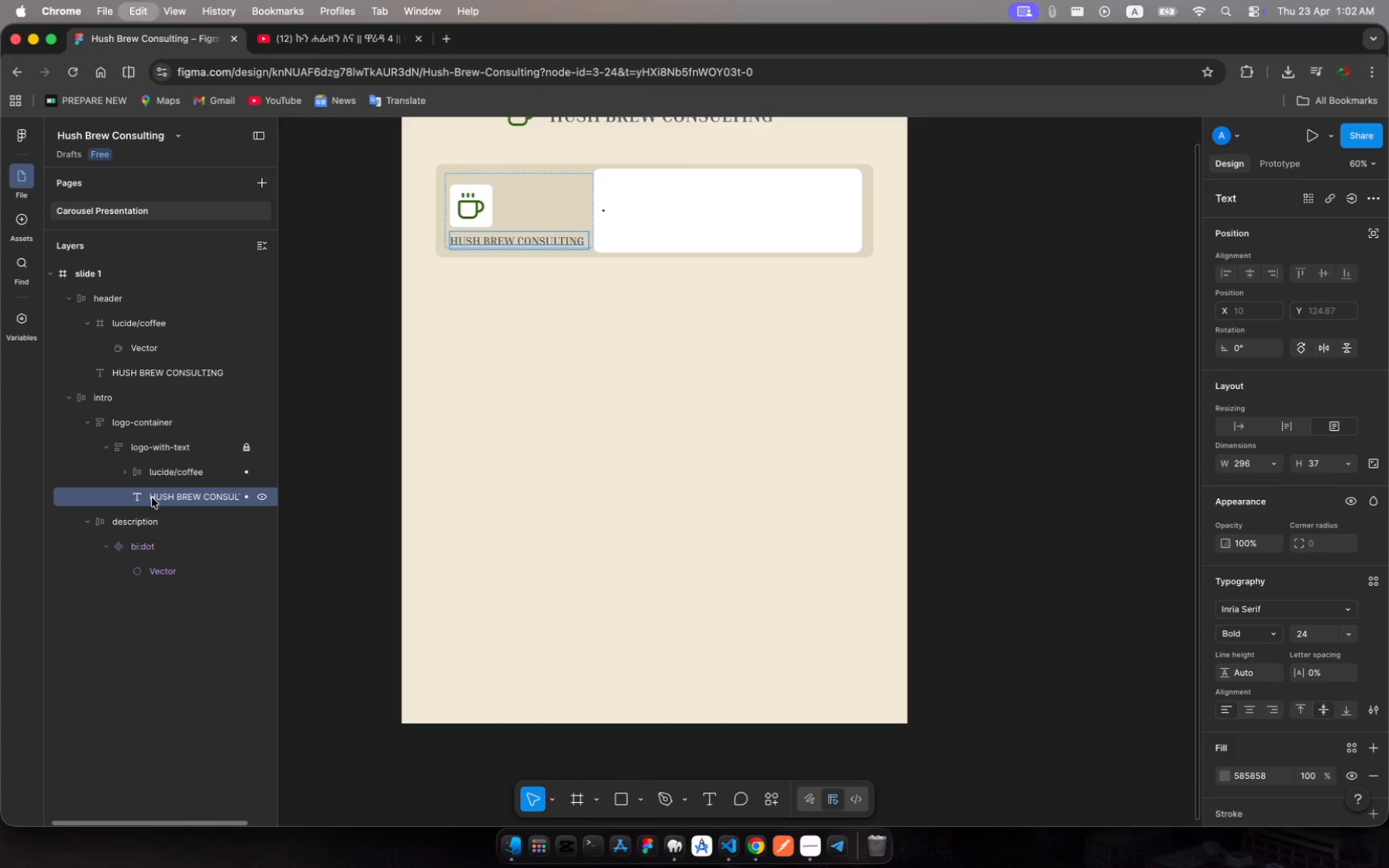 
key(Meta+V)
 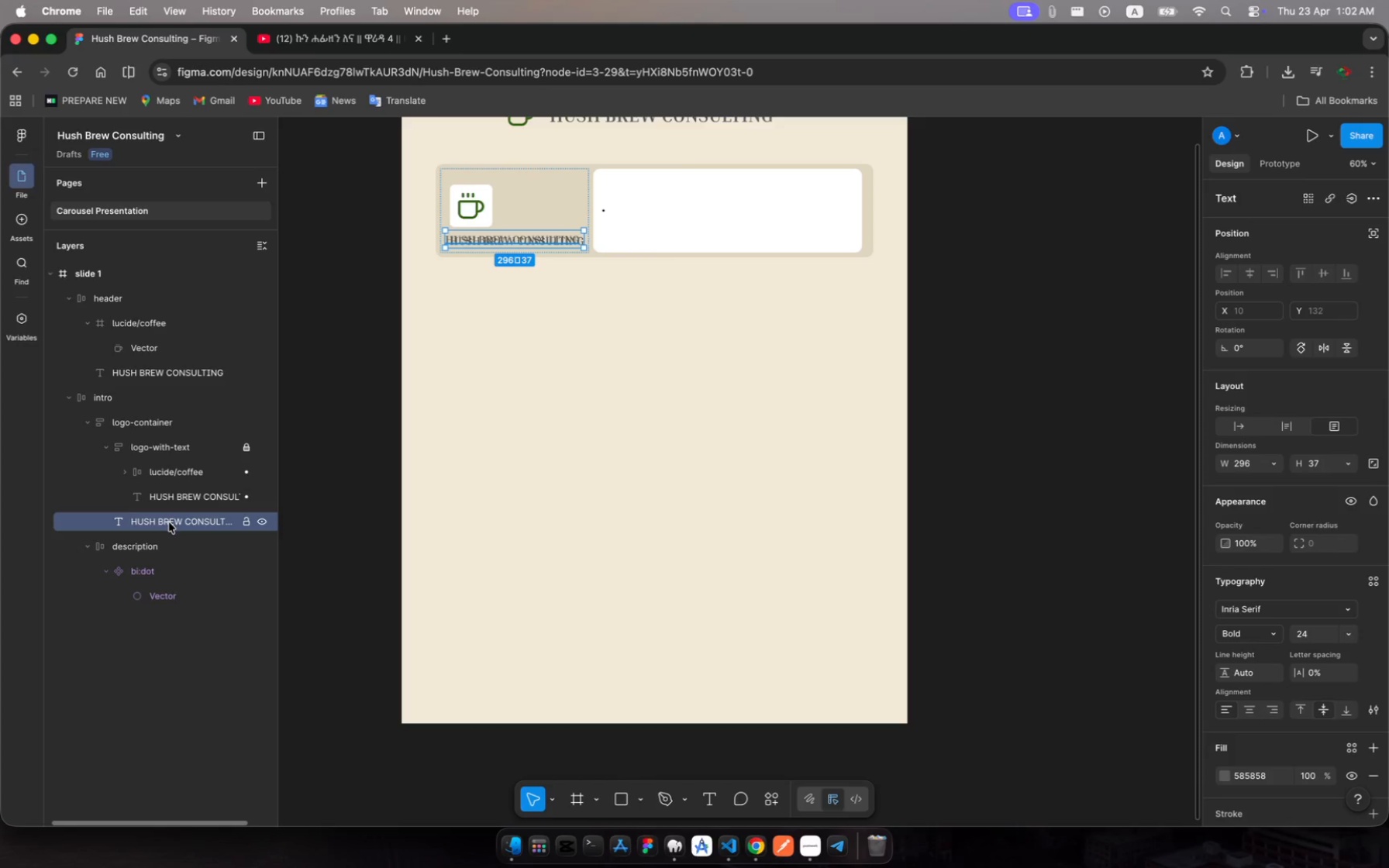 
left_click_drag(start_coordinate=[169, 522], to_coordinate=[171, 620])
 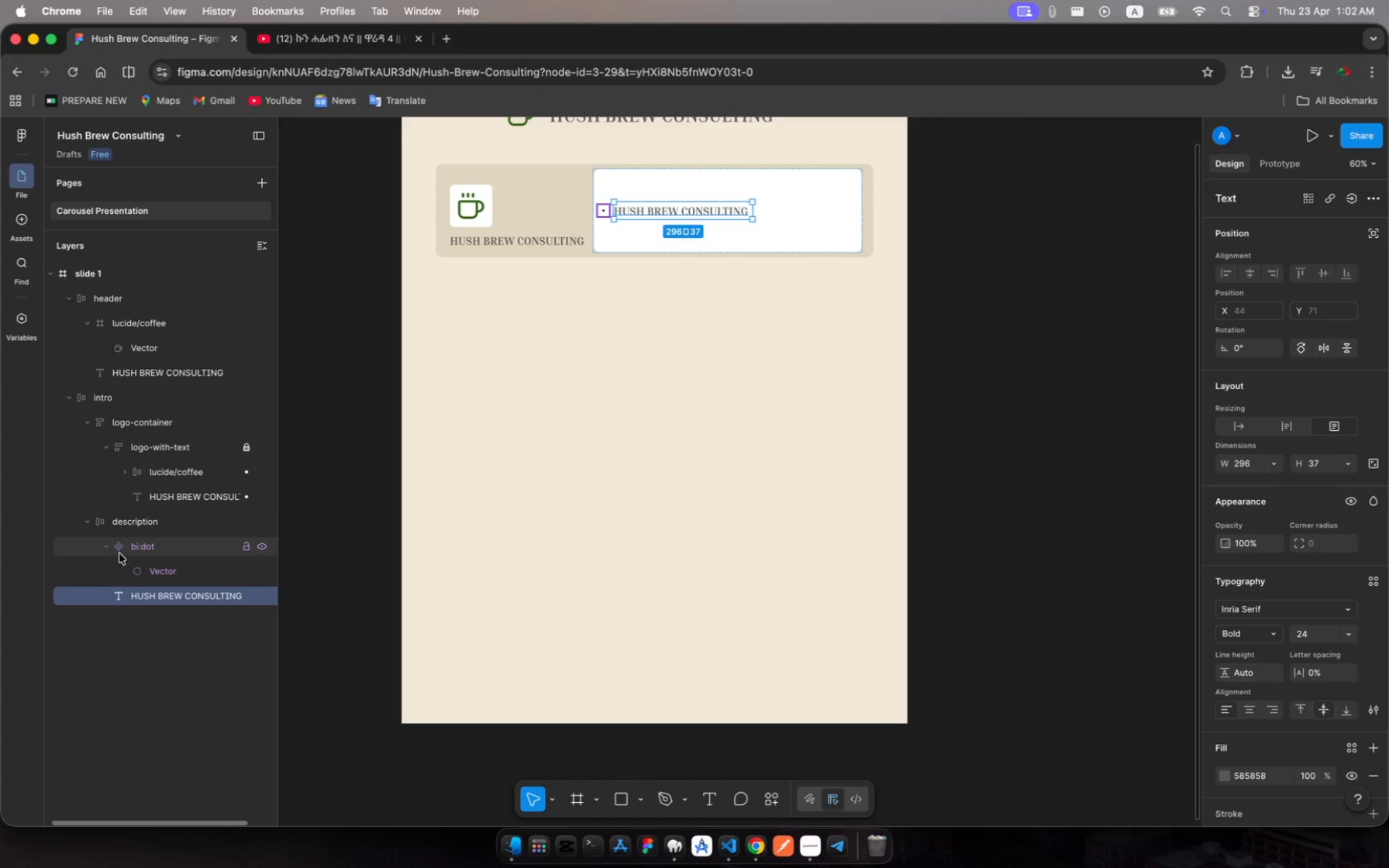 
left_click([113, 550])
 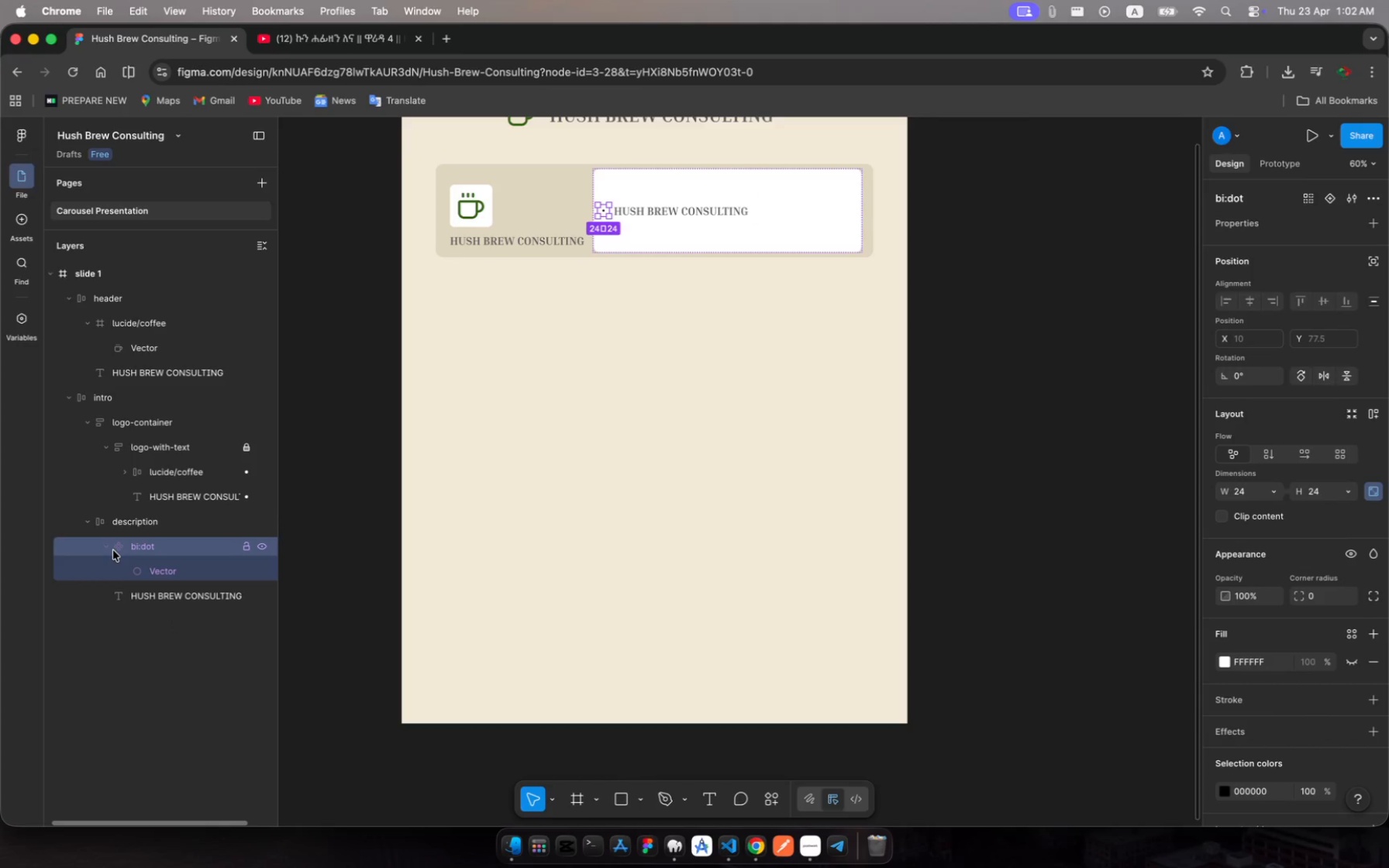 
left_click([113, 550])
 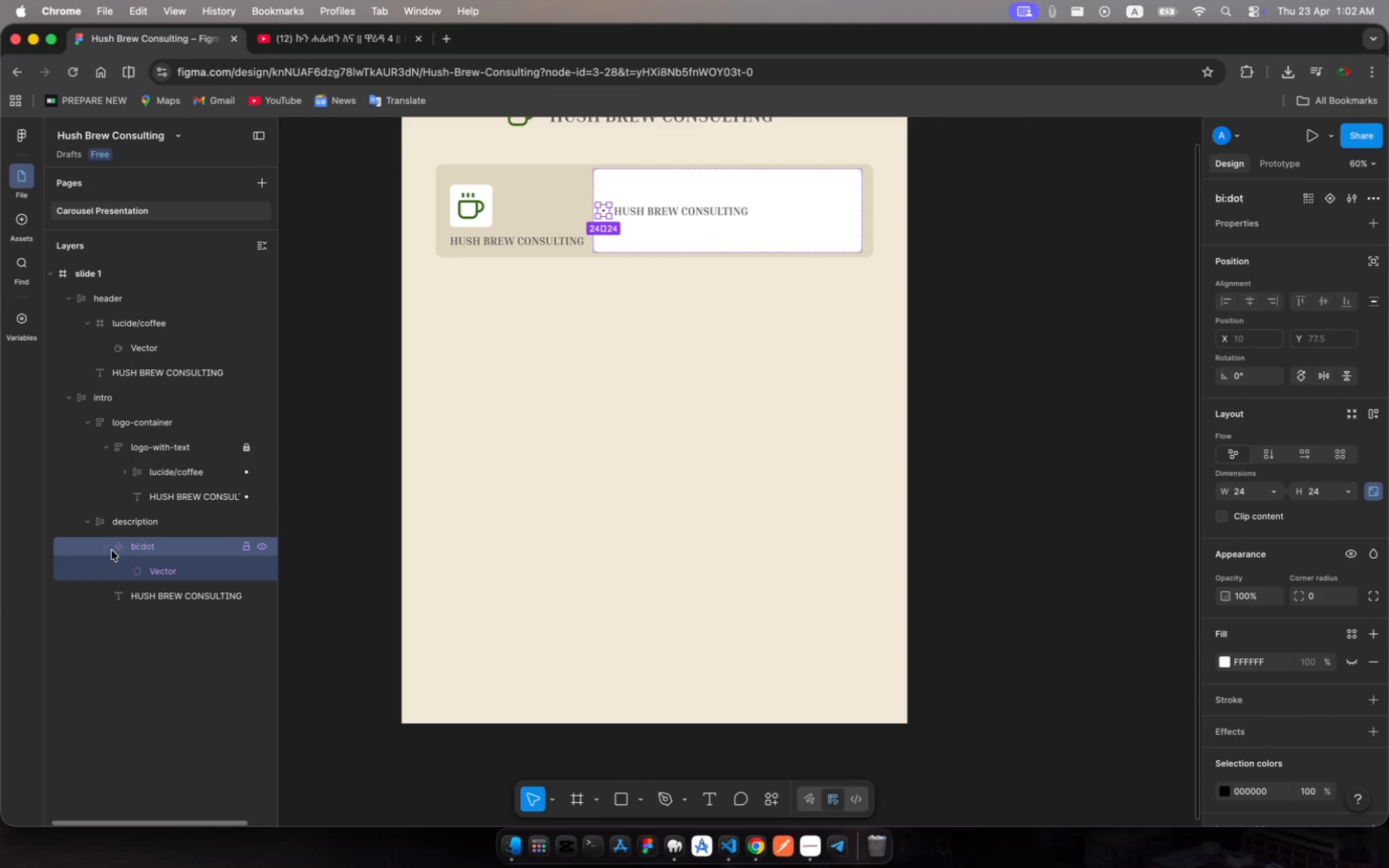 
left_click([112, 550])
 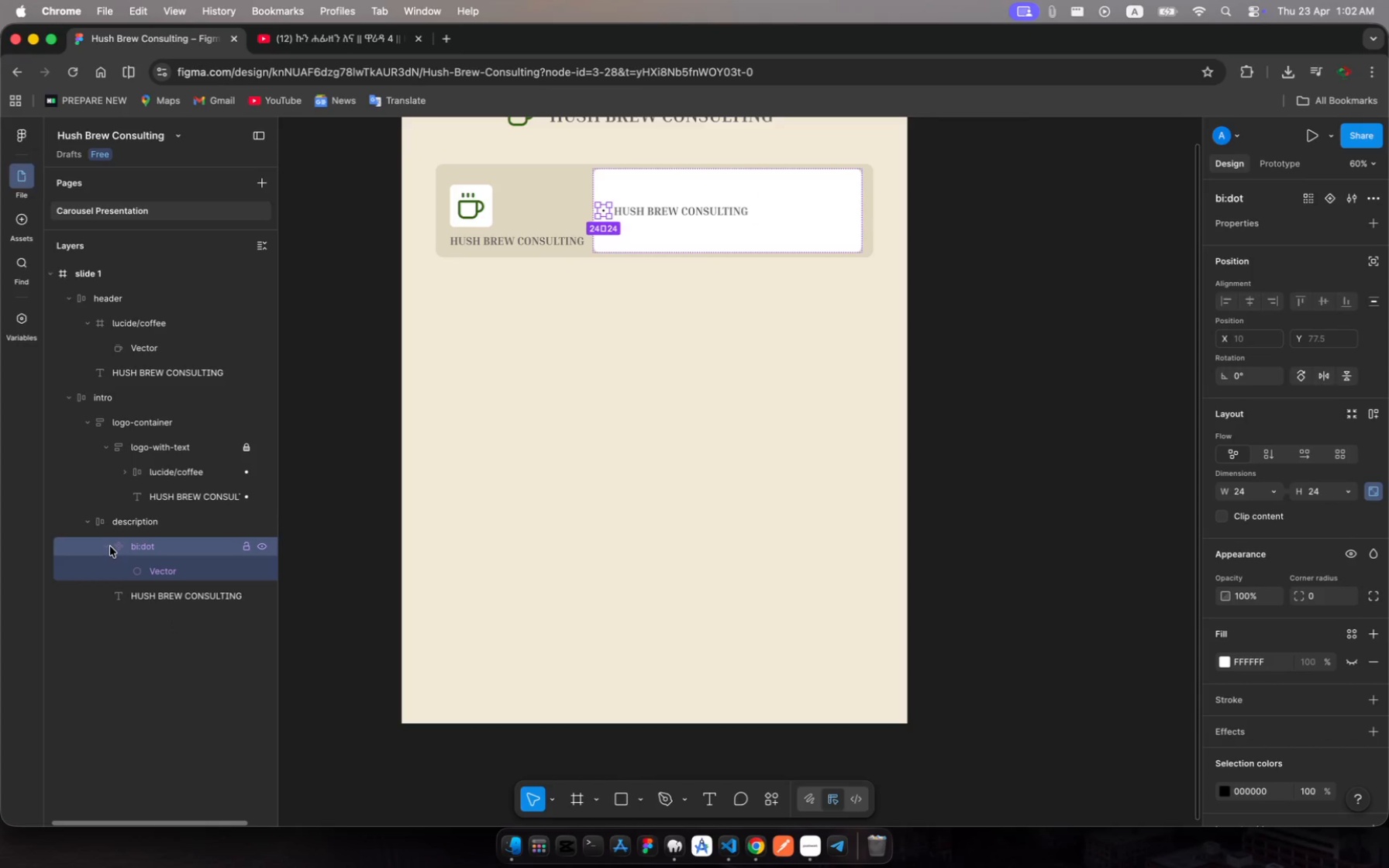 
left_click([110, 546])
 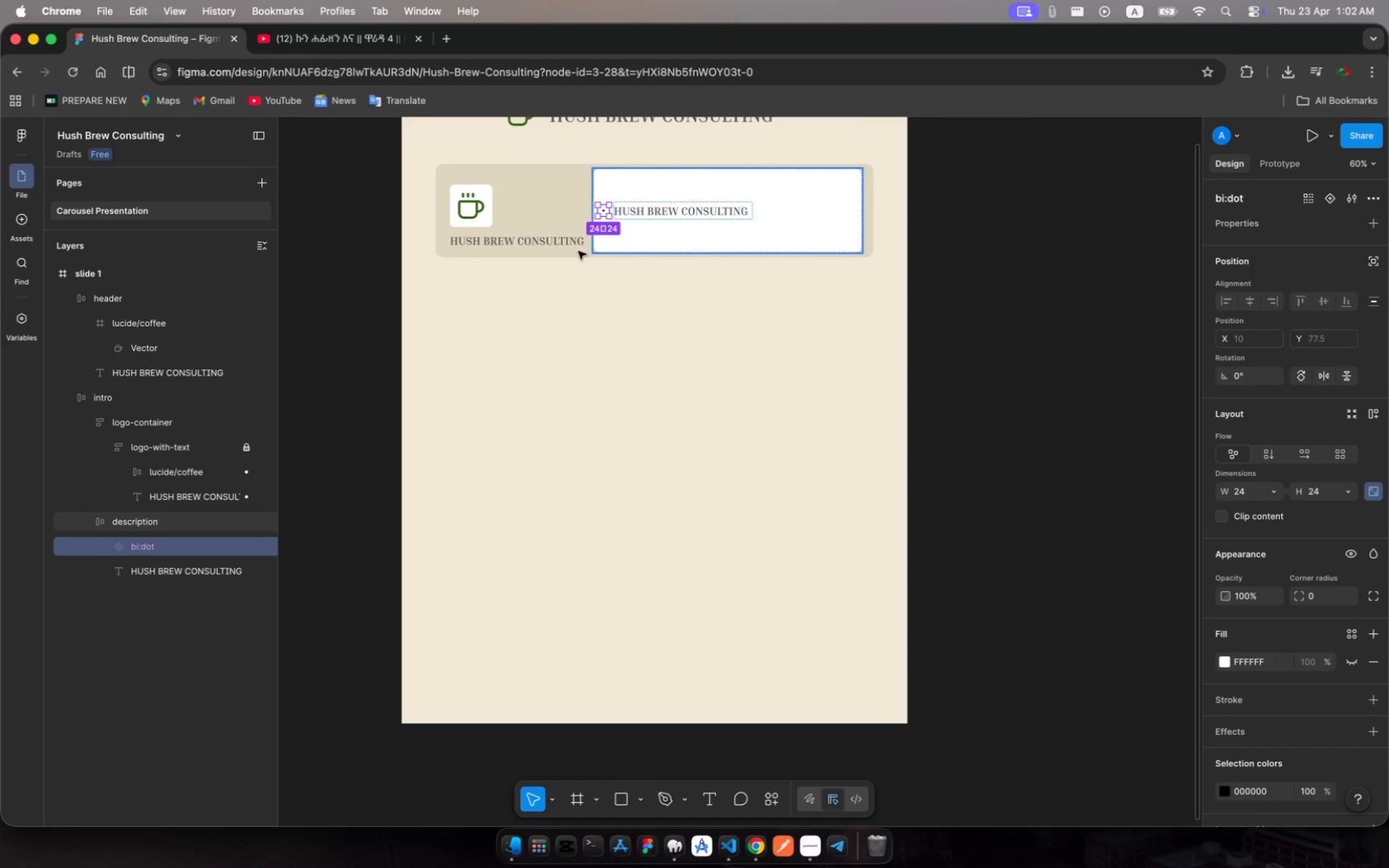 
wait(5.93)
 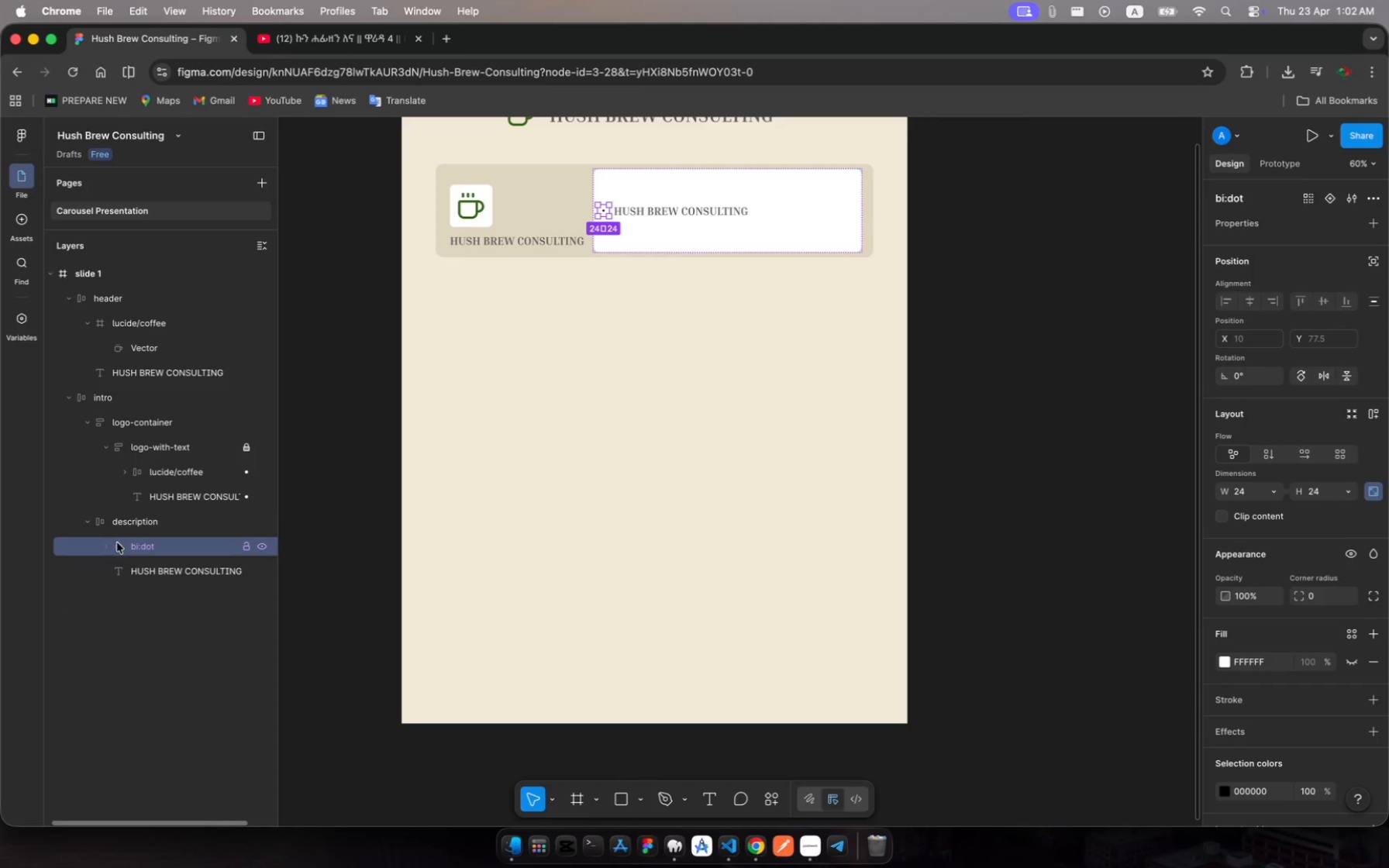 
left_click([227, 574])
 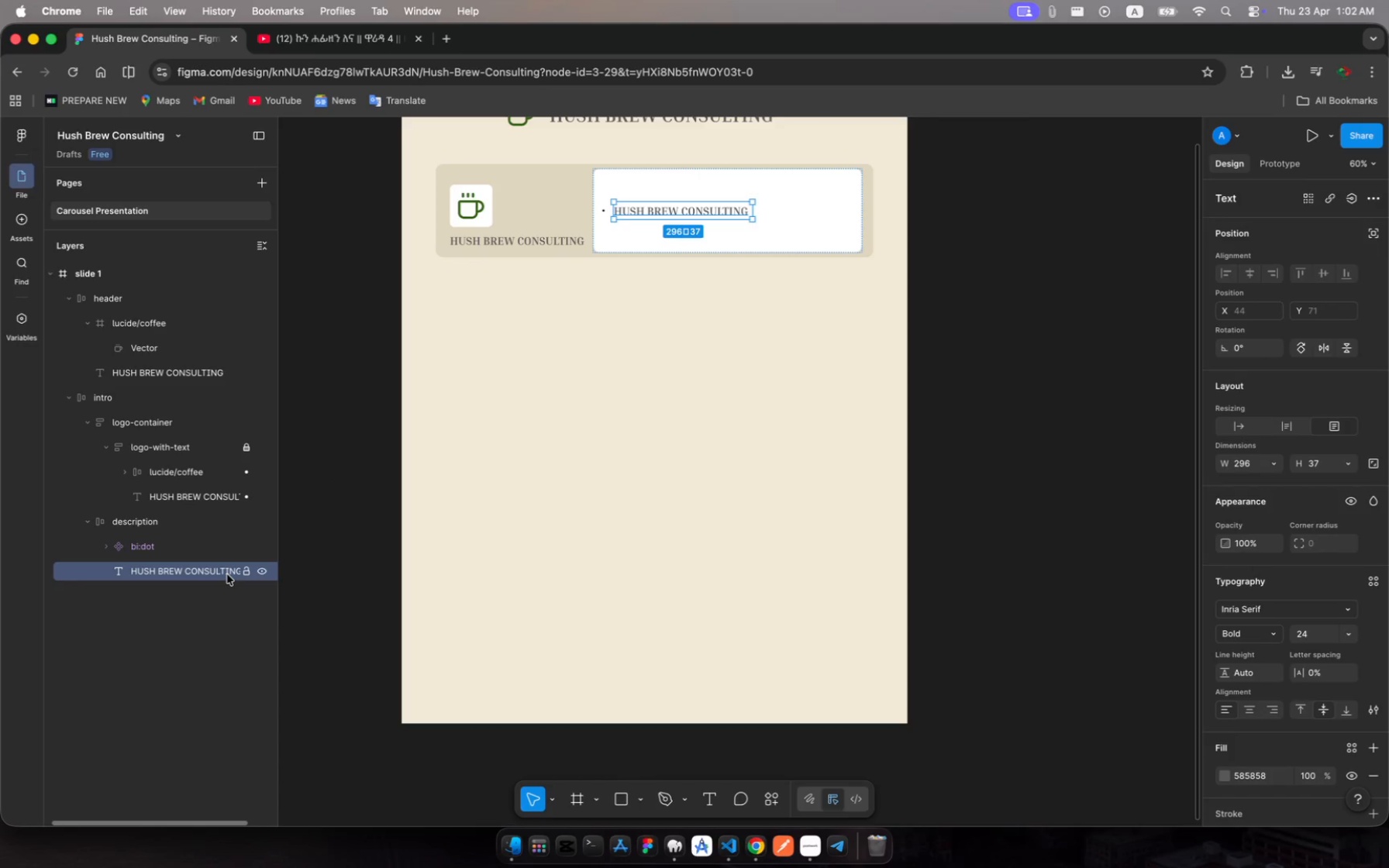 
key(Enter)
 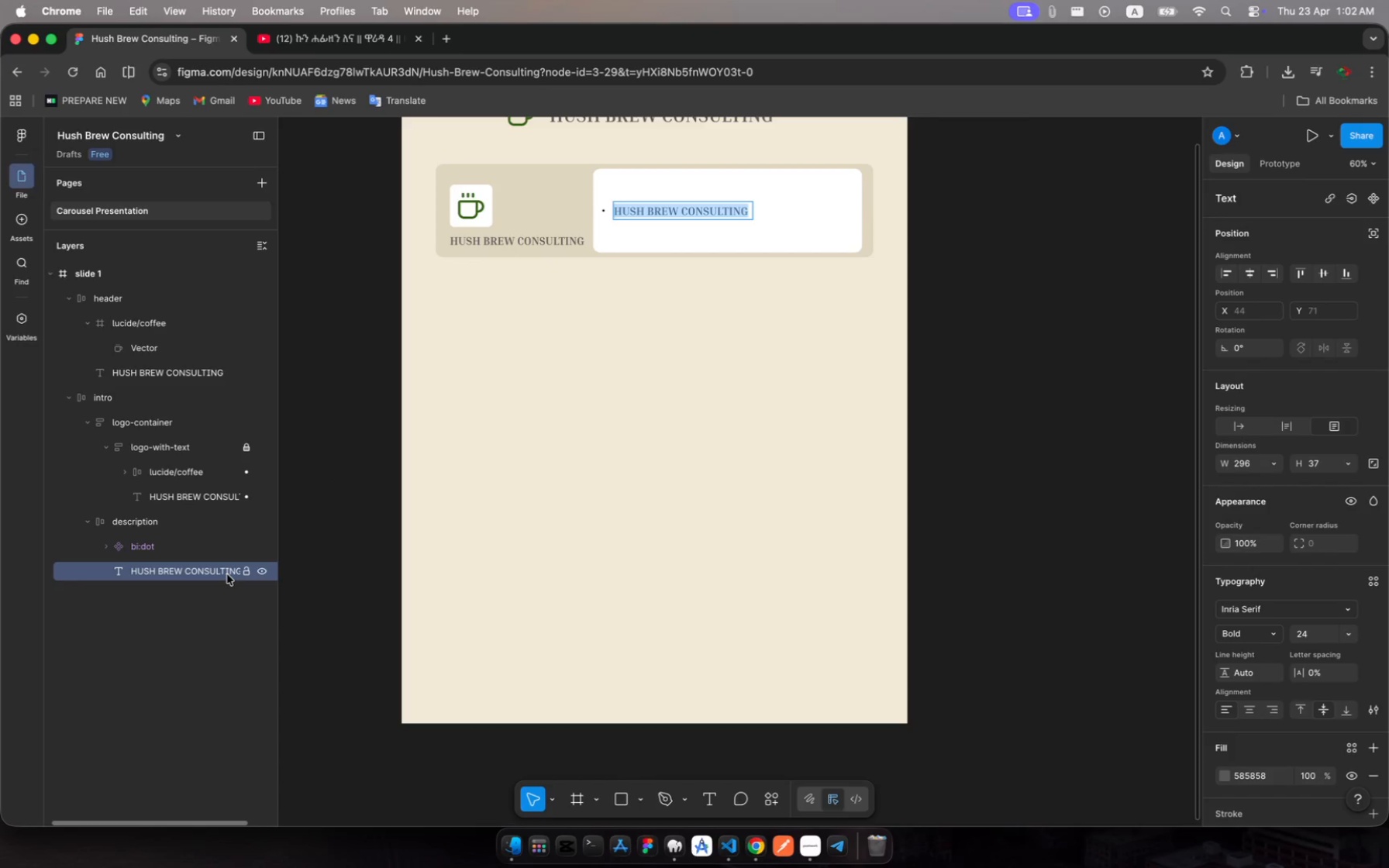 
type(01)
 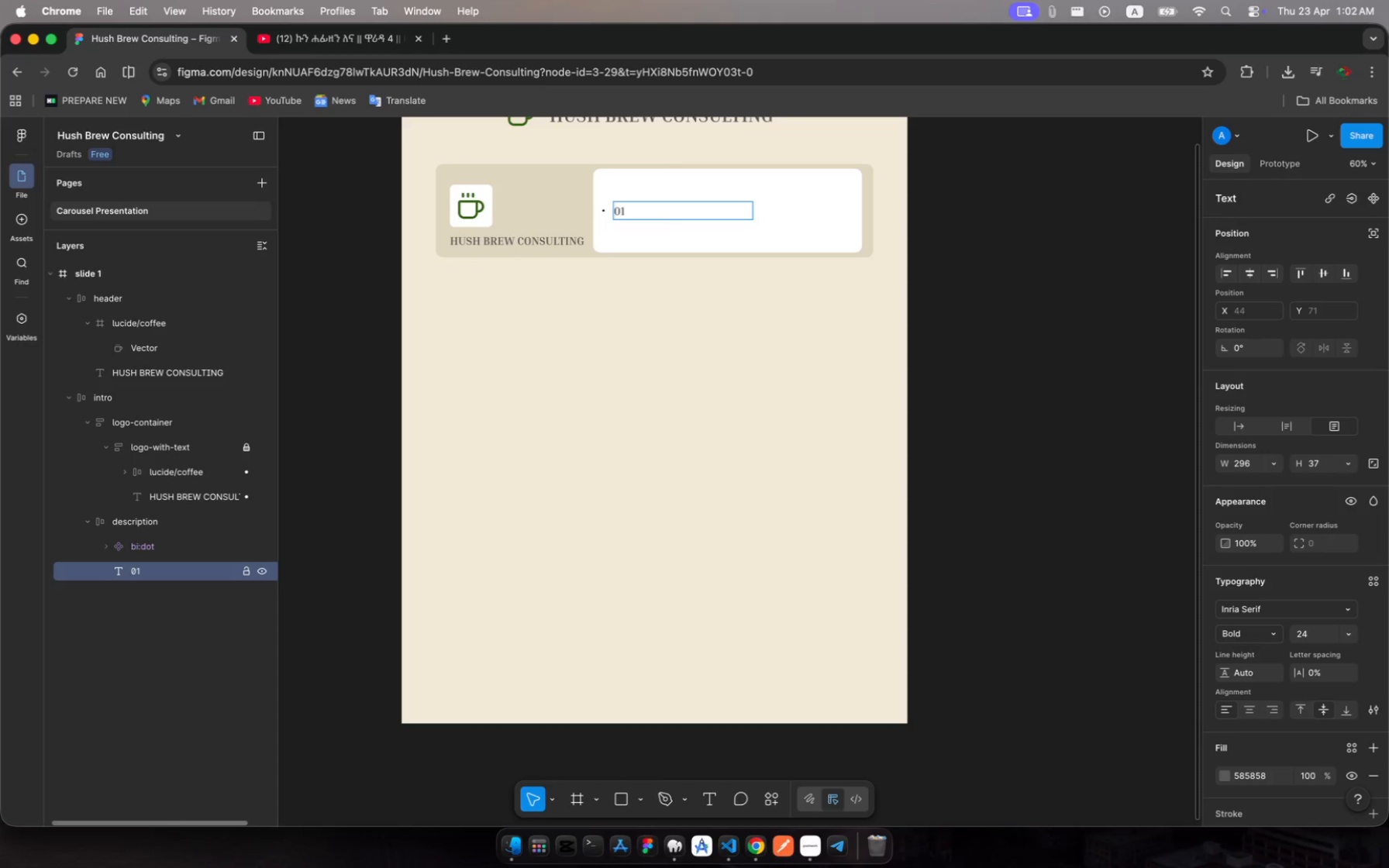 
wait(8.56)
 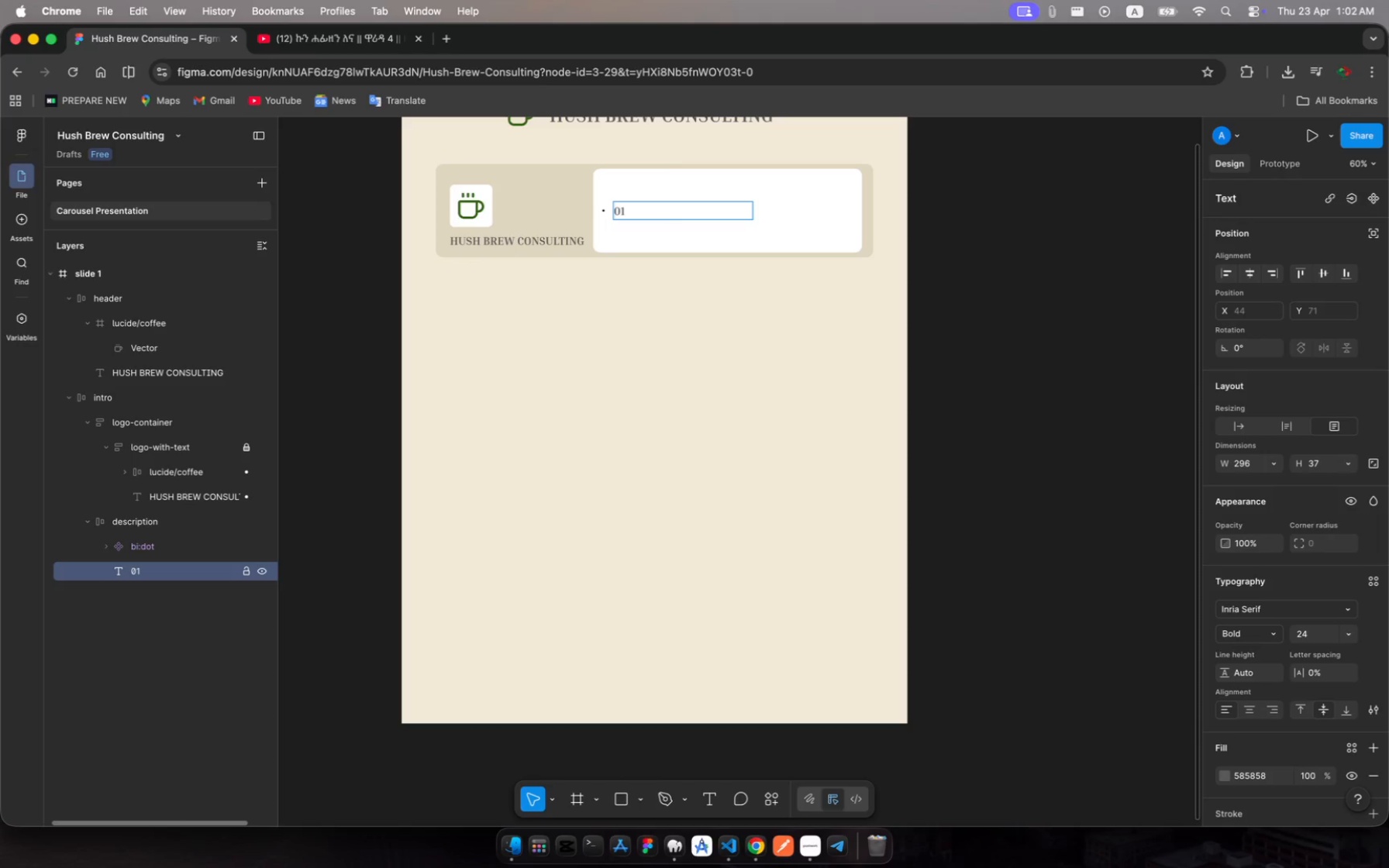 
left_click([623, 334])
 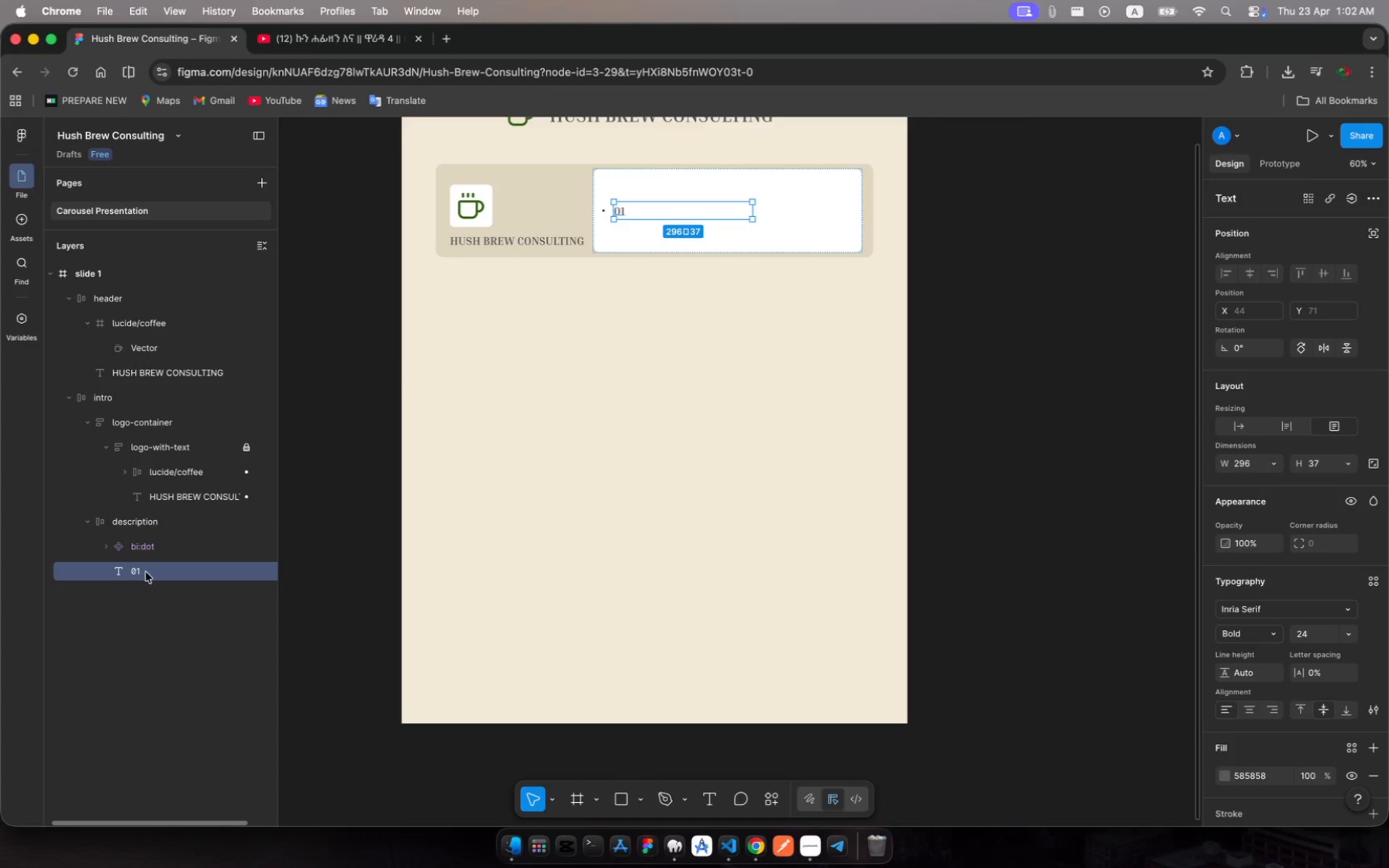 
left_click([126, 520])
 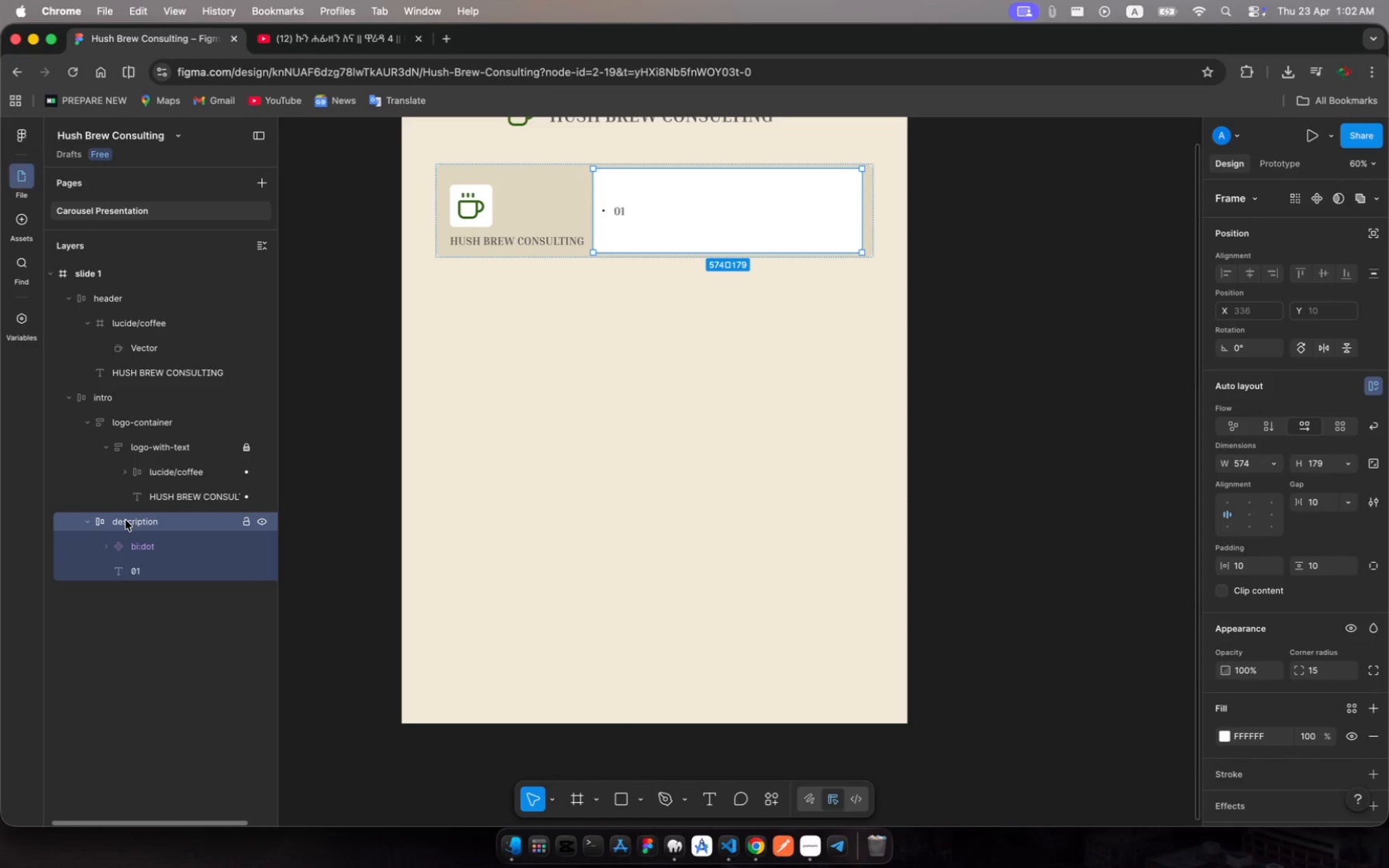 
left_click([126, 520])
 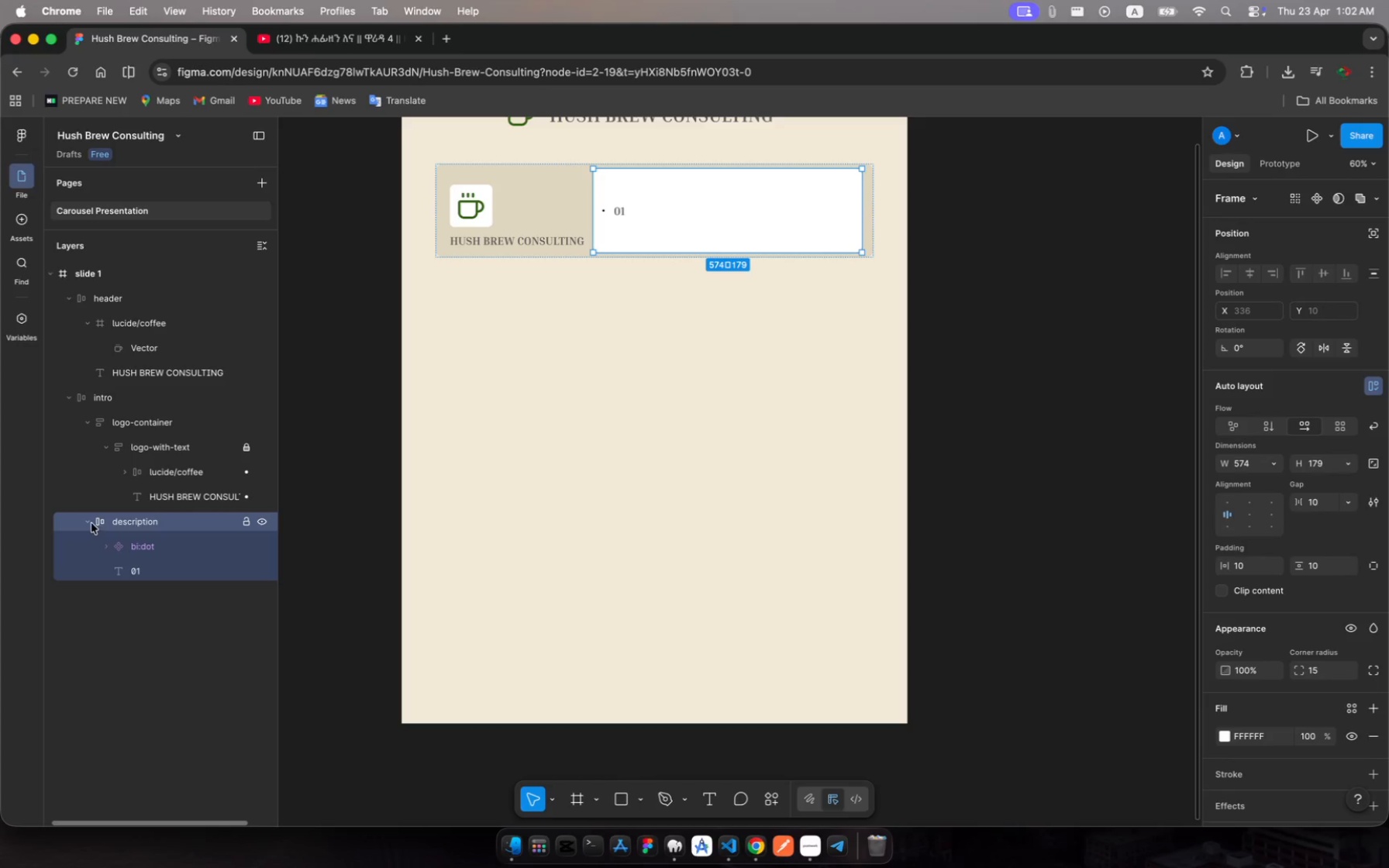 
left_click([91, 522])
 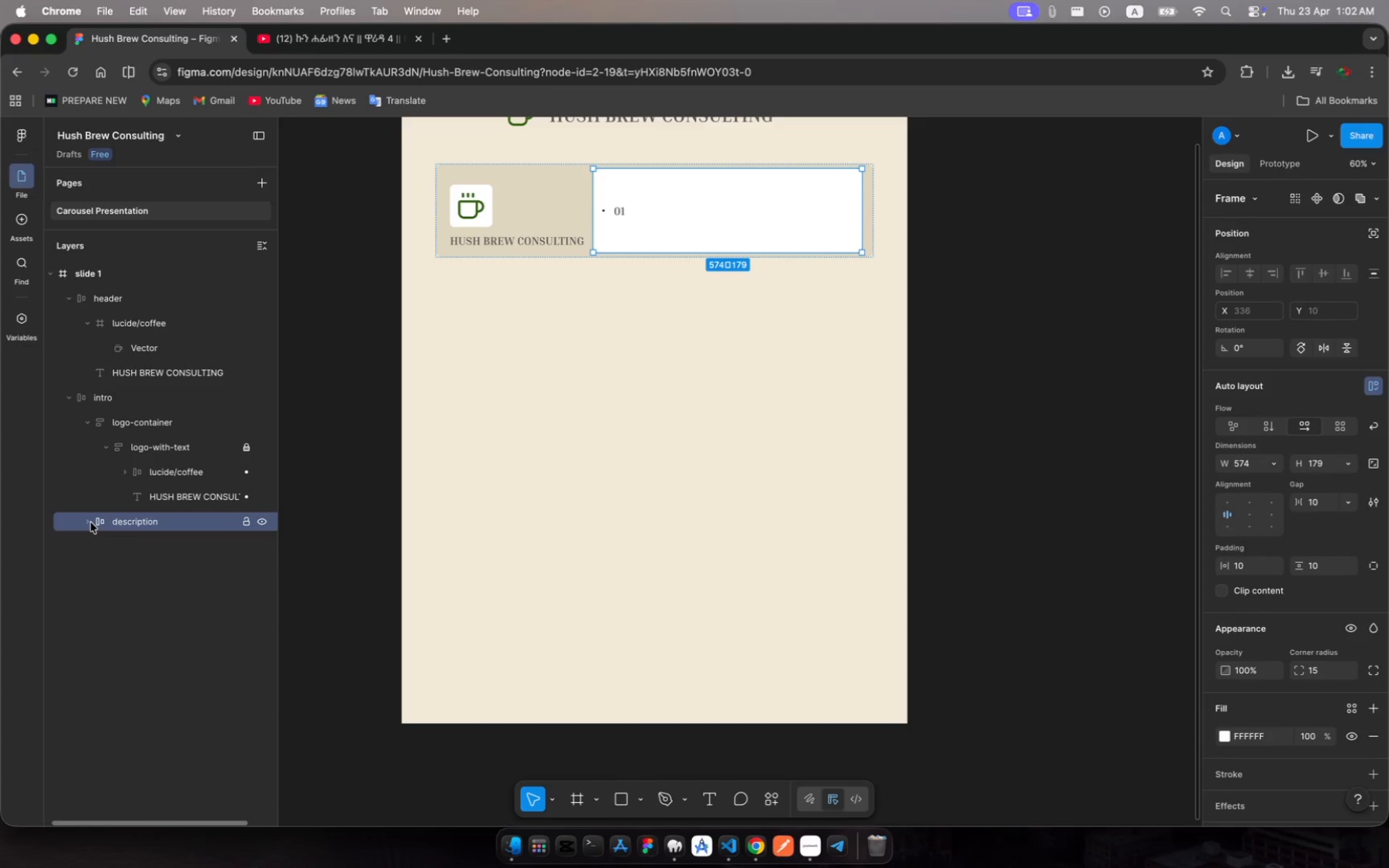 
left_click([91, 522])
 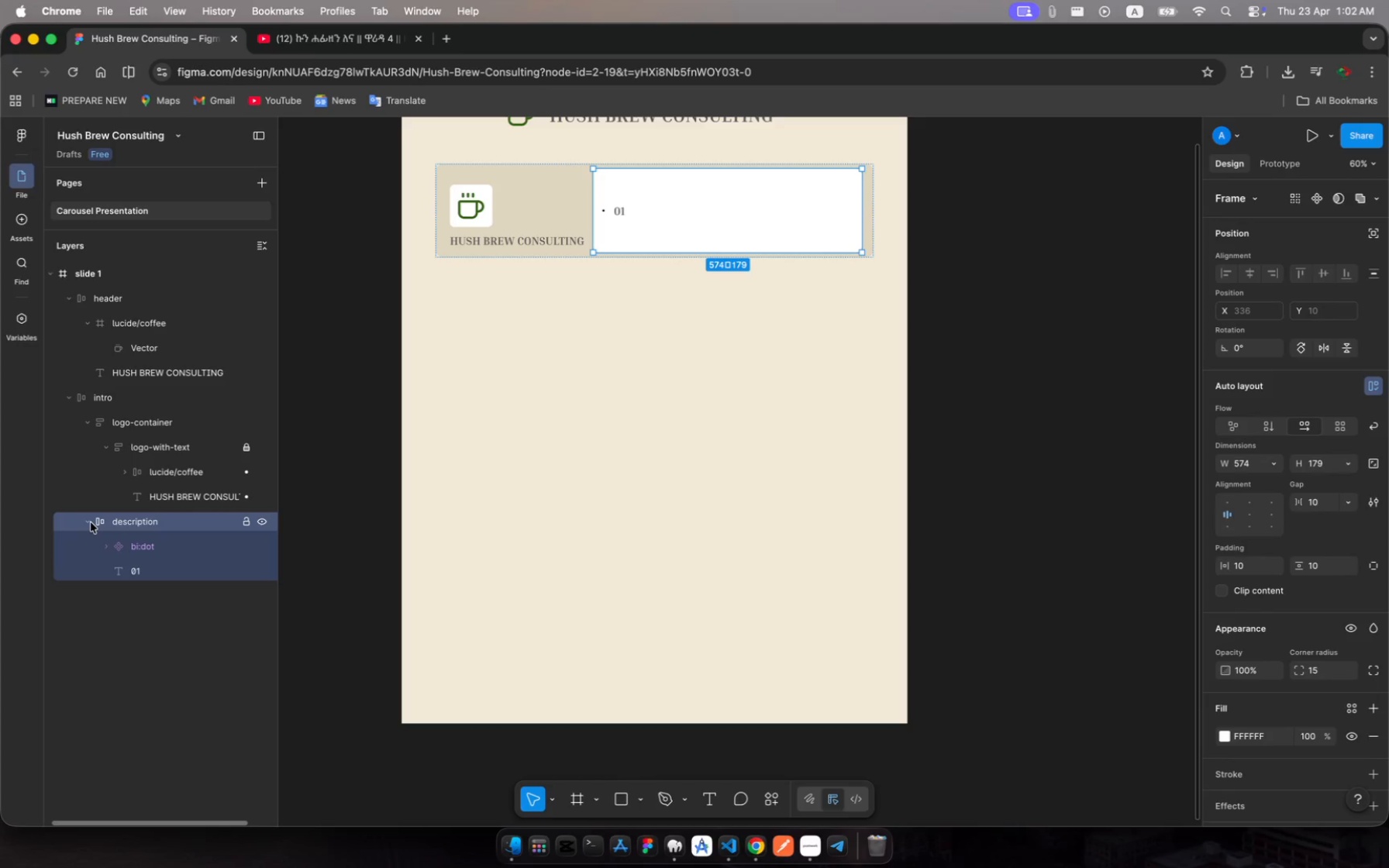 
wait(9.1)
 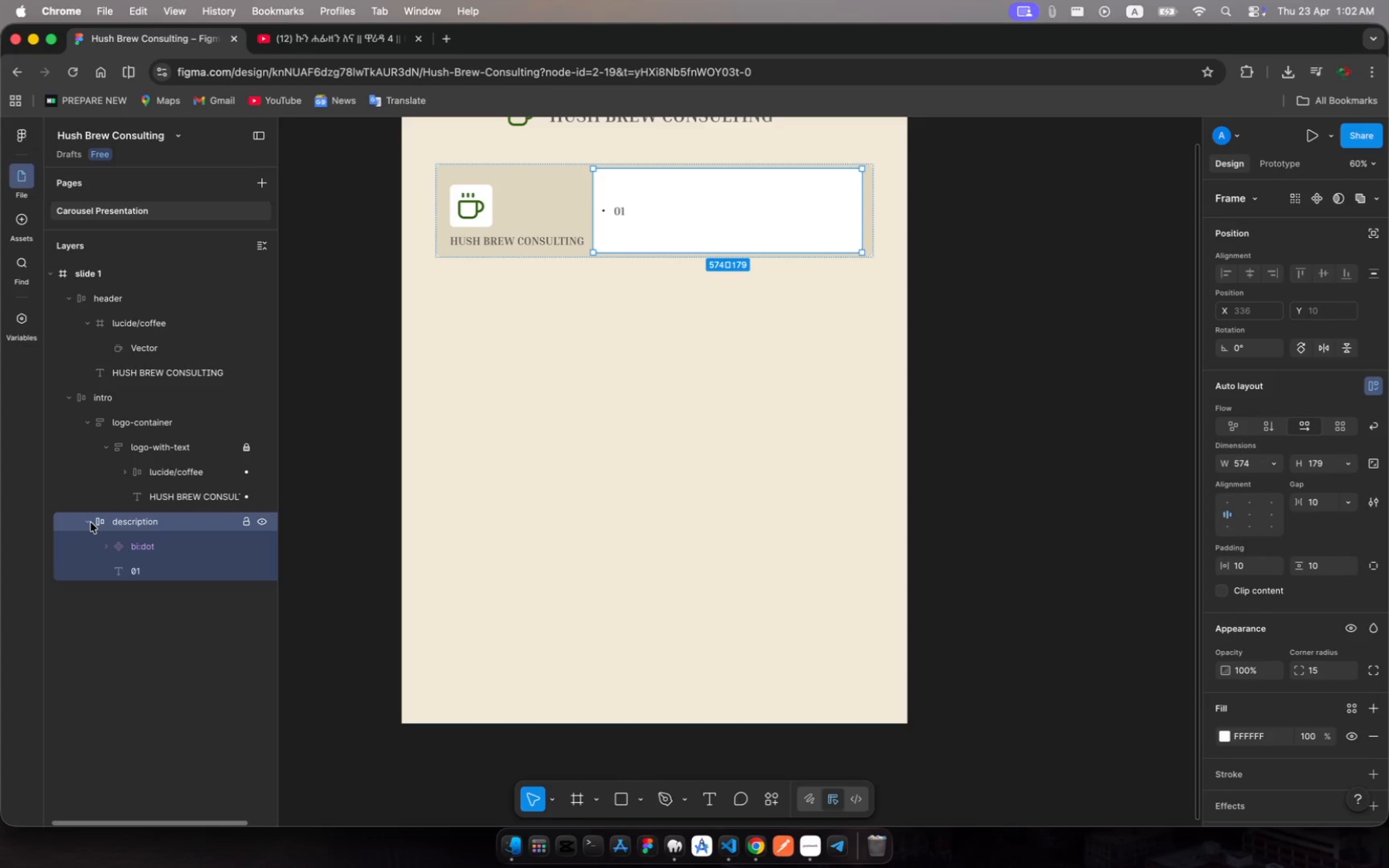 
left_click([133, 525])
 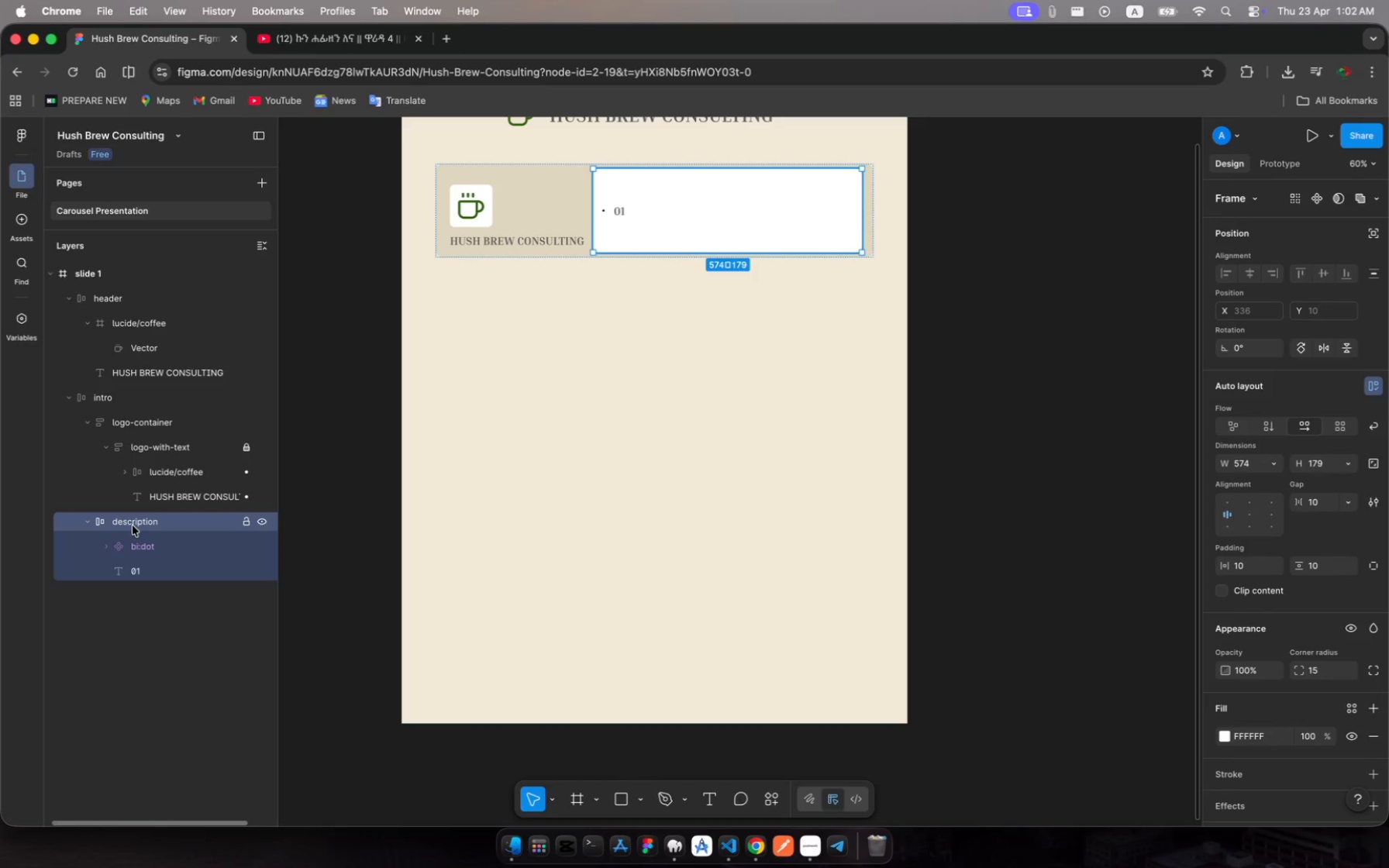 
wait(8.71)
 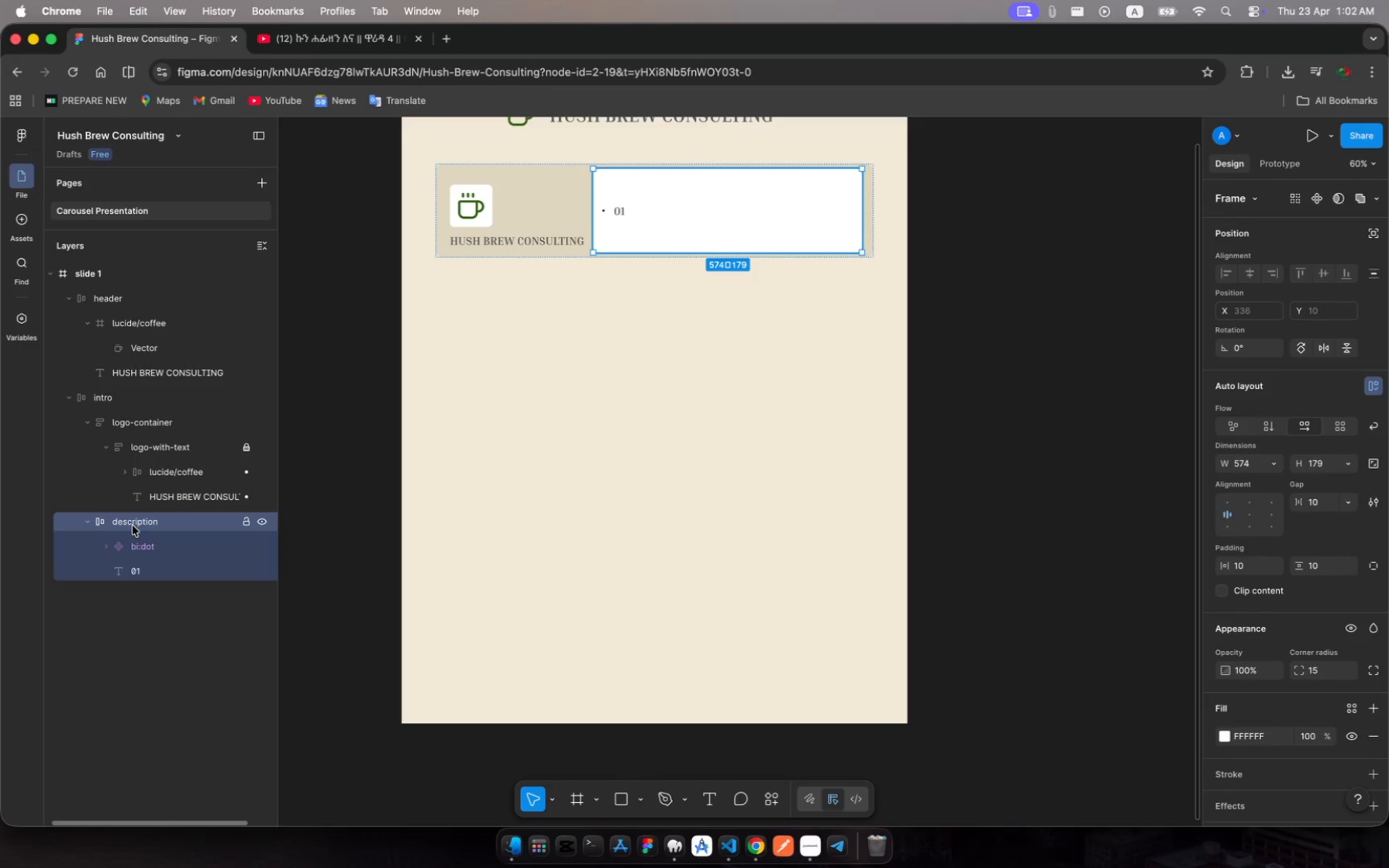 
left_click([574, 797])
 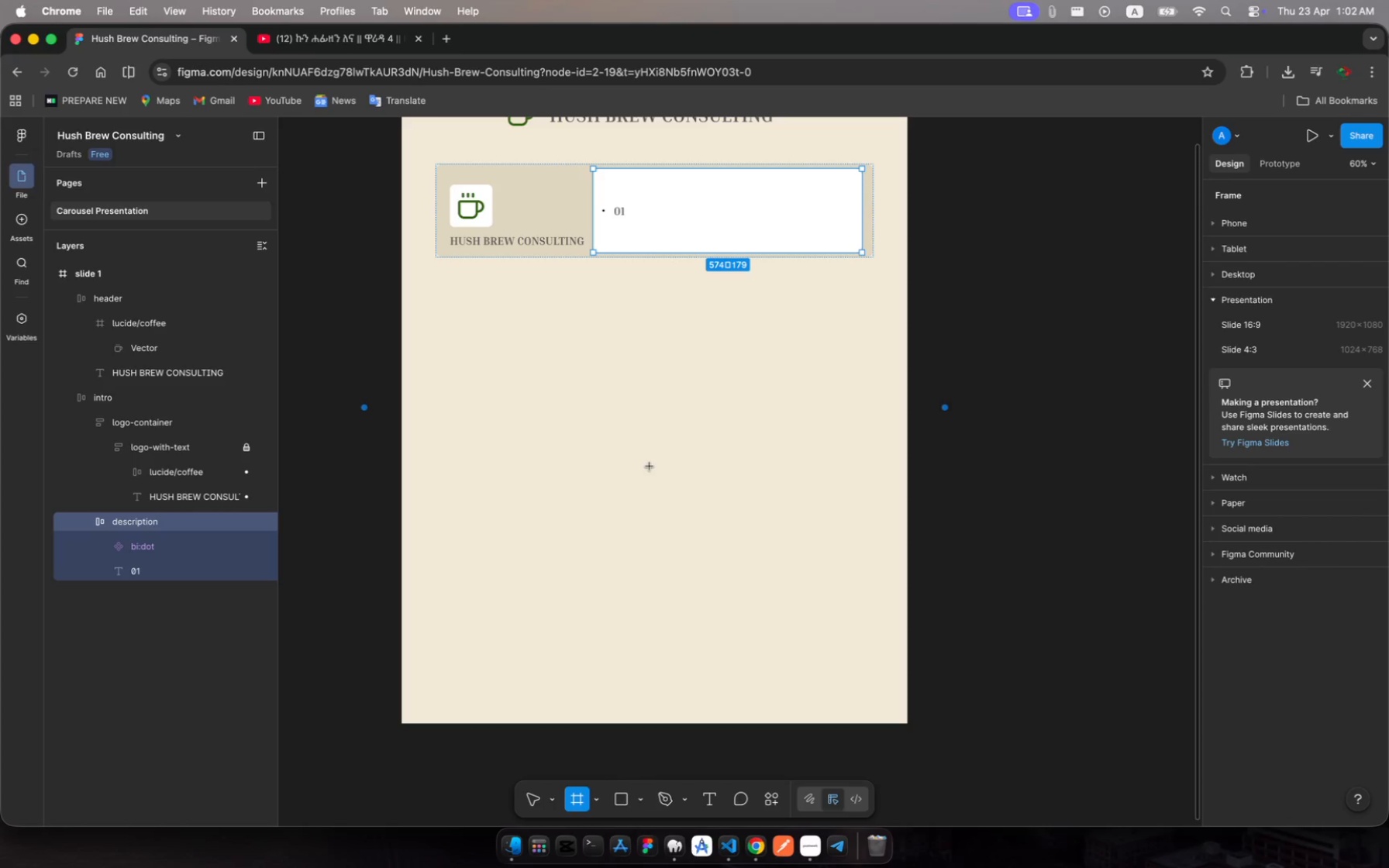 
left_click_drag(start_coordinate=[641, 406], to_coordinate=[734, 480])
 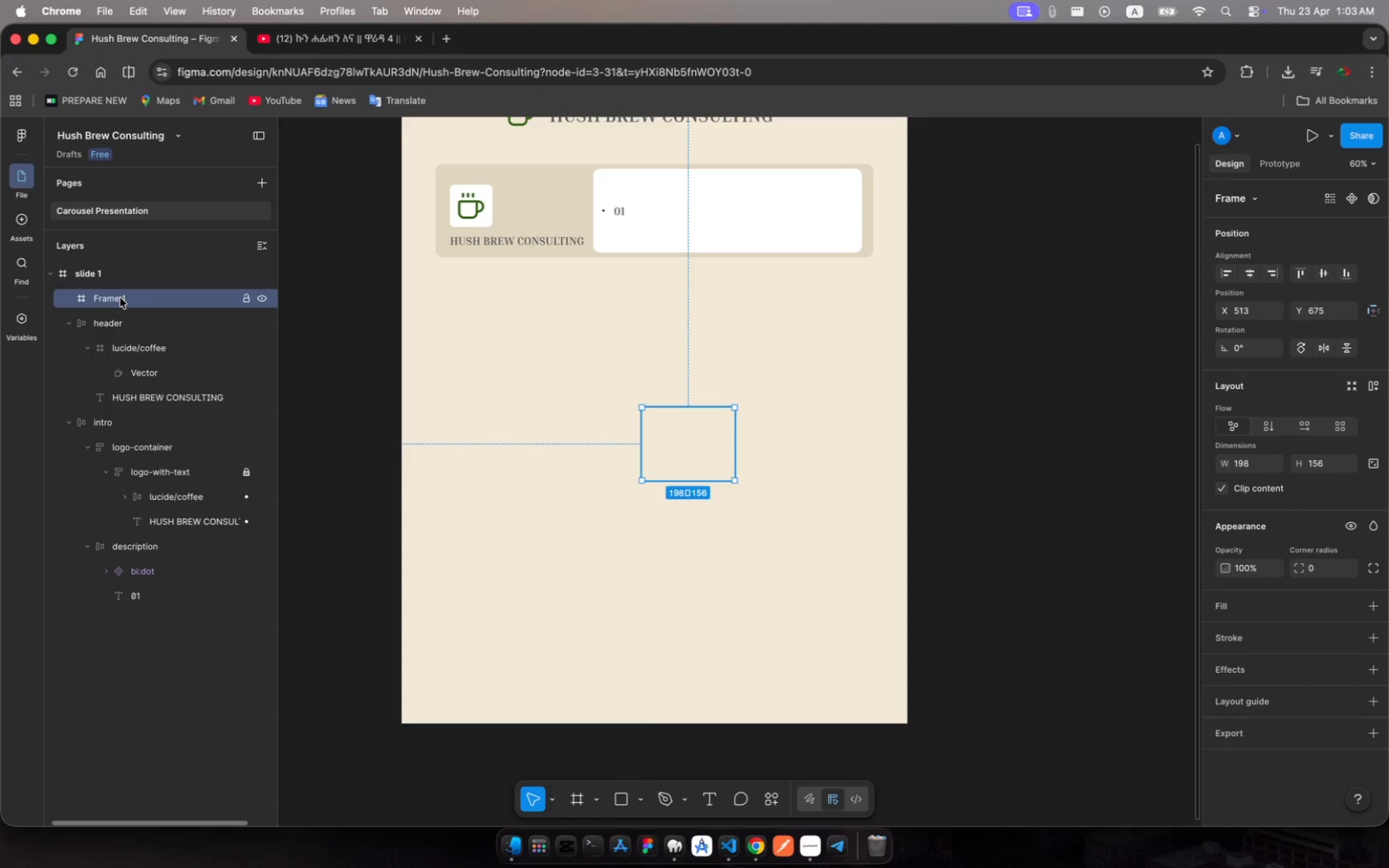 
wait(5.12)
 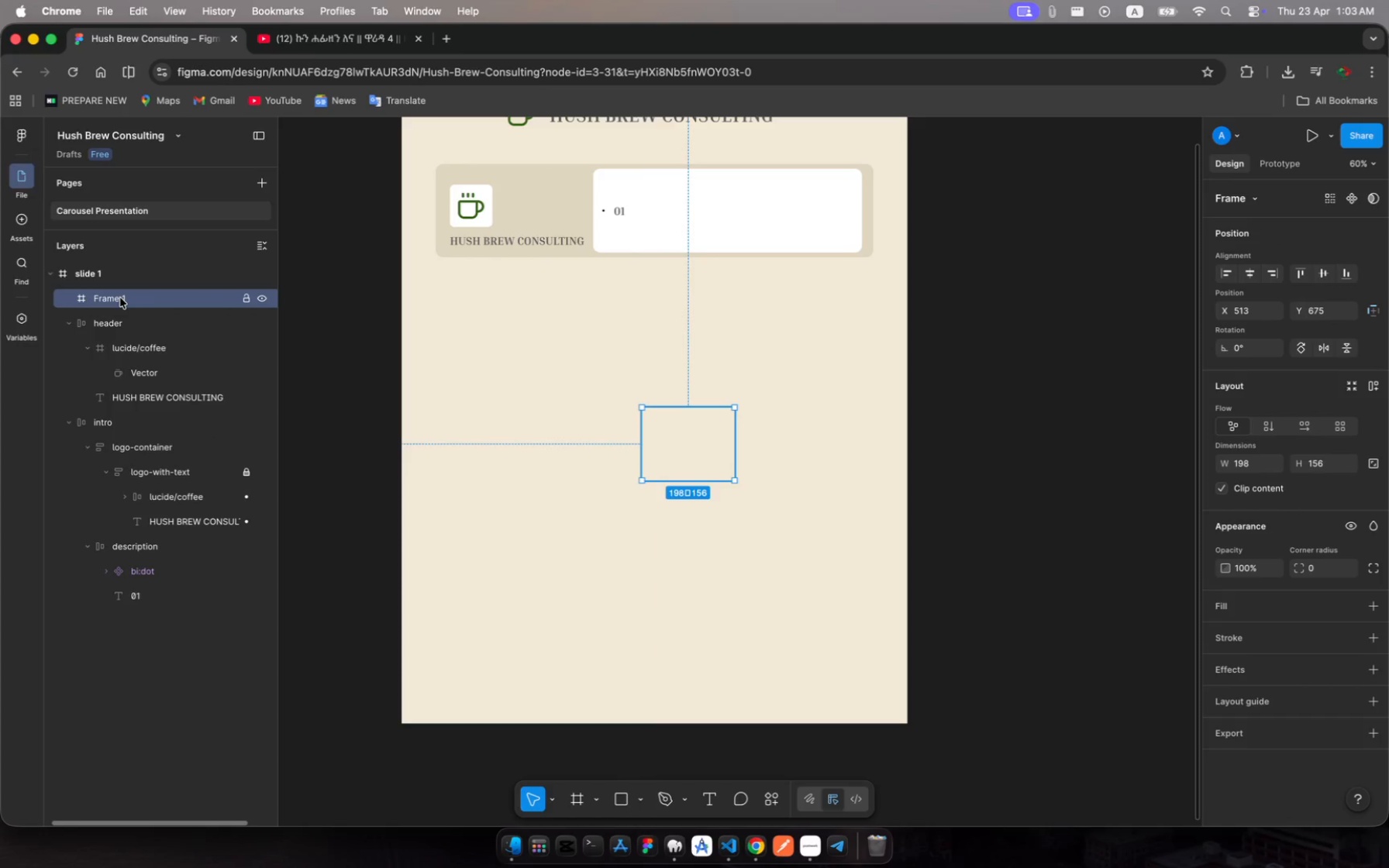 
left_click([120, 298])
 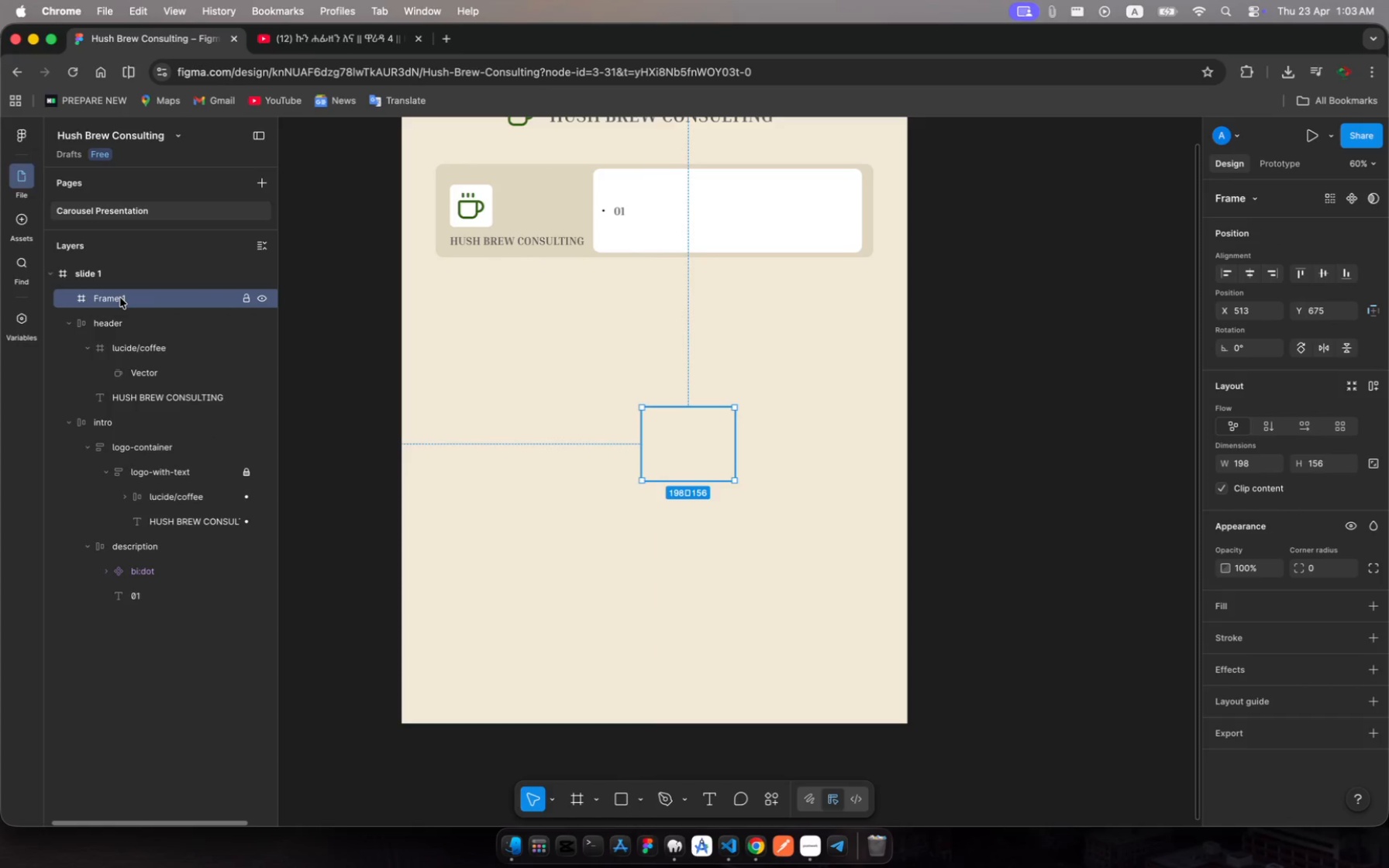 
key(Meta+T)
 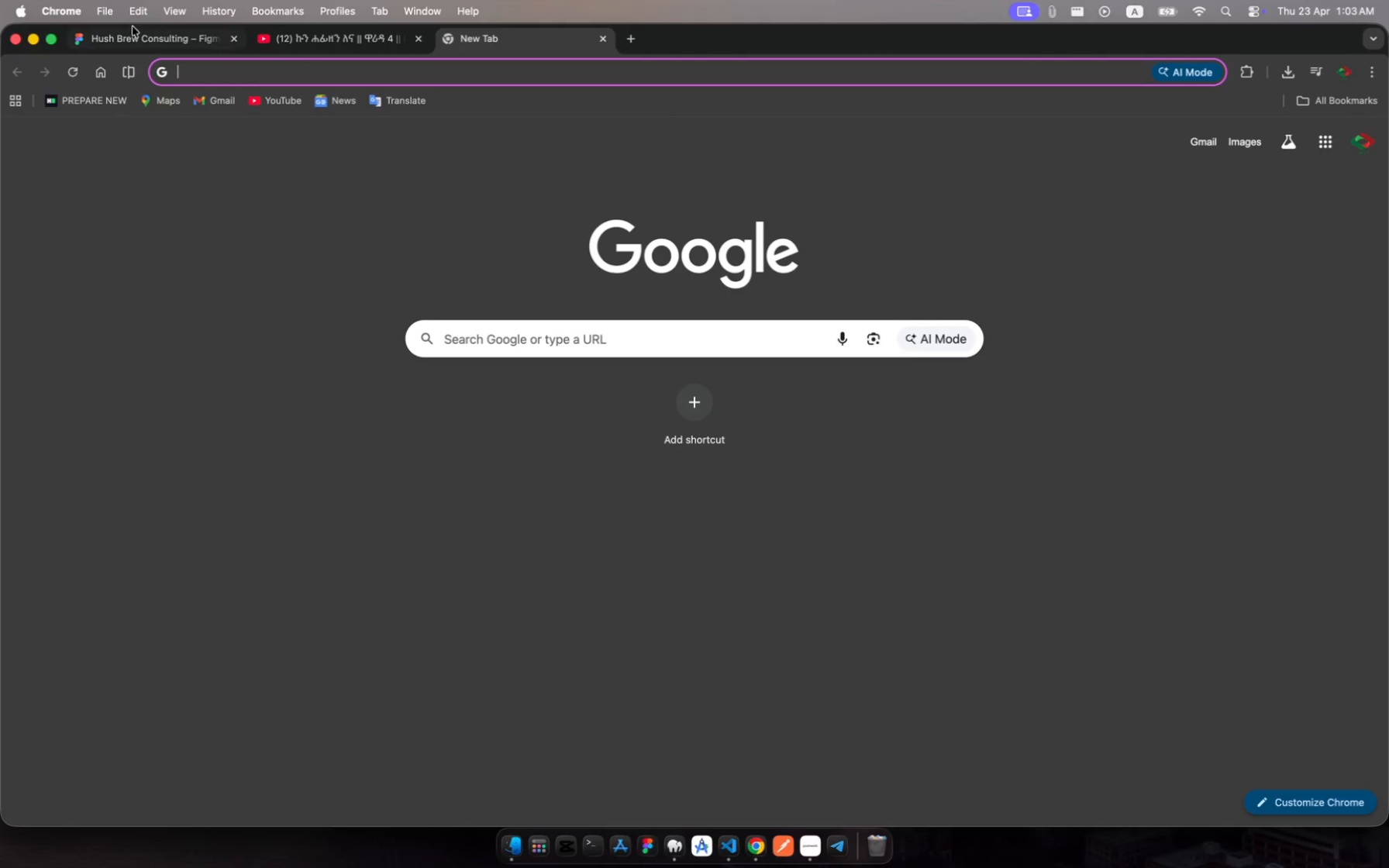 
left_click([133, 26])
 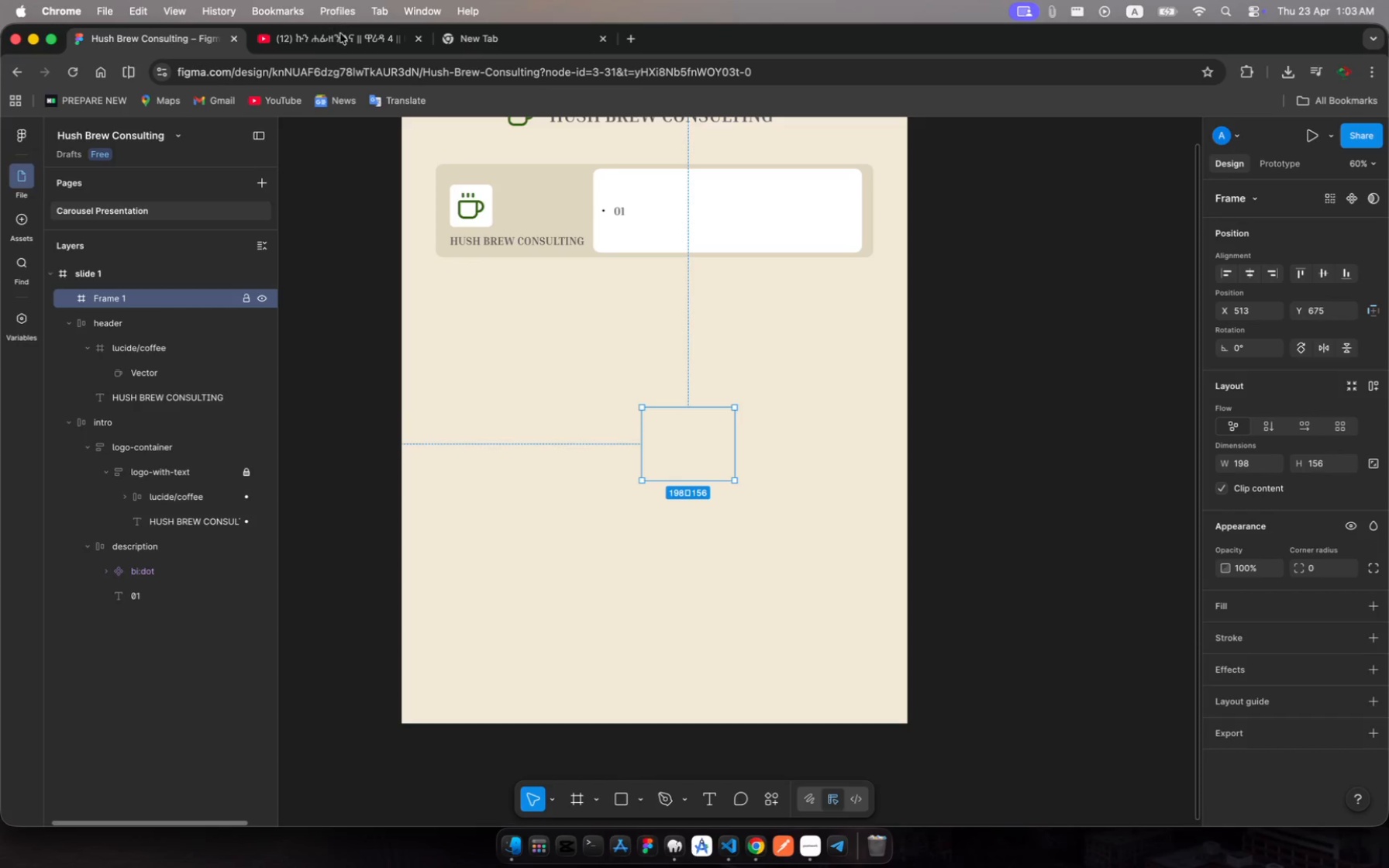 
left_click([340, 35])
 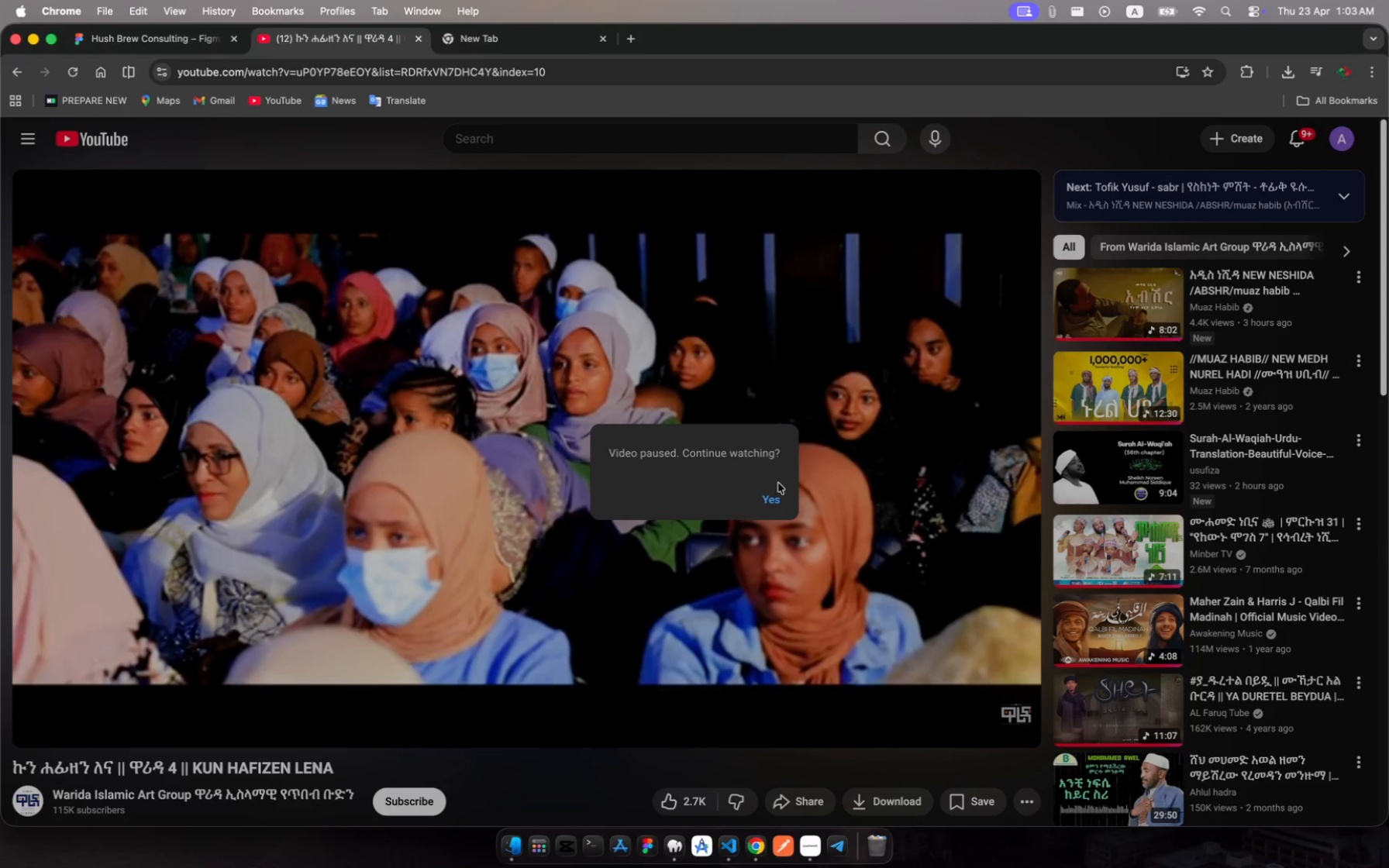 
left_click([771, 501])
 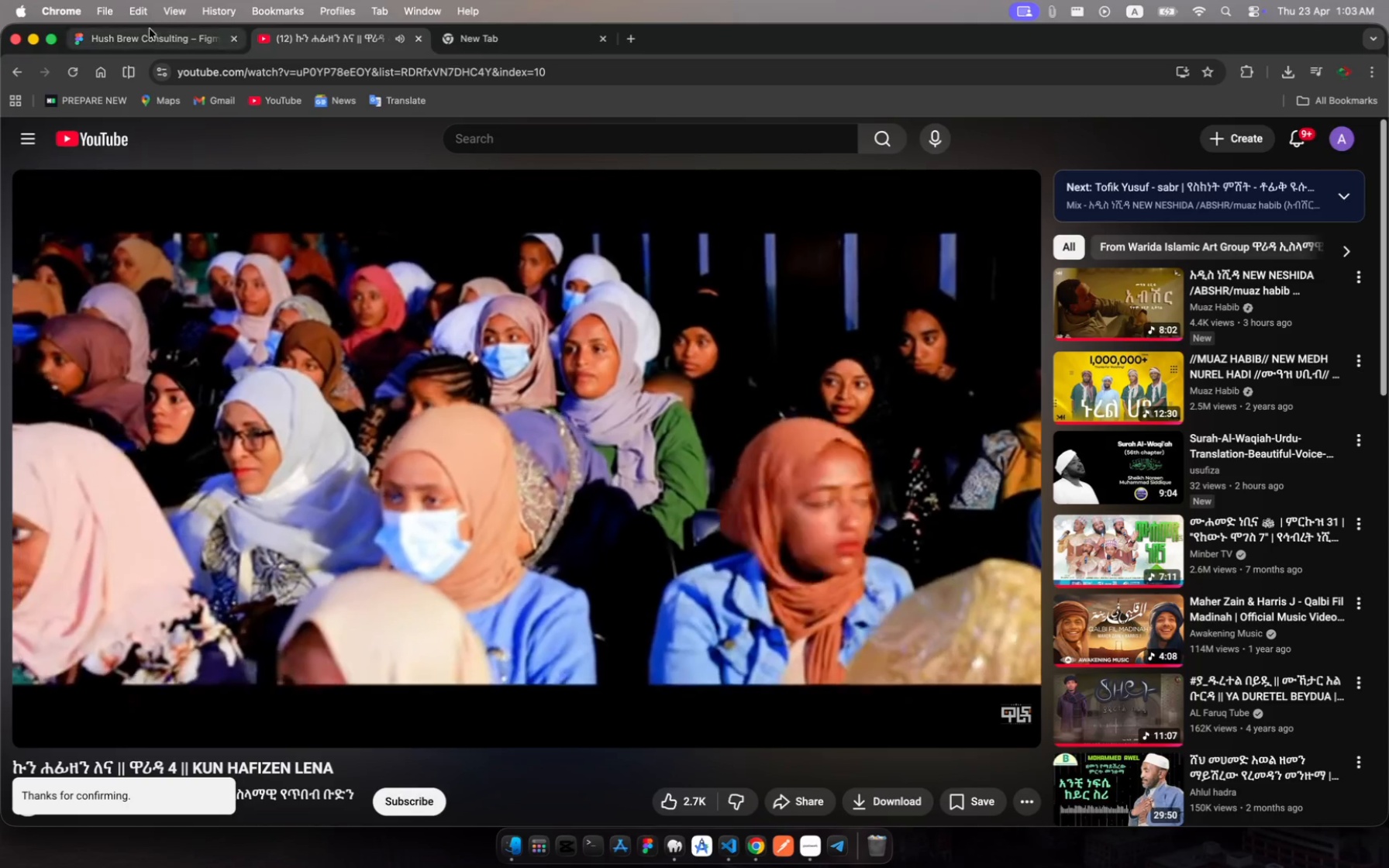 
left_click([146, 34])
 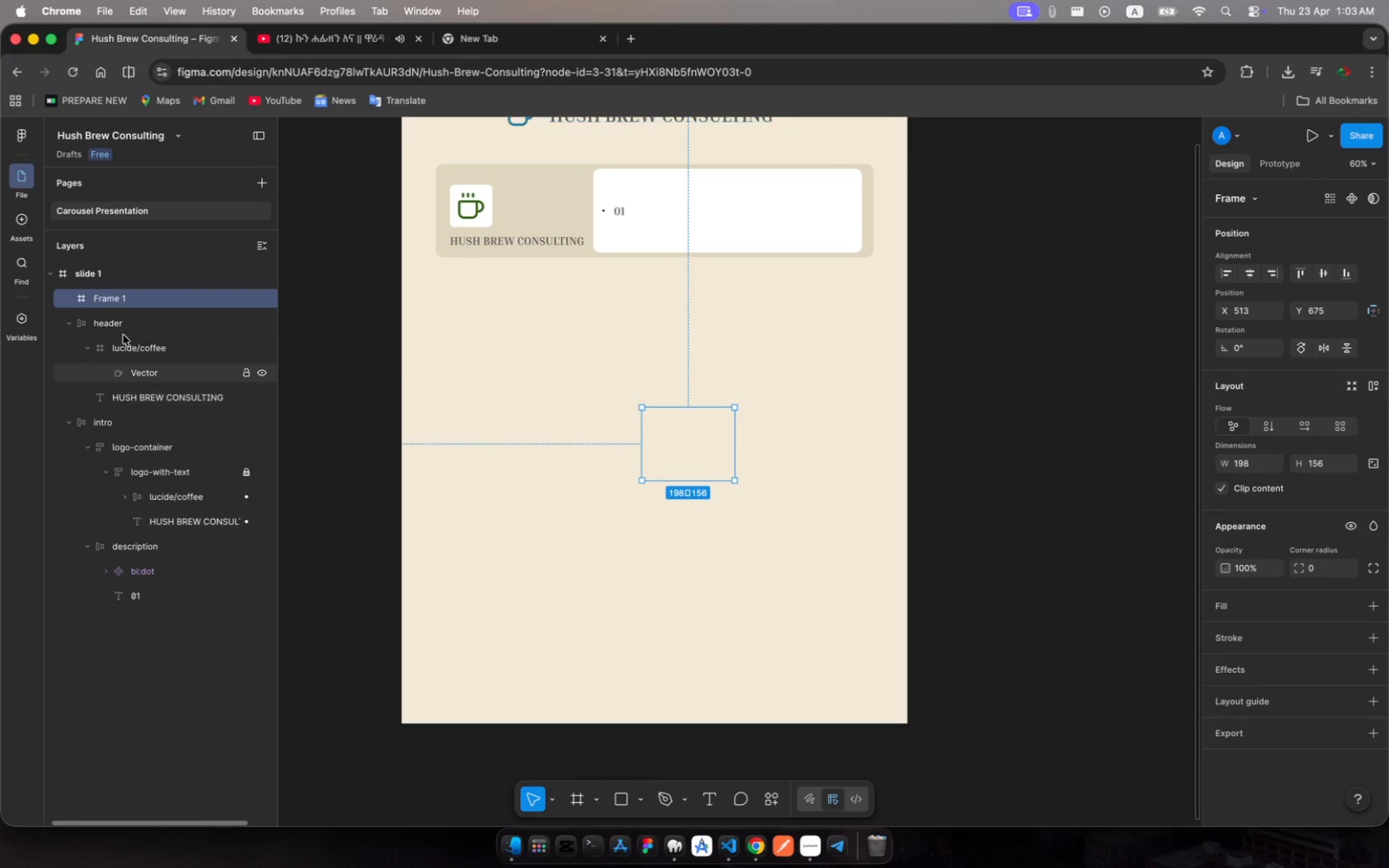 
key(Meta+R)
 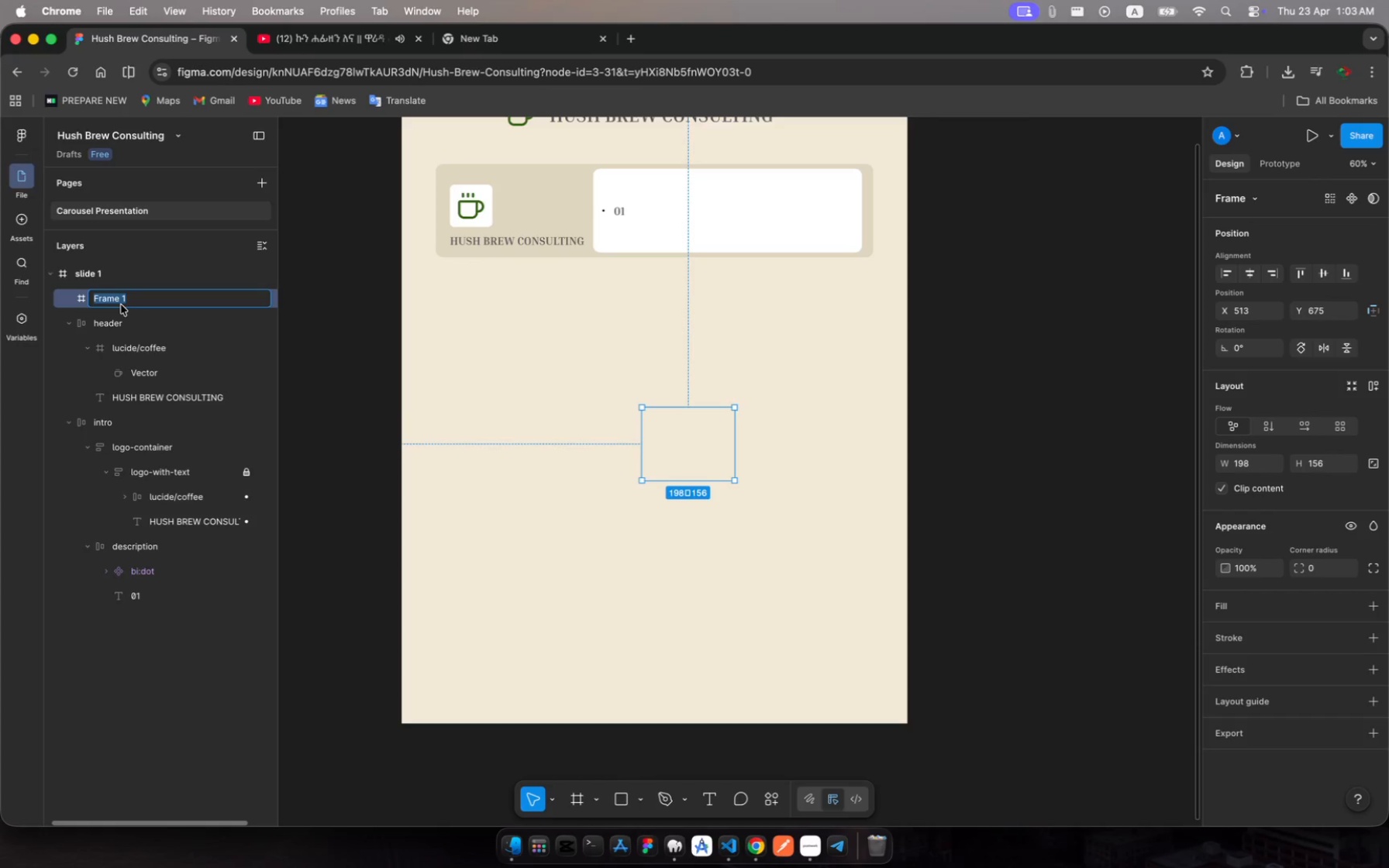 
type(texts)
 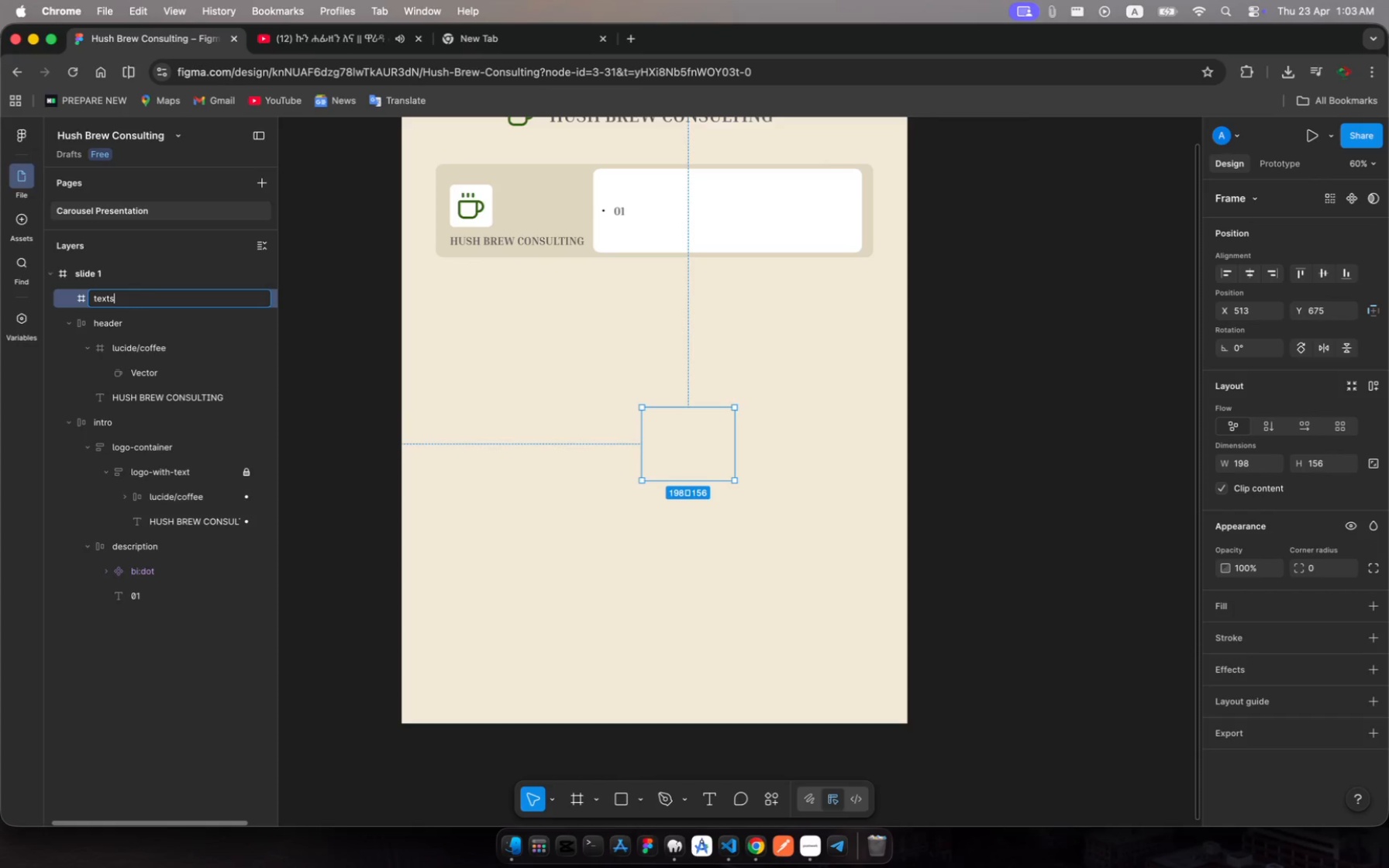 
hold_key(key=ArrowLeft, duration=1.06)
 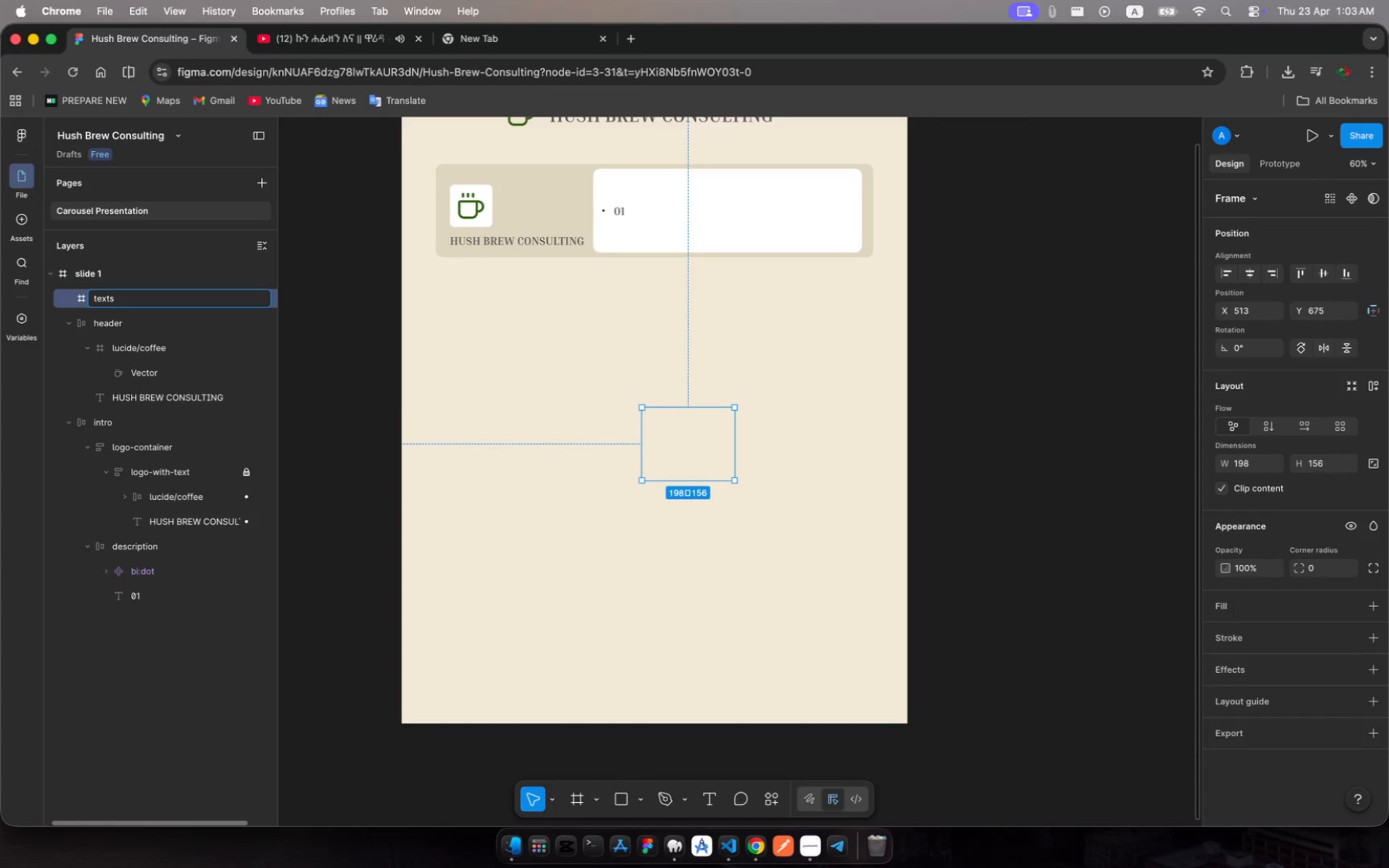 
type(desc-)
 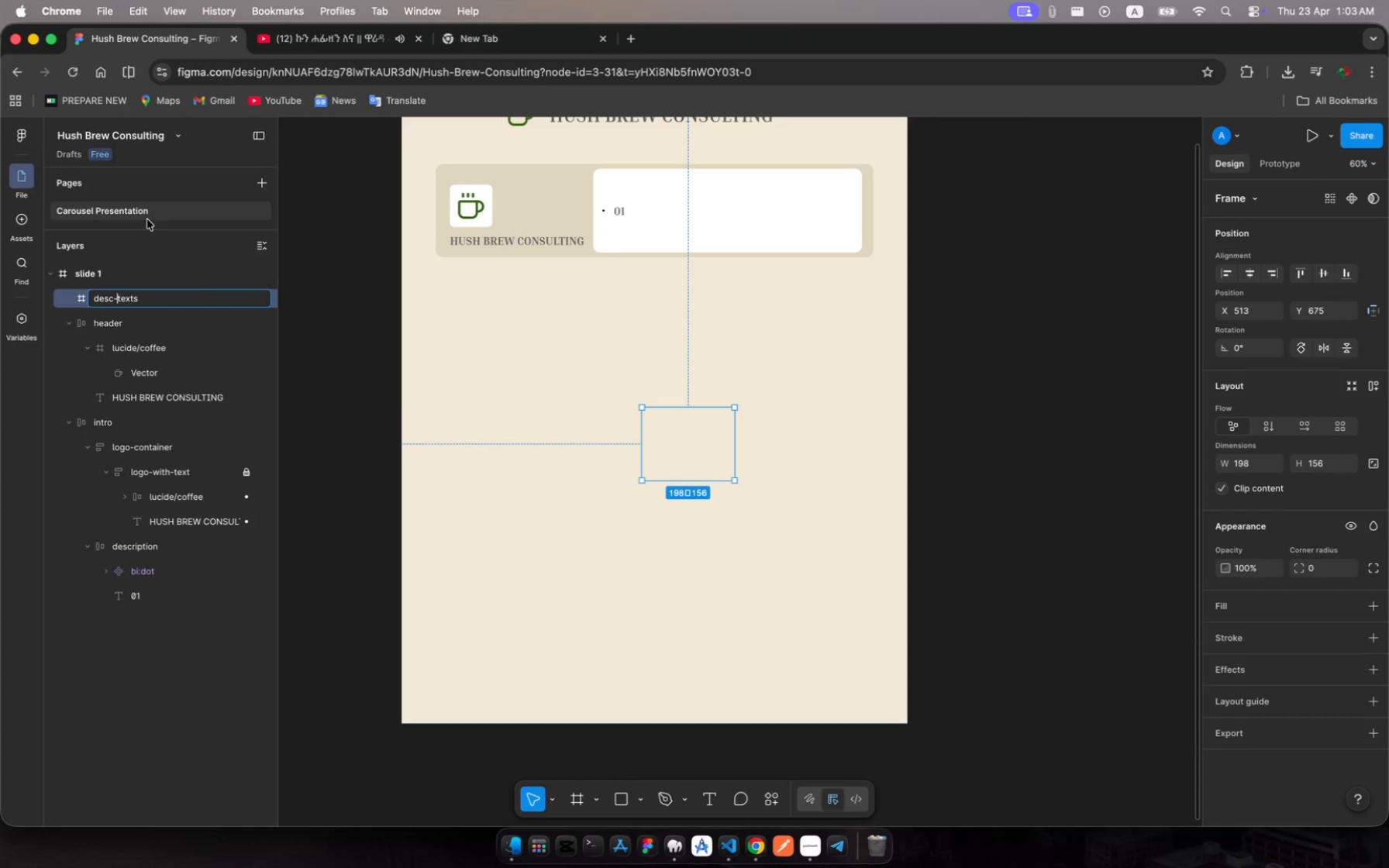 
key(Enter)
 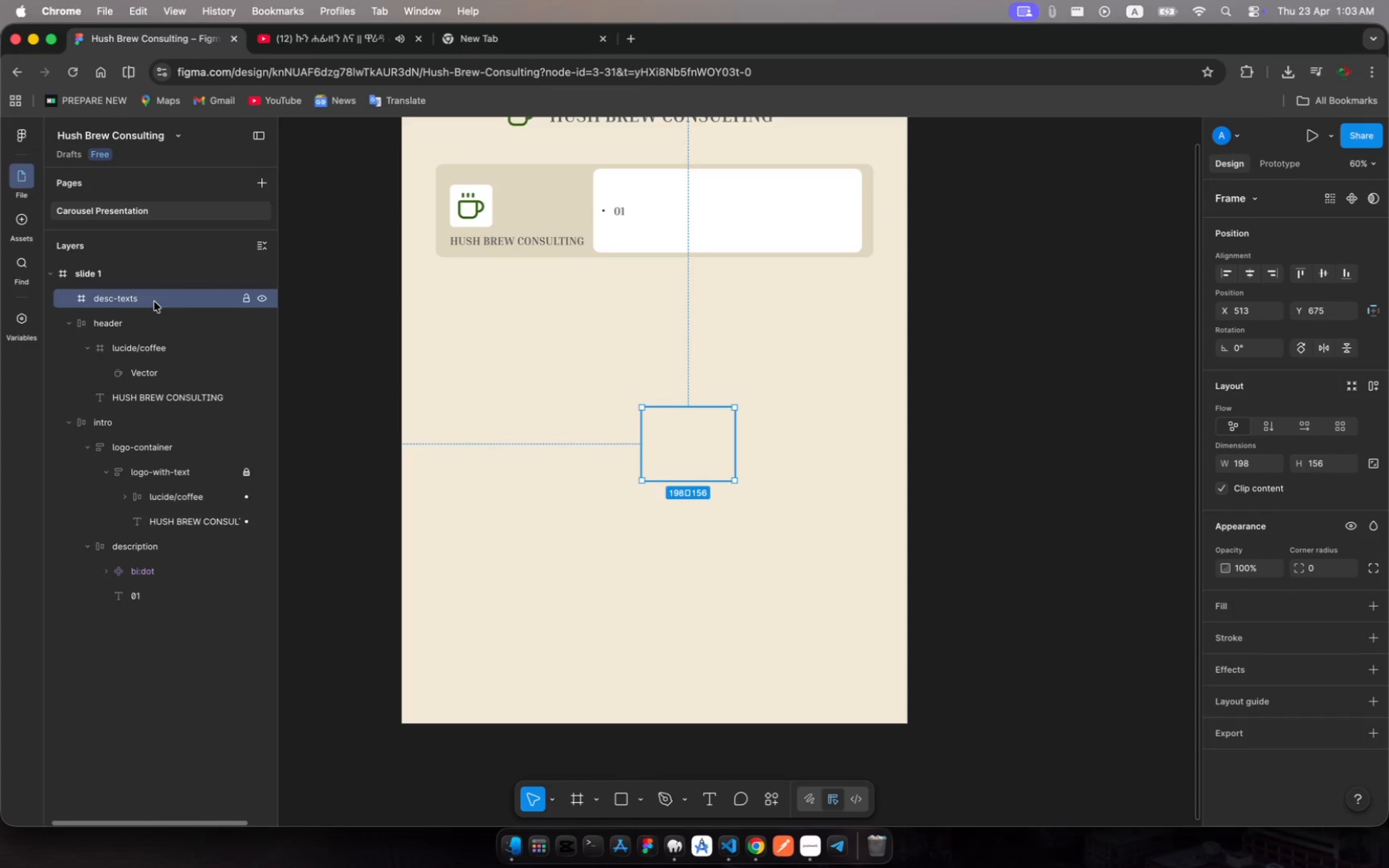 
left_click_drag(start_coordinate=[154, 301], to_coordinate=[141, 557])
 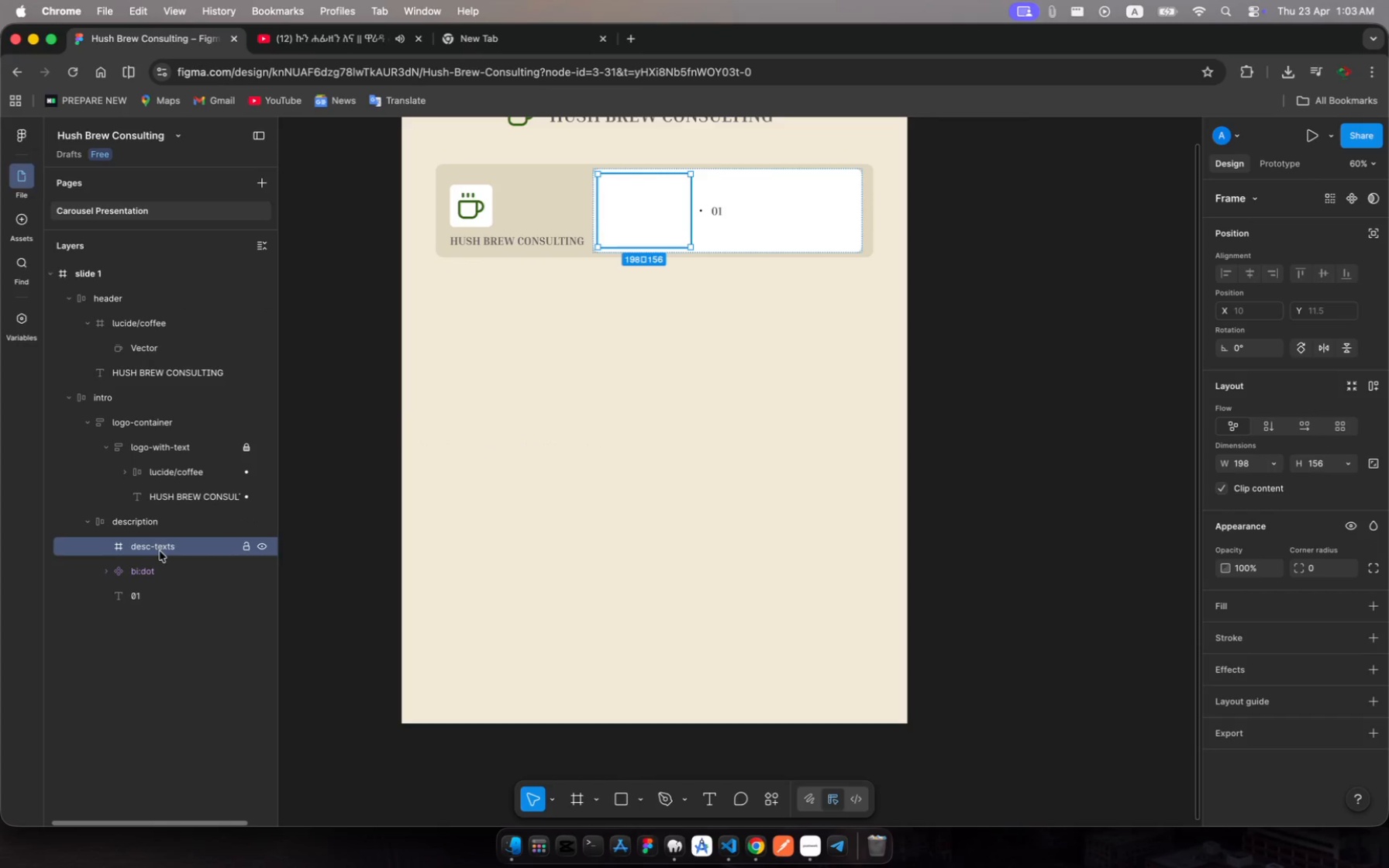 
right_click([160, 551])
 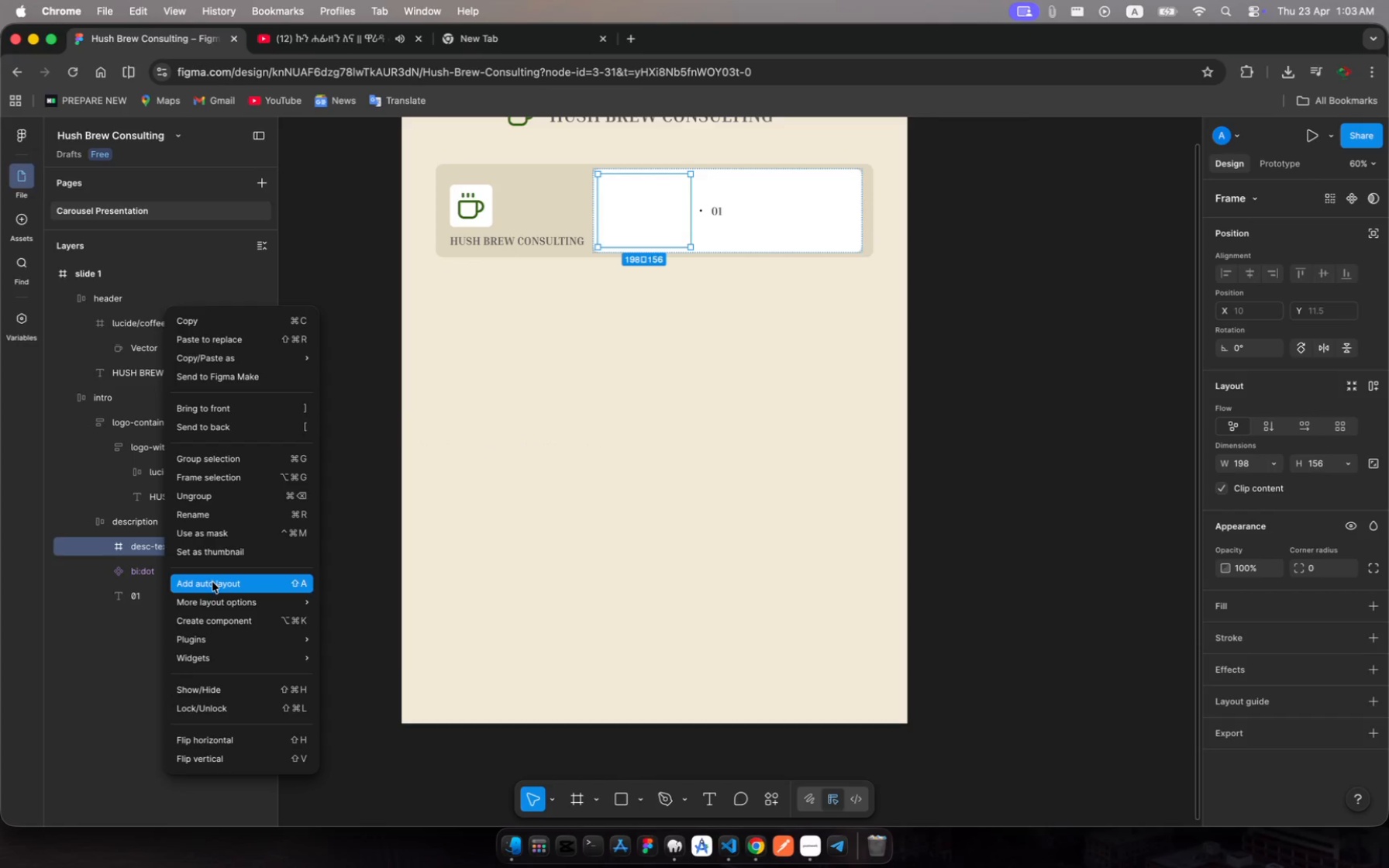 
left_click([230, 573])
 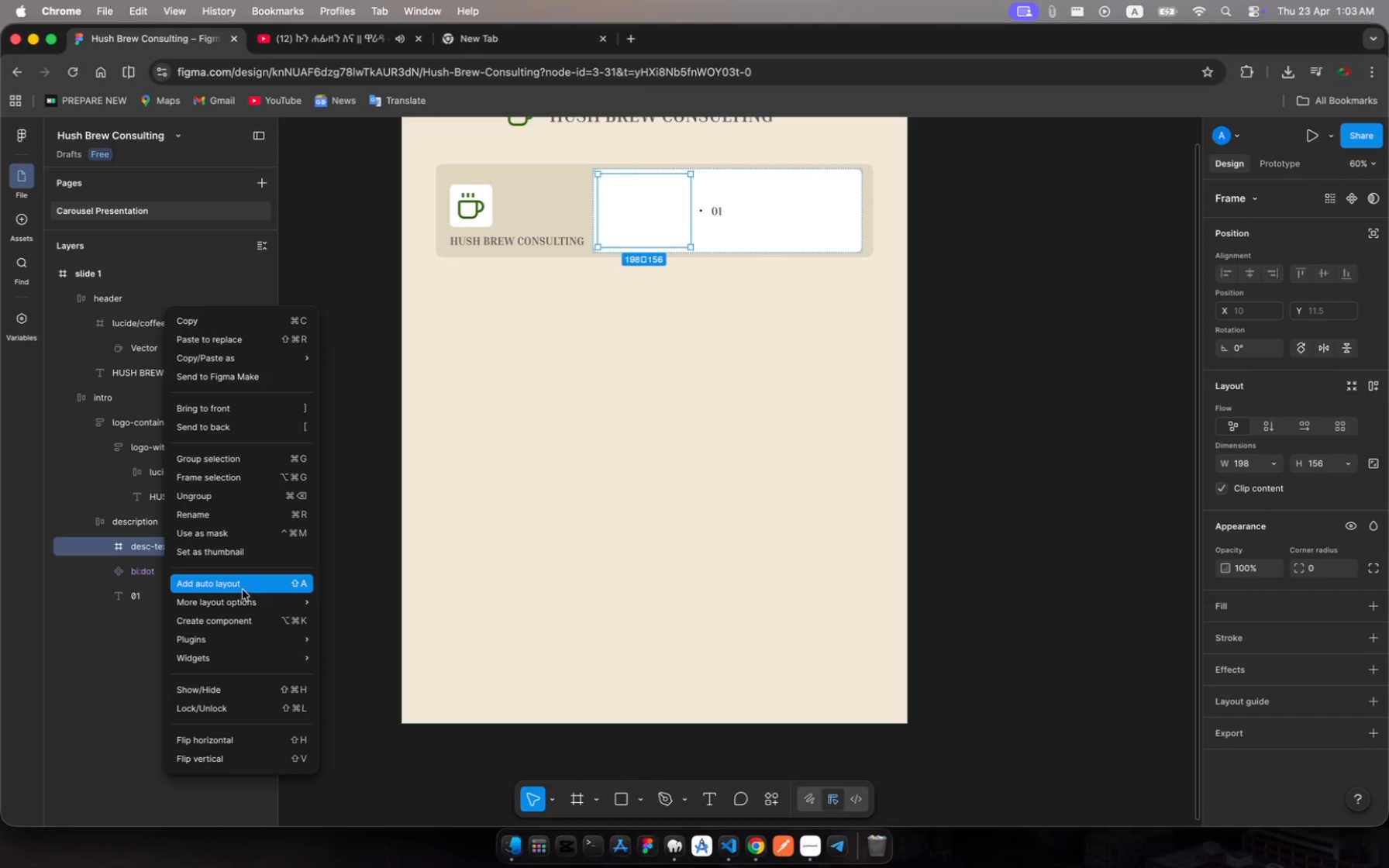 
left_click([243, 587])
 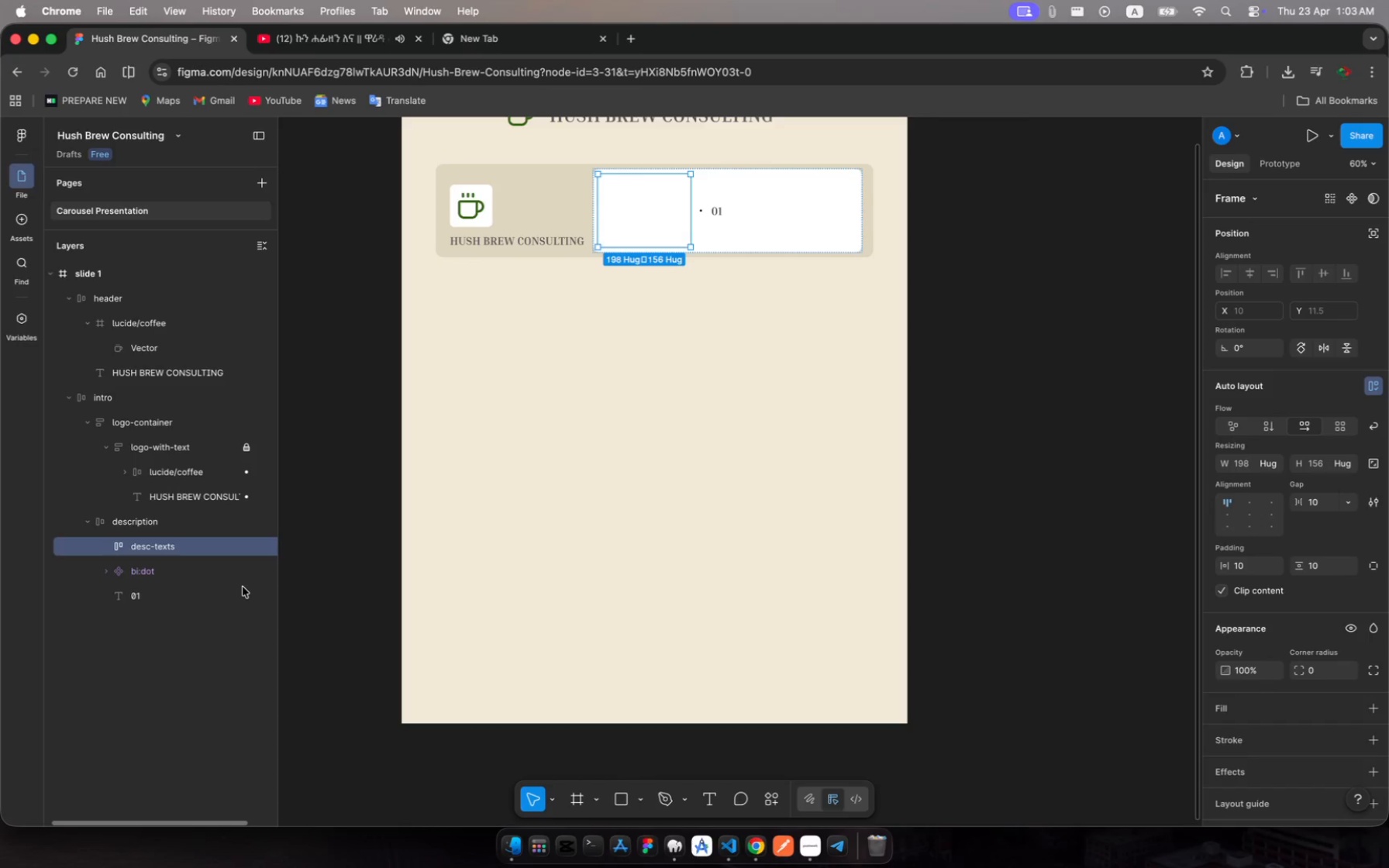 
wait(8.86)
 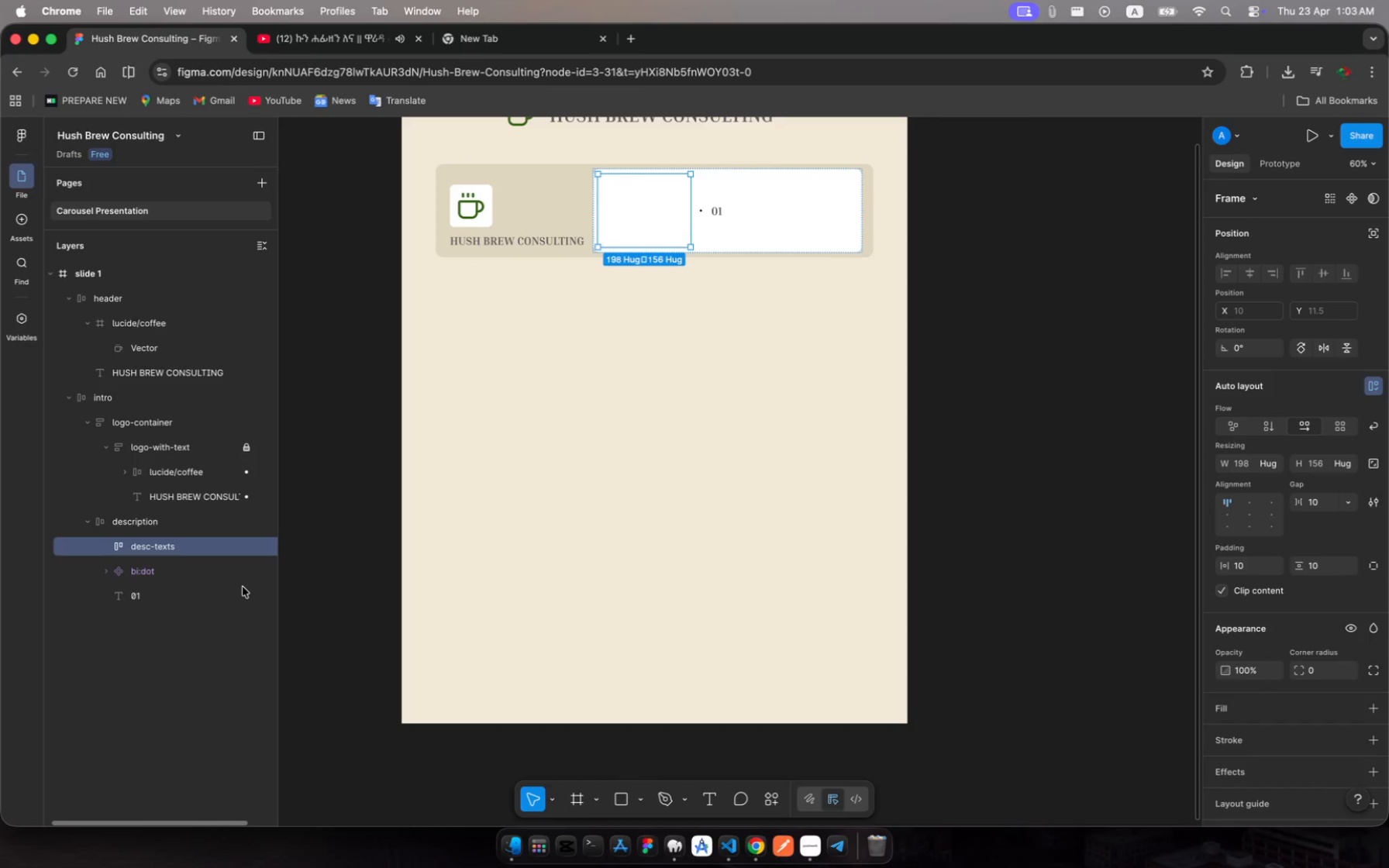 
left_click_drag(start_coordinate=[112, 574], to_coordinate=[179, 546])
 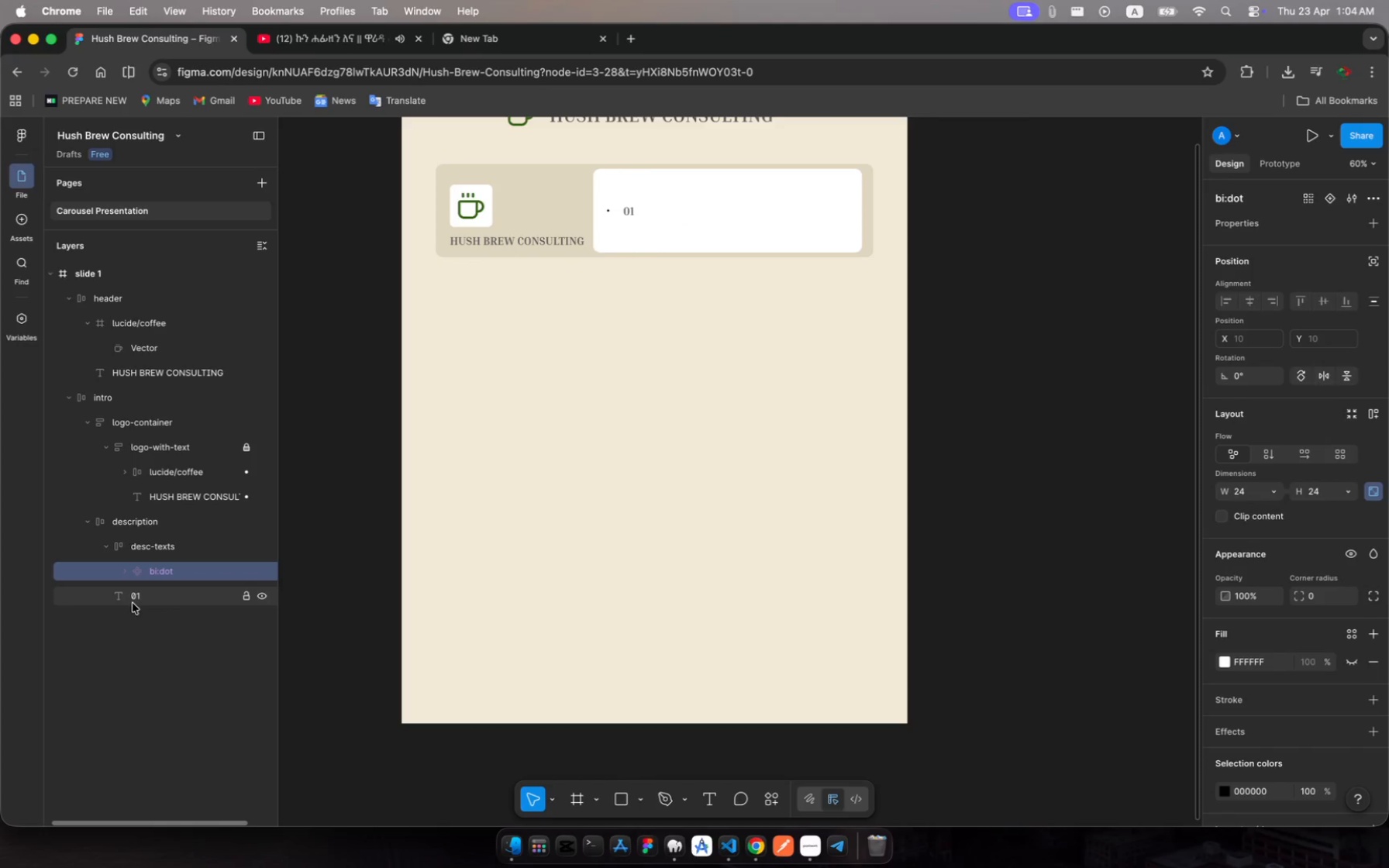 
left_click([131, 600])
 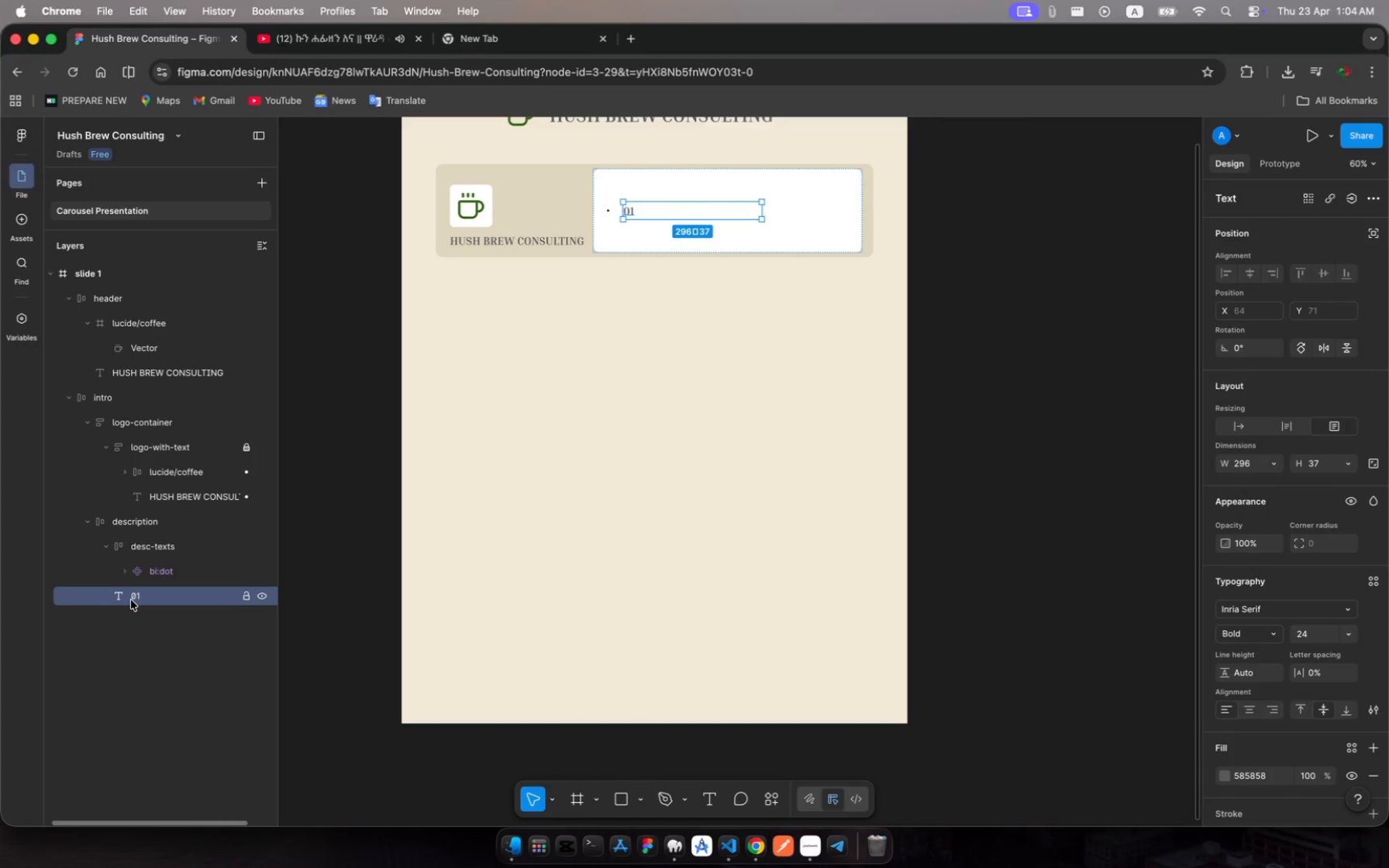 
left_click_drag(start_coordinate=[131, 600], to_coordinate=[171, 584])
 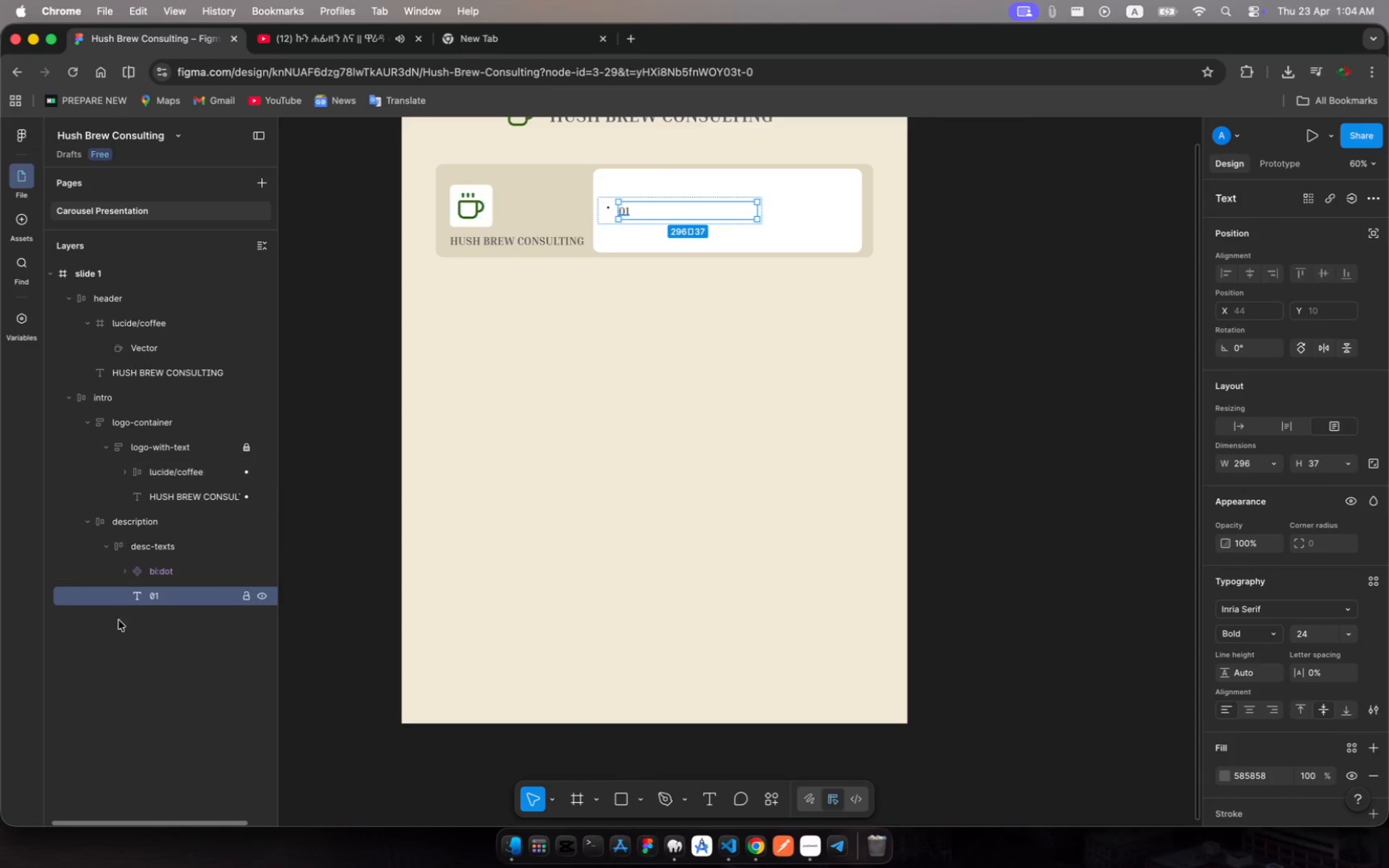 
left_click([175, 546])
 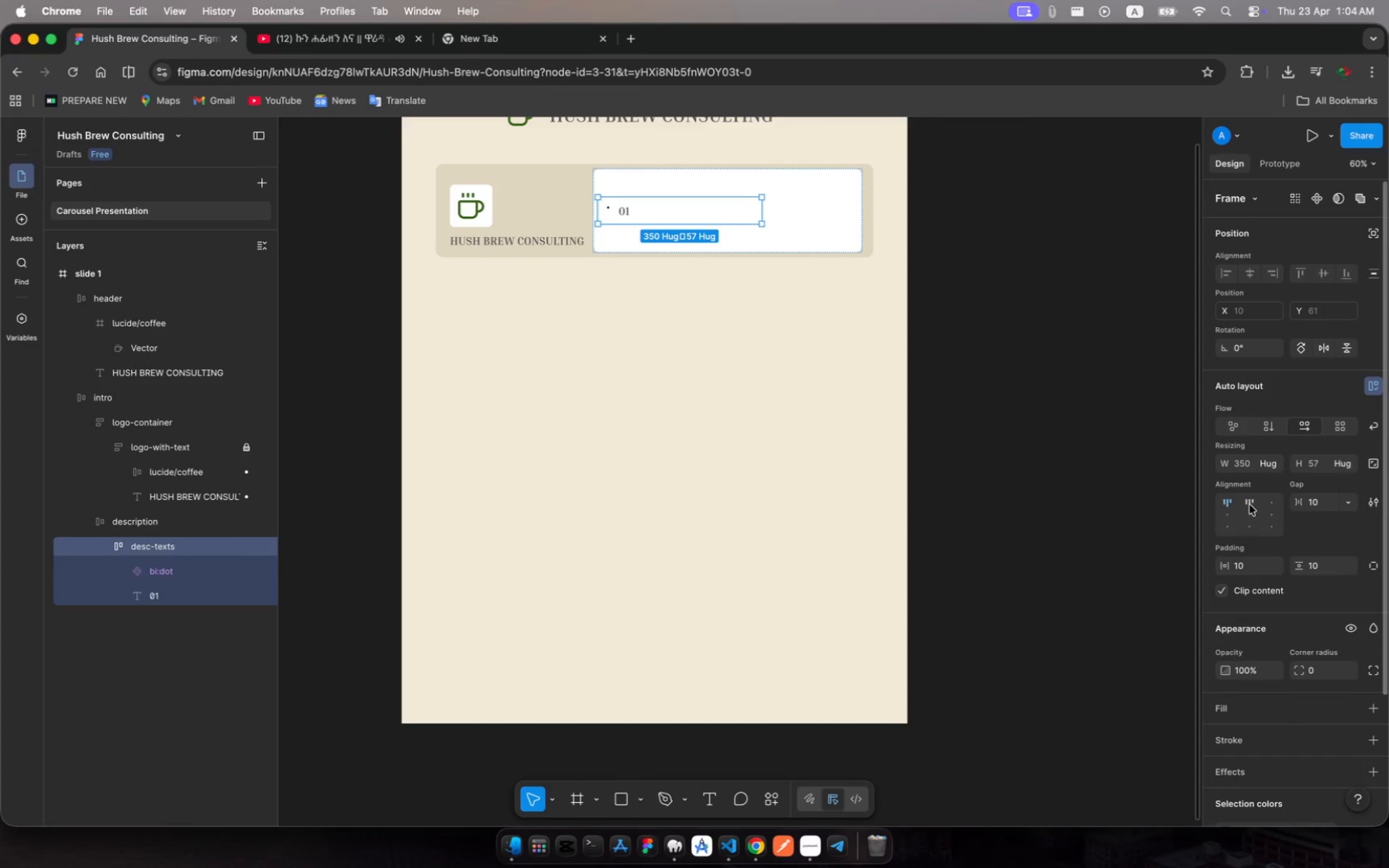 
left_click([1253, 515])
 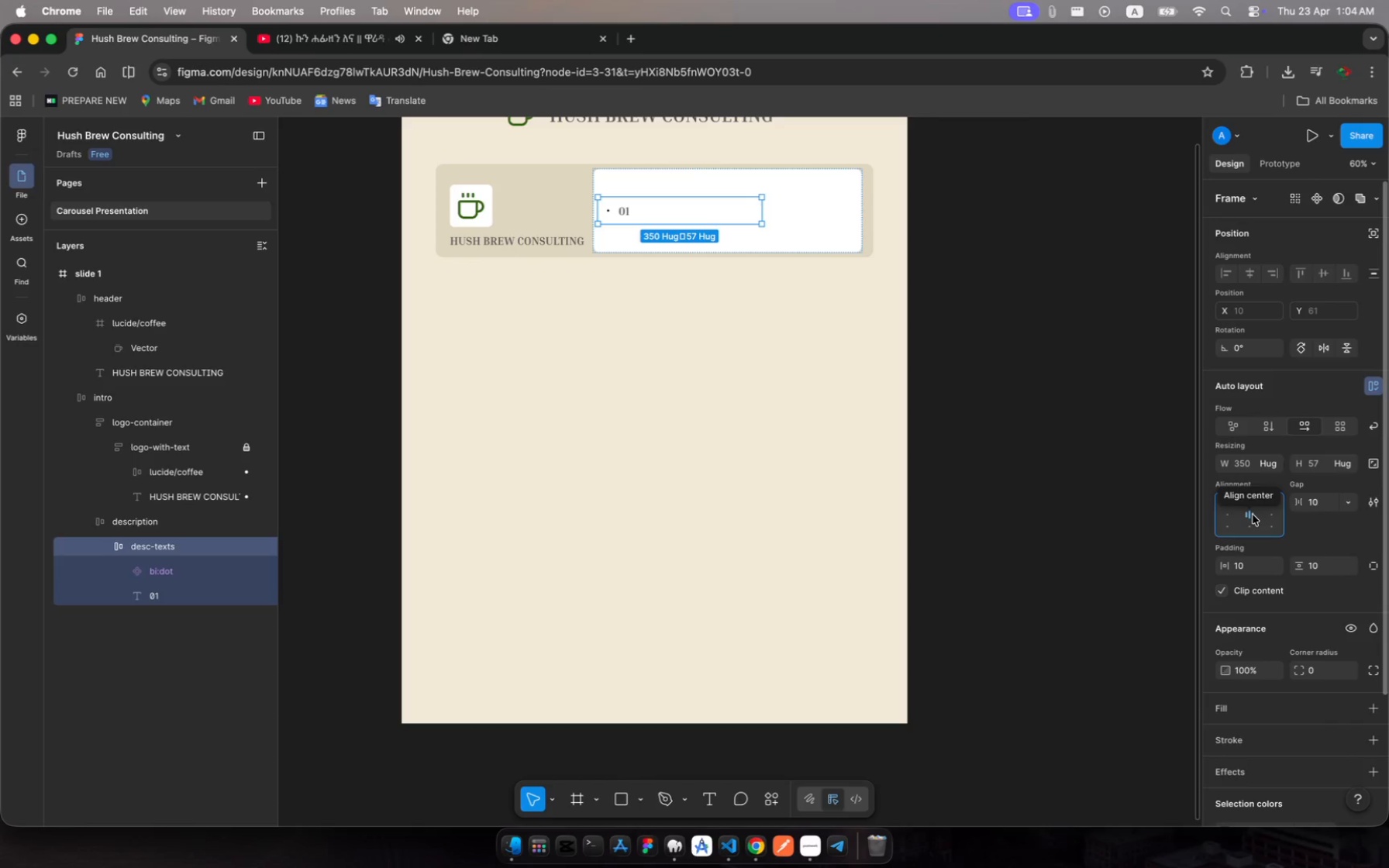 
wait(15.47)
 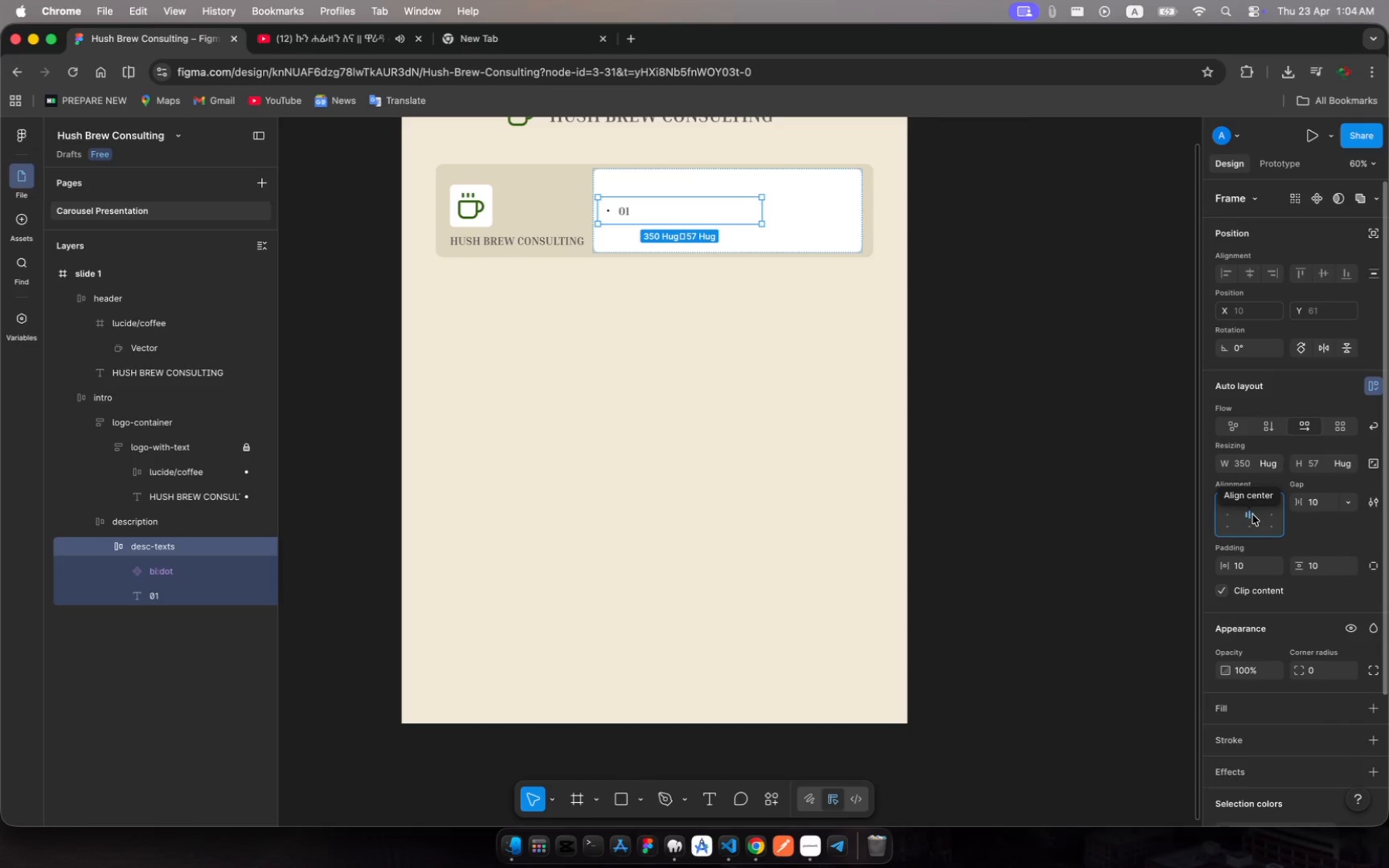 
left_click([201, 552])
 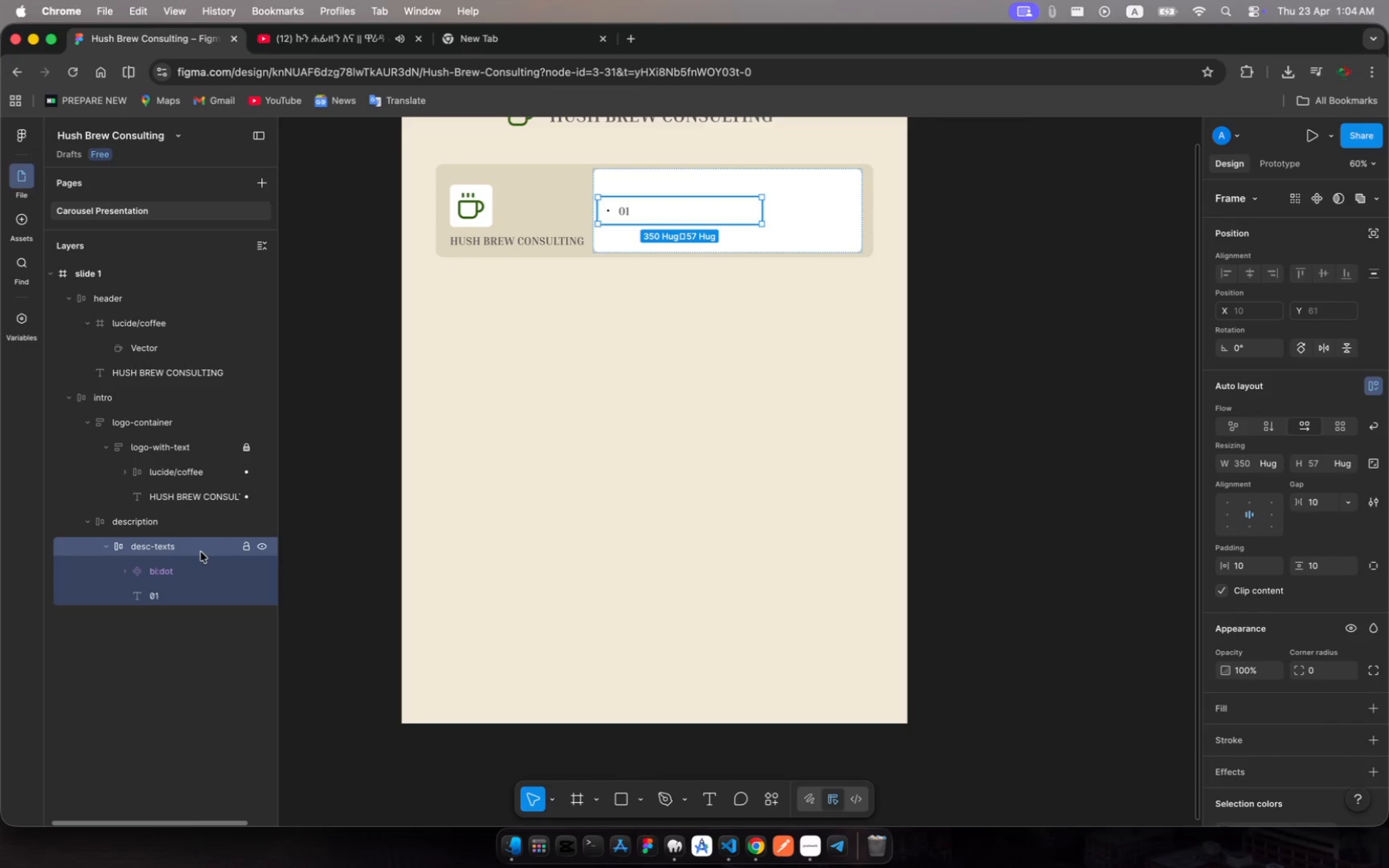 
key(Meta+R)
 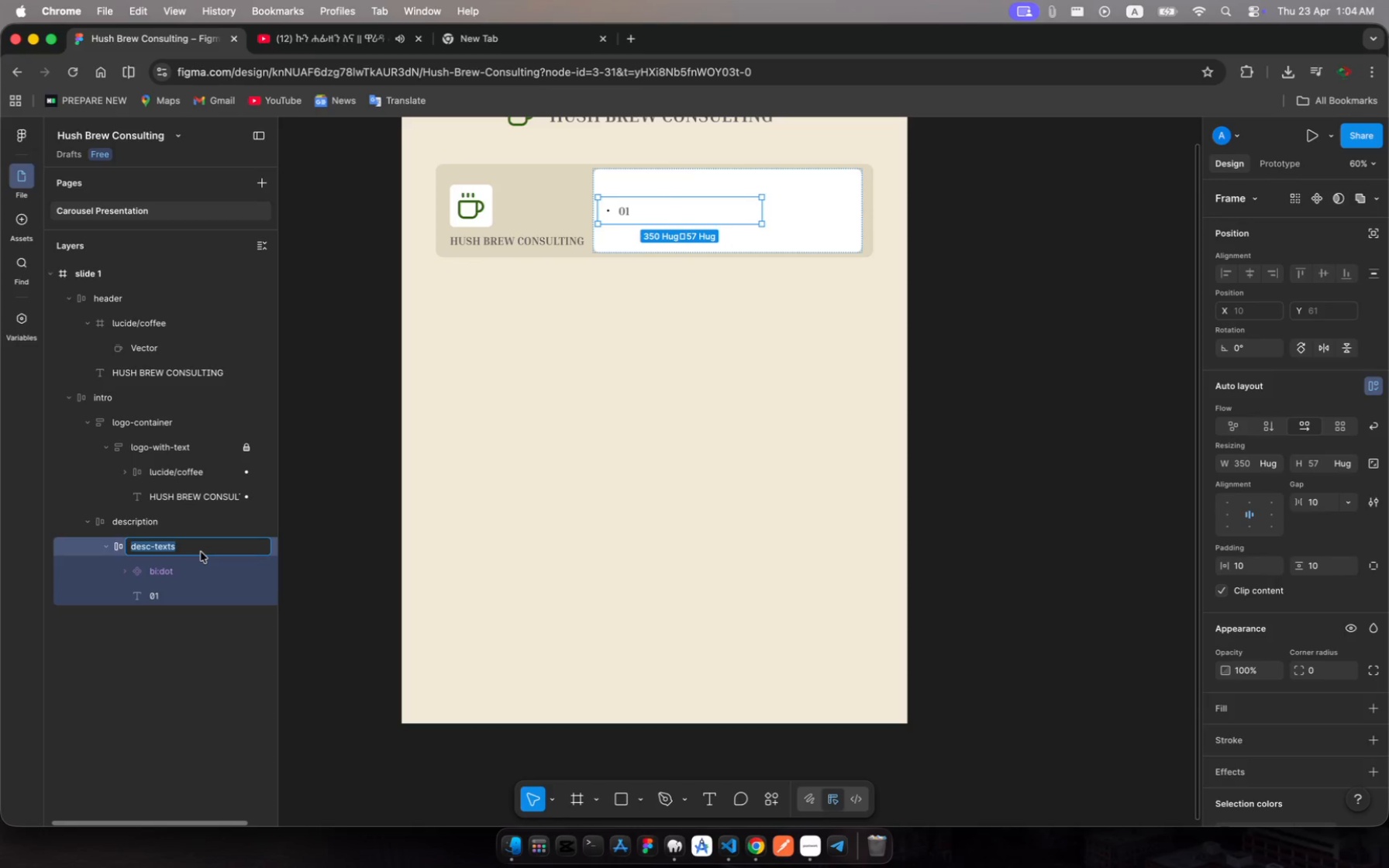 
key(ArrowRight)
 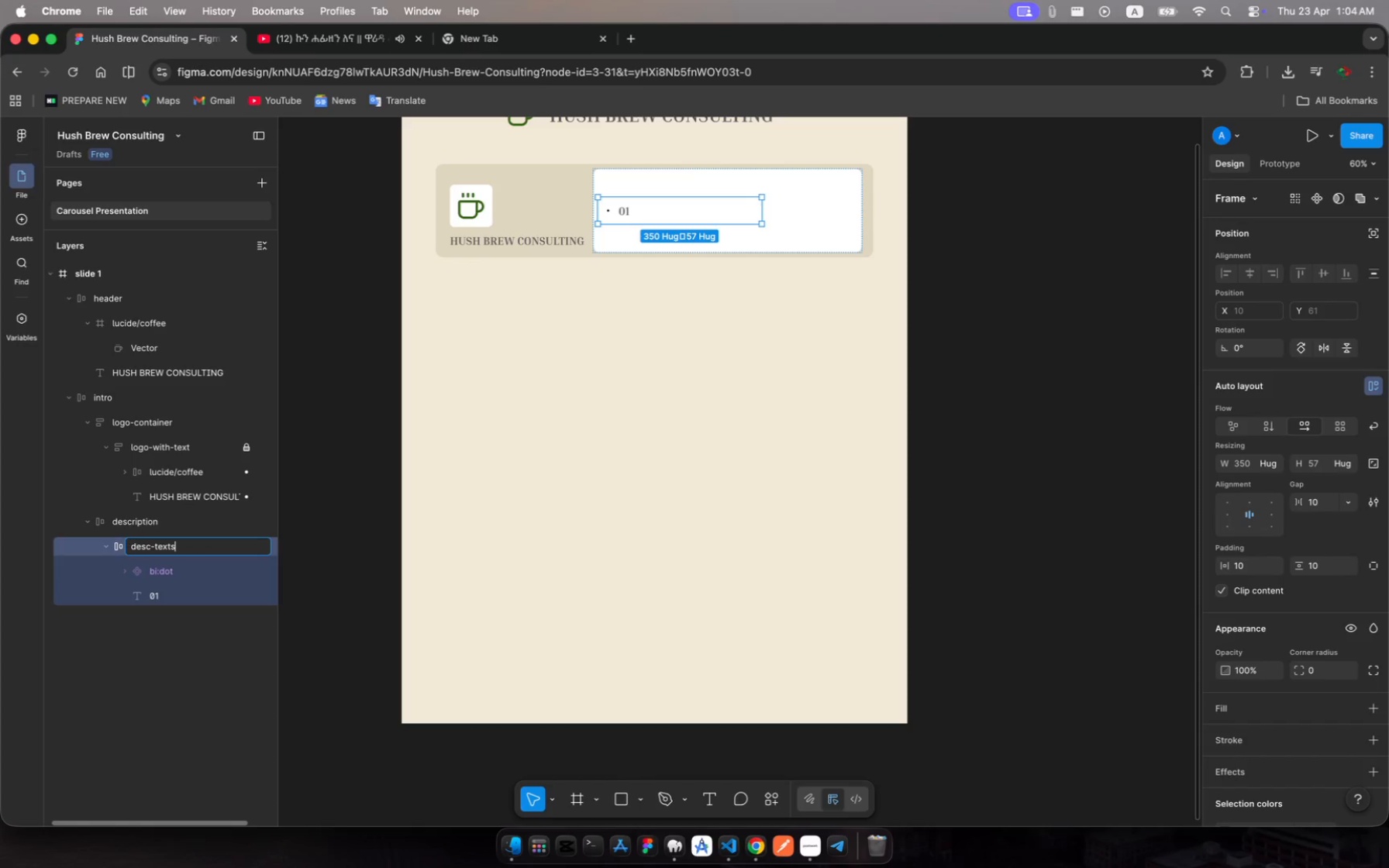 
type(-sl1-1)
 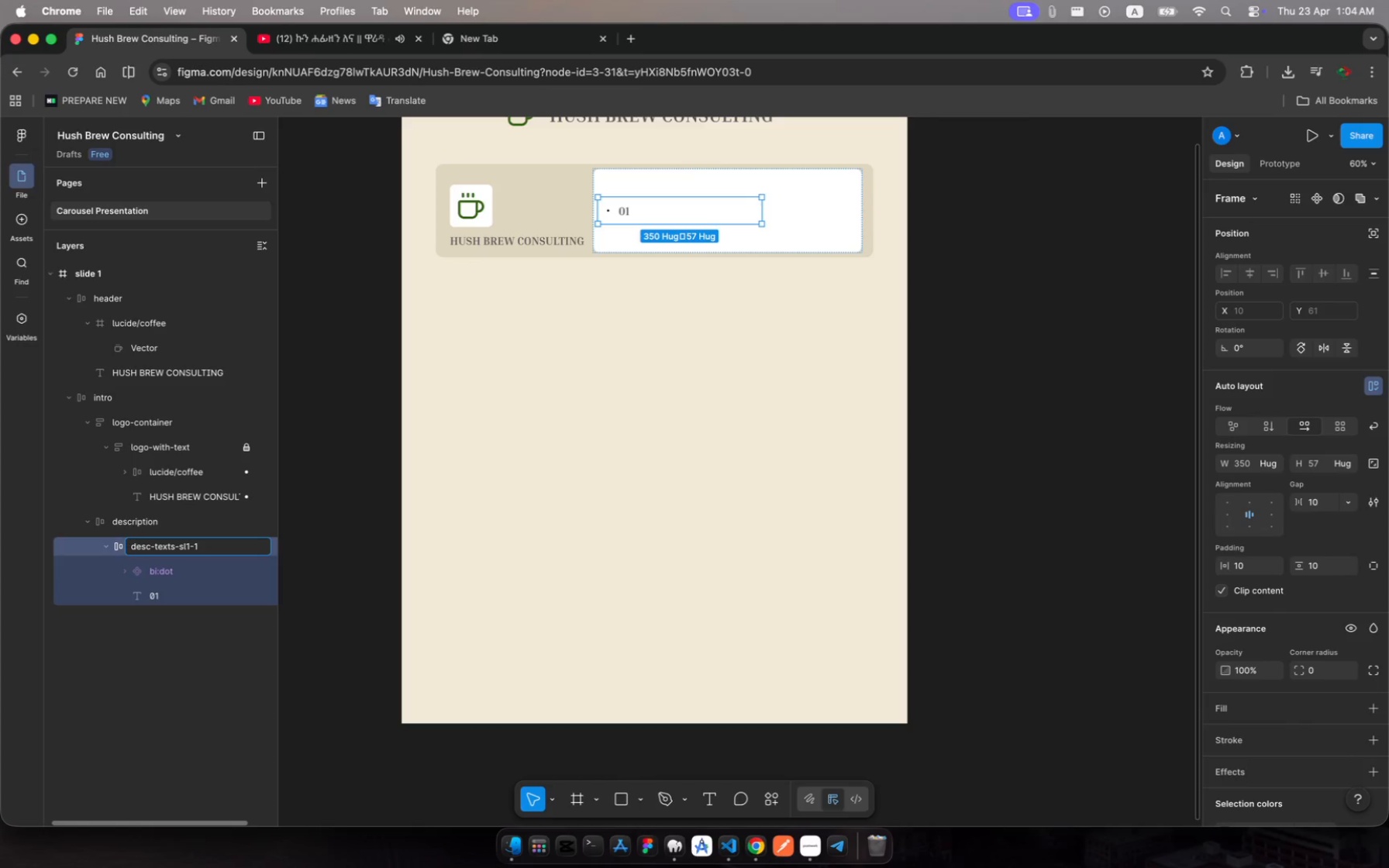 
key(Enter)
 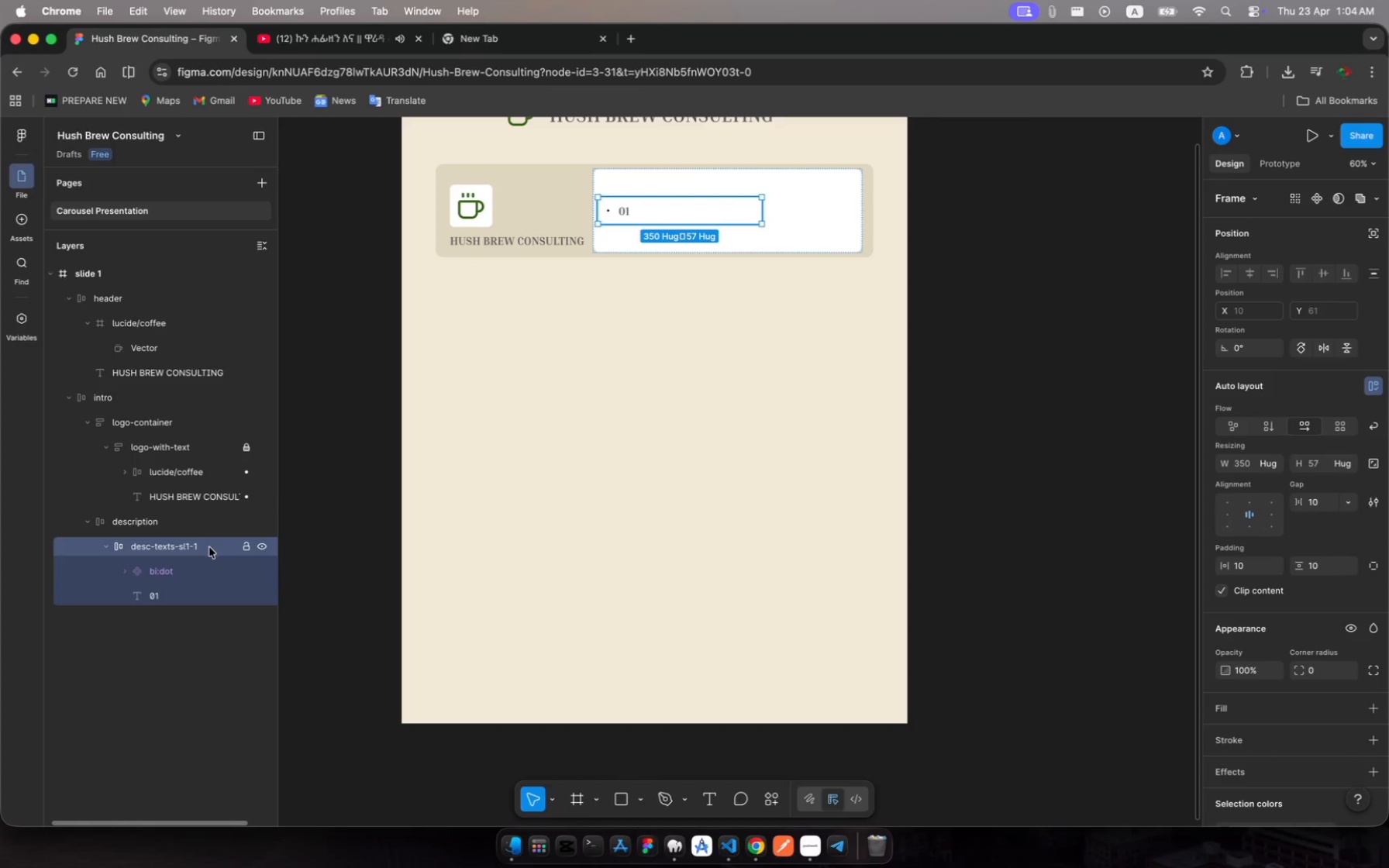 
key(Meta+C)
 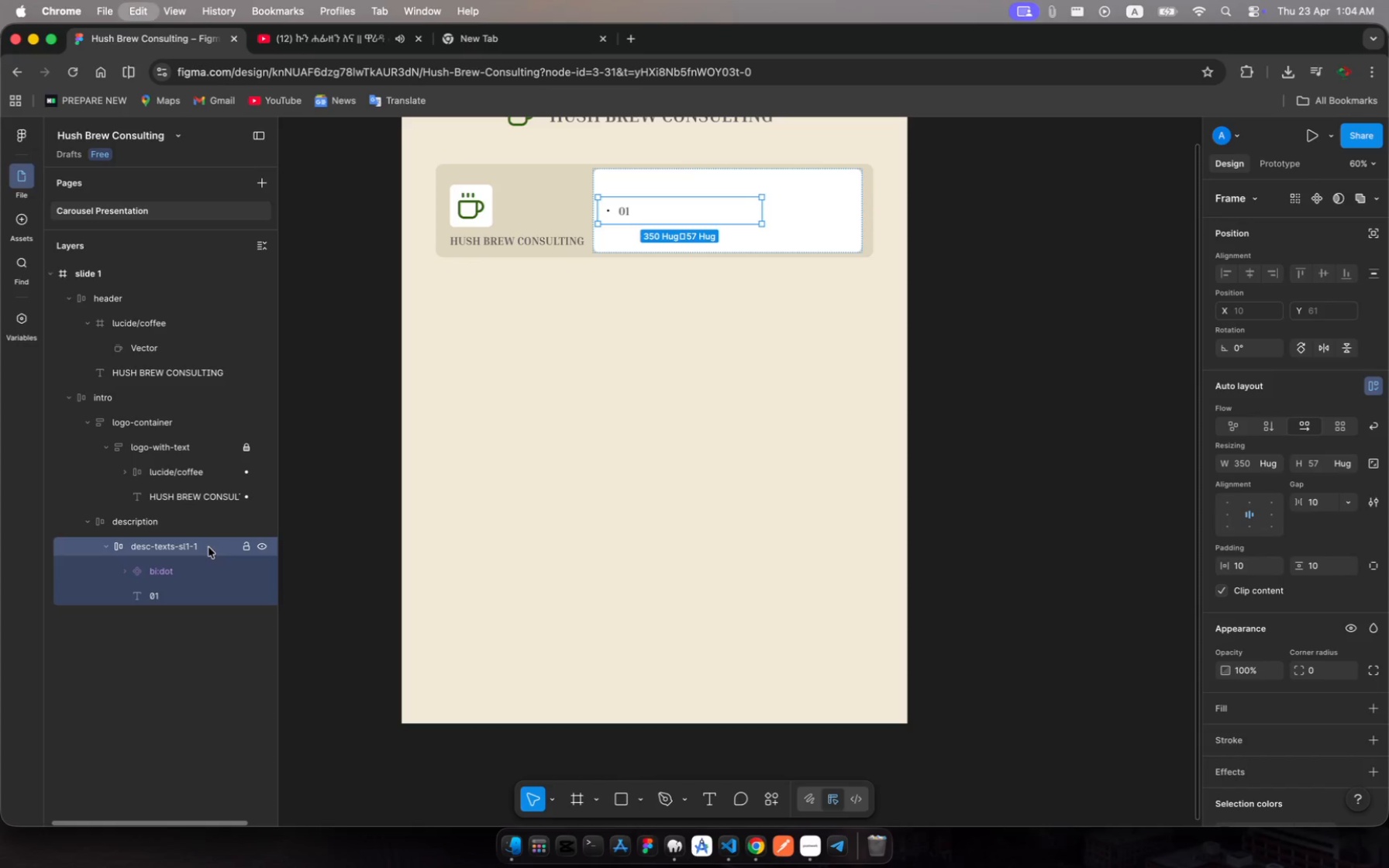 
key(Meta+V)
 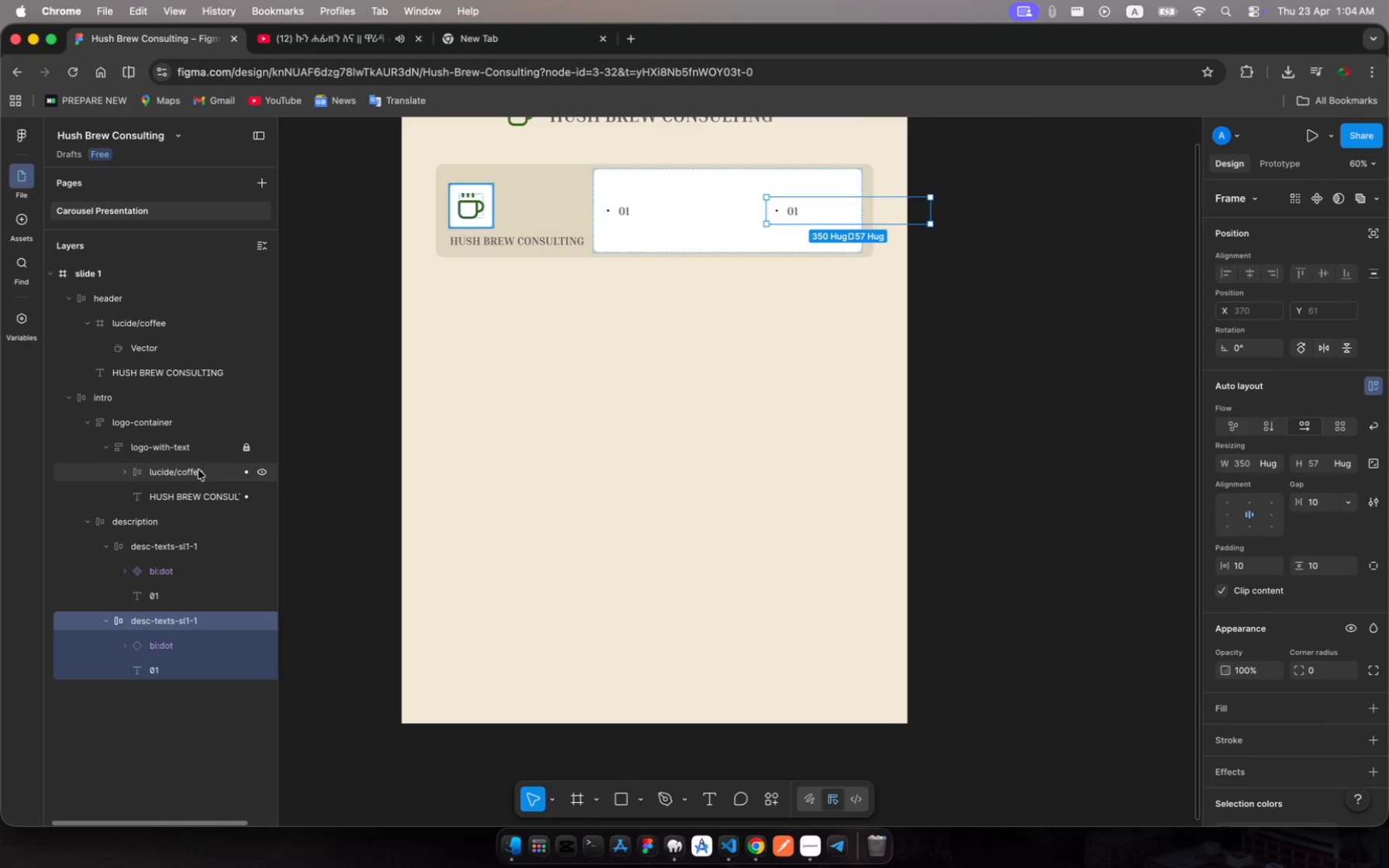 
left_click([170, 547])
 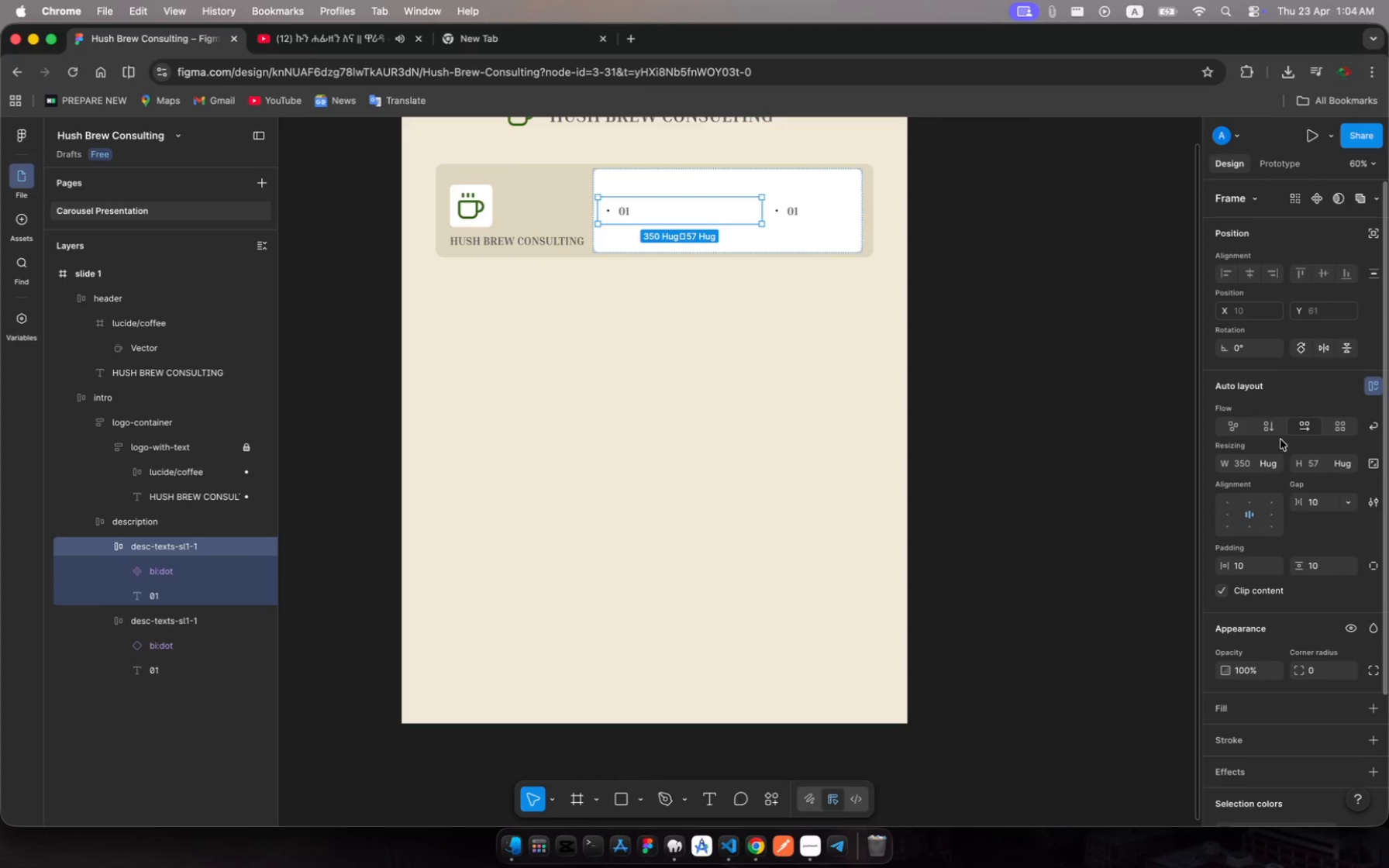 
left_click([1268, 431])
 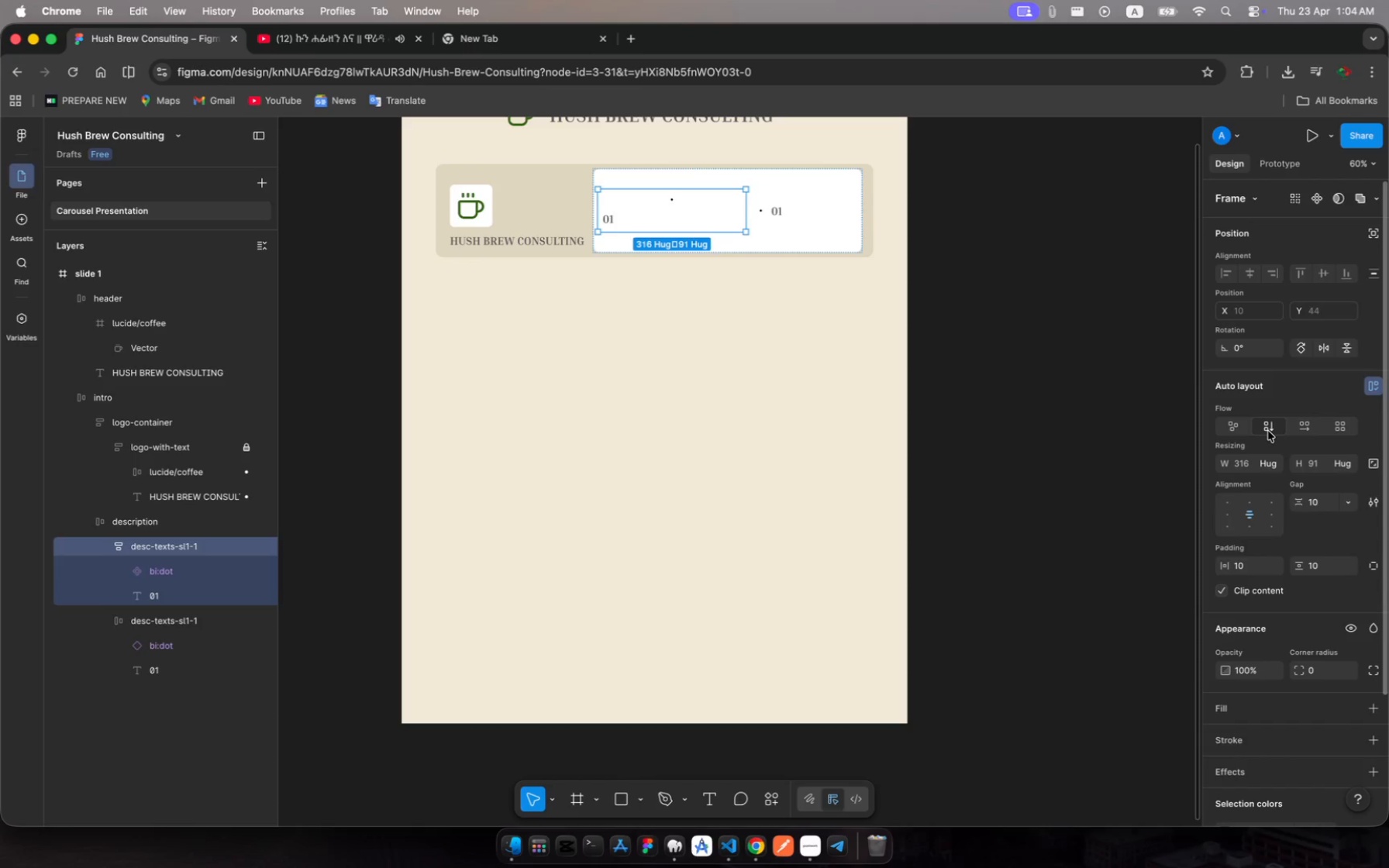 
left_click([1308, 429])
 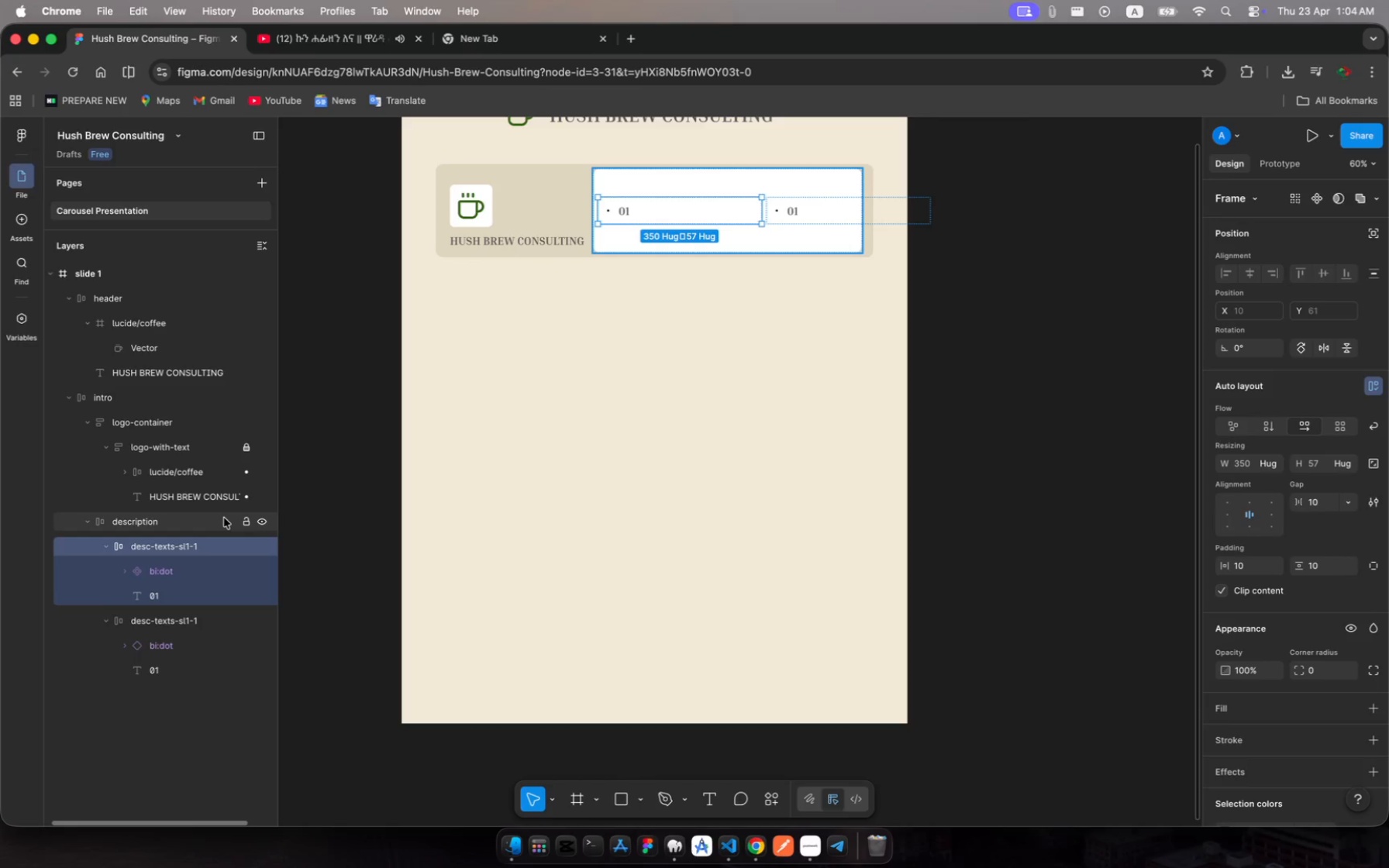 
left_click([177, 532])
 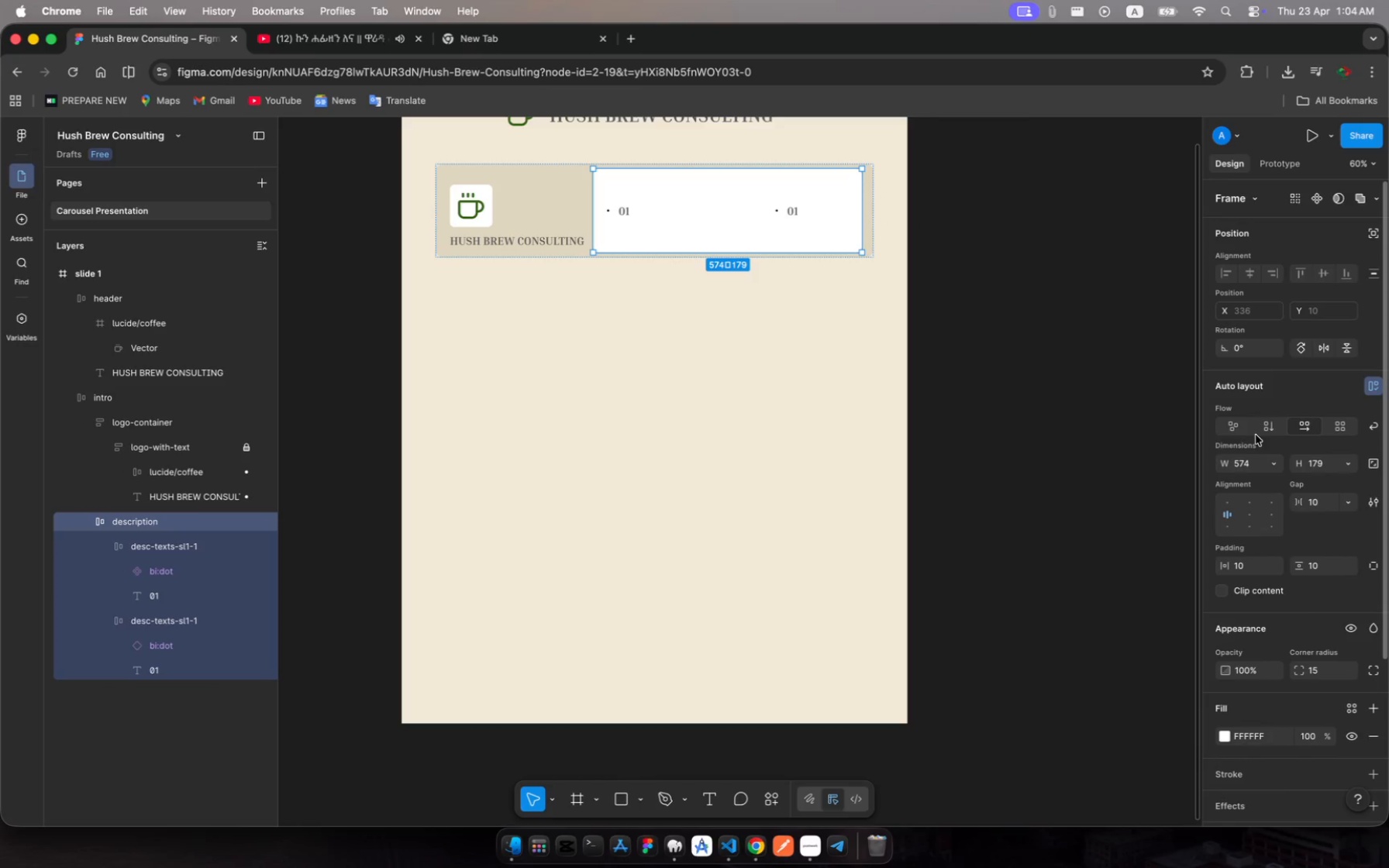 
left_click([1269, 429])
 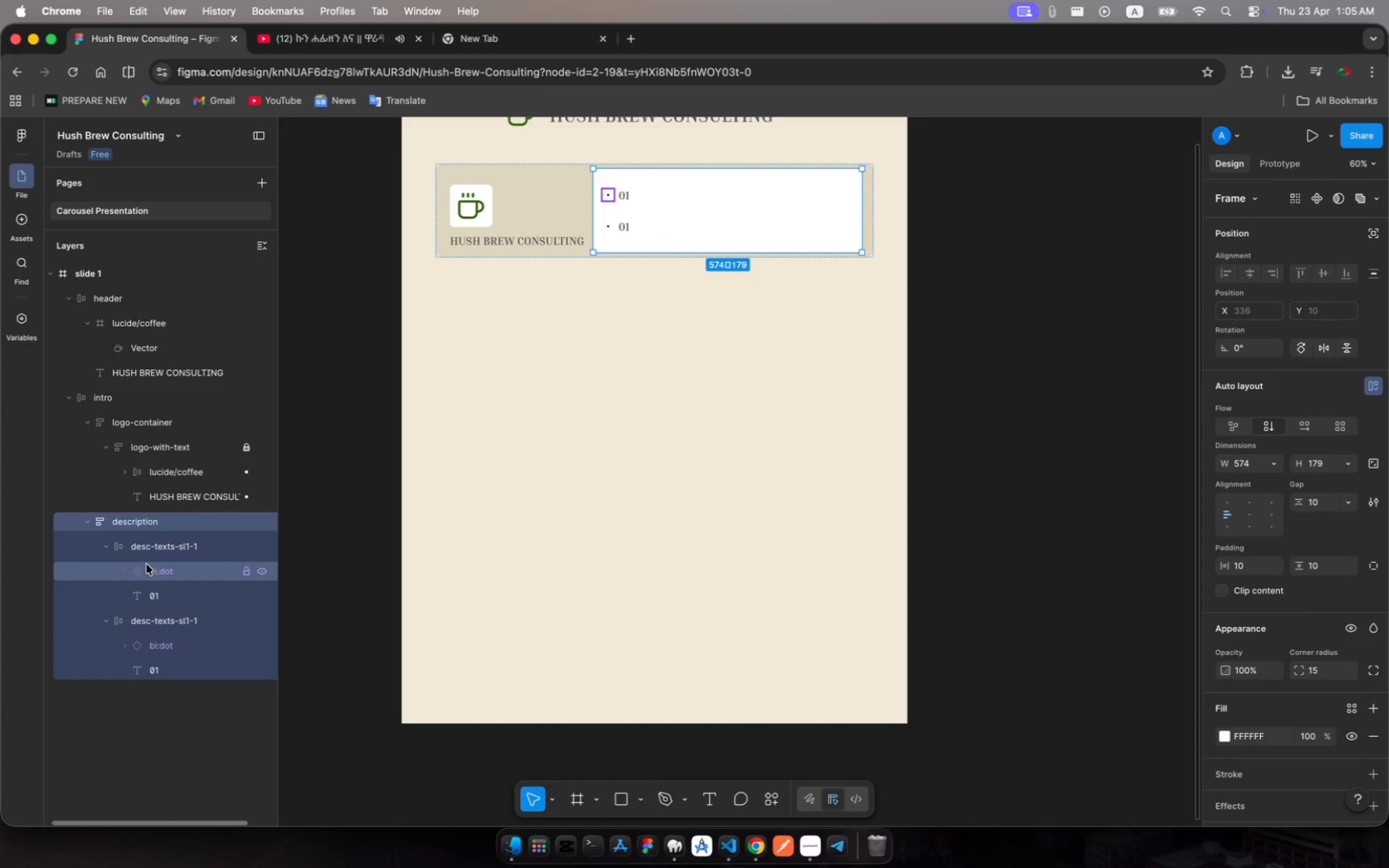 
left_click([106, 549])
 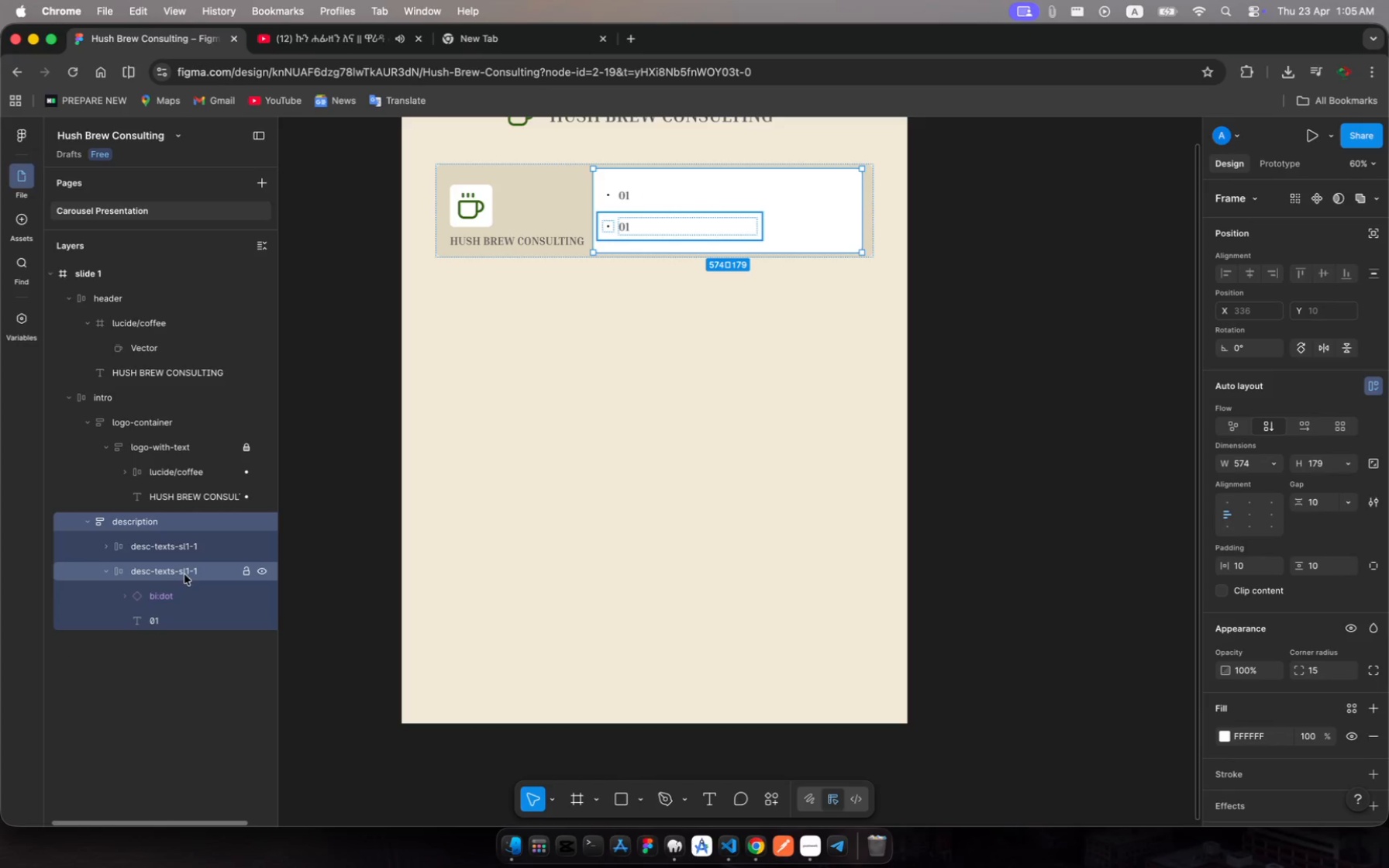 
left_click([188, 570])
 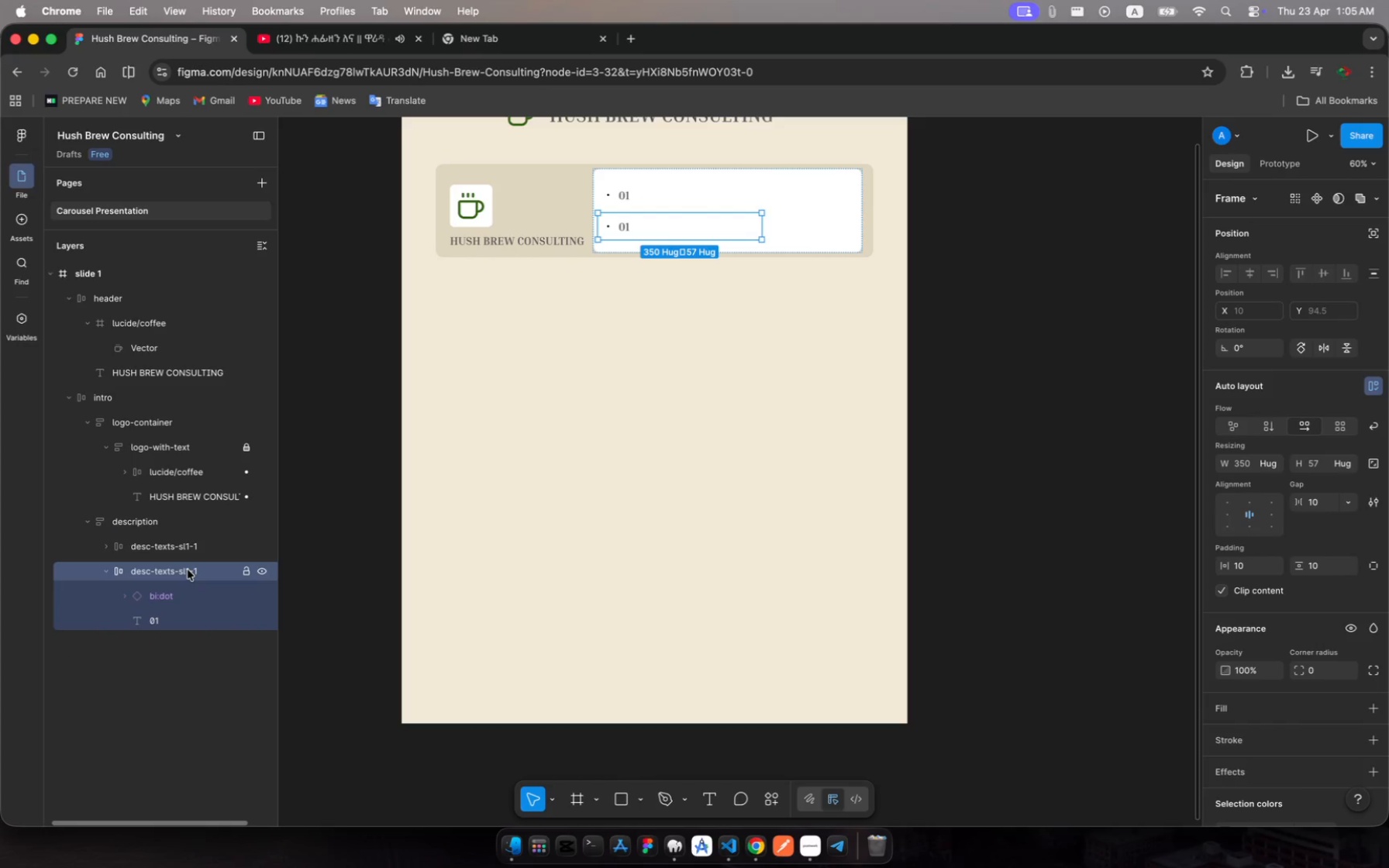 
key(Meta+R)
 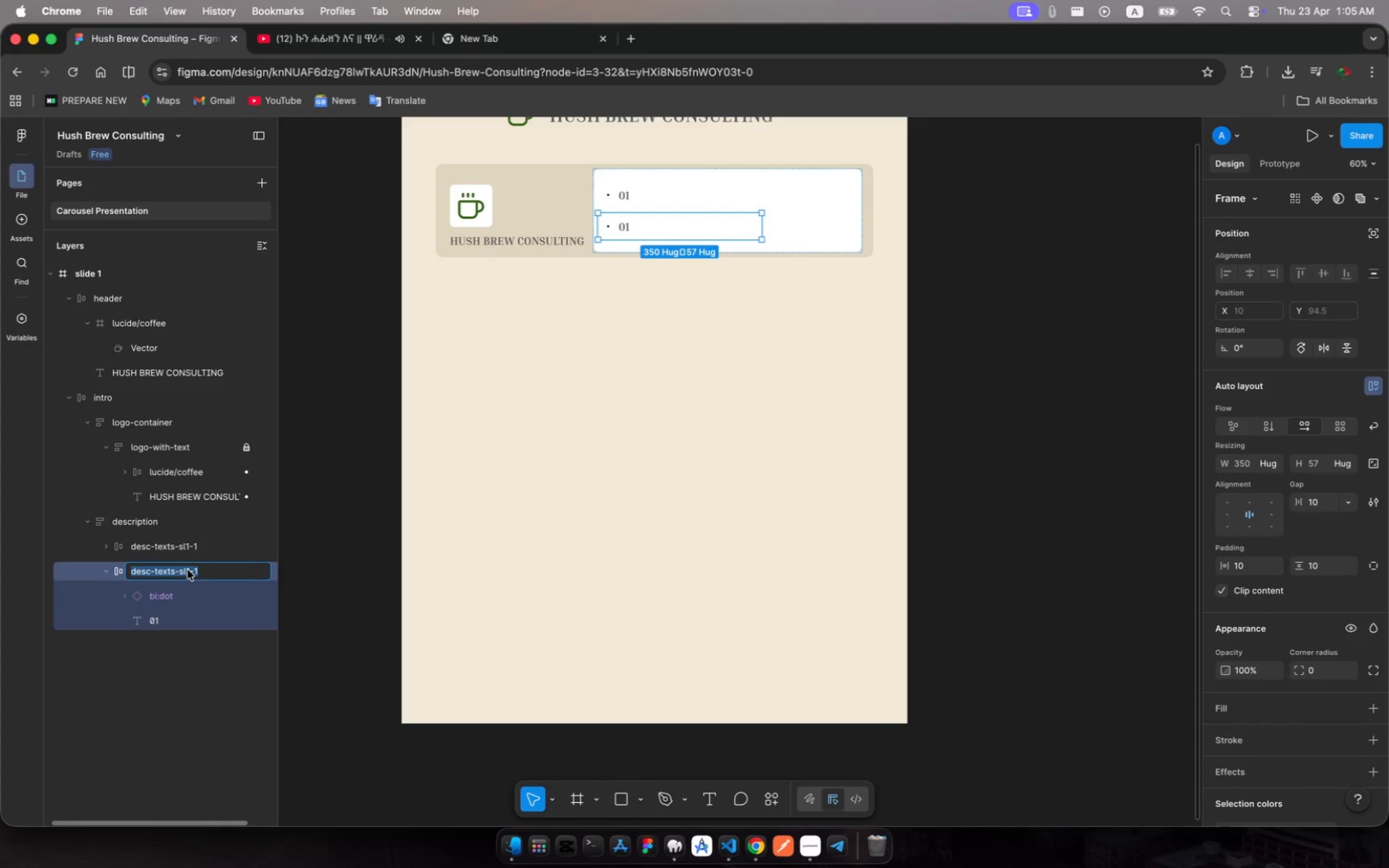 
key(ArrowRight)
 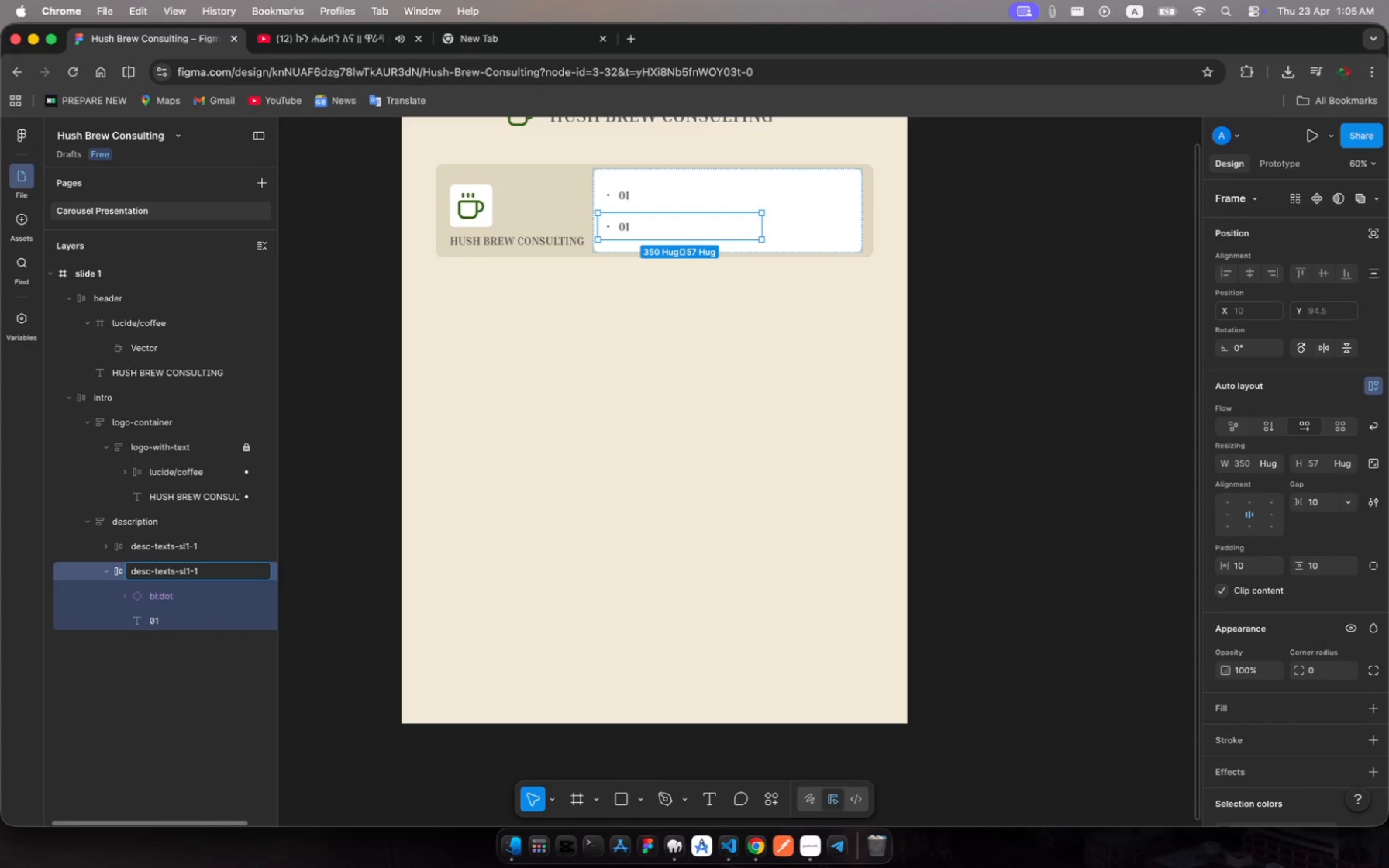 
key(Backspace)
 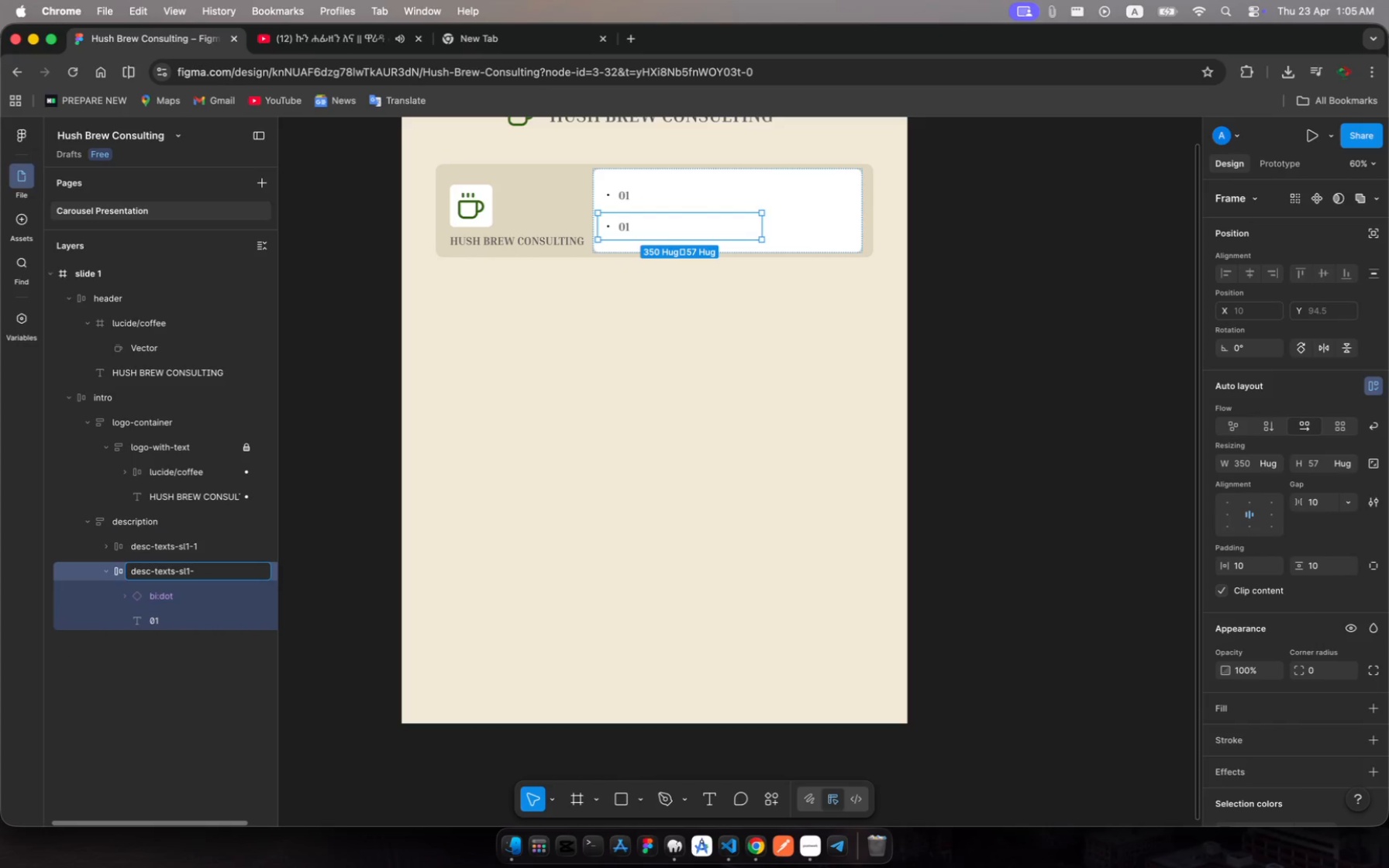 
key(2)
 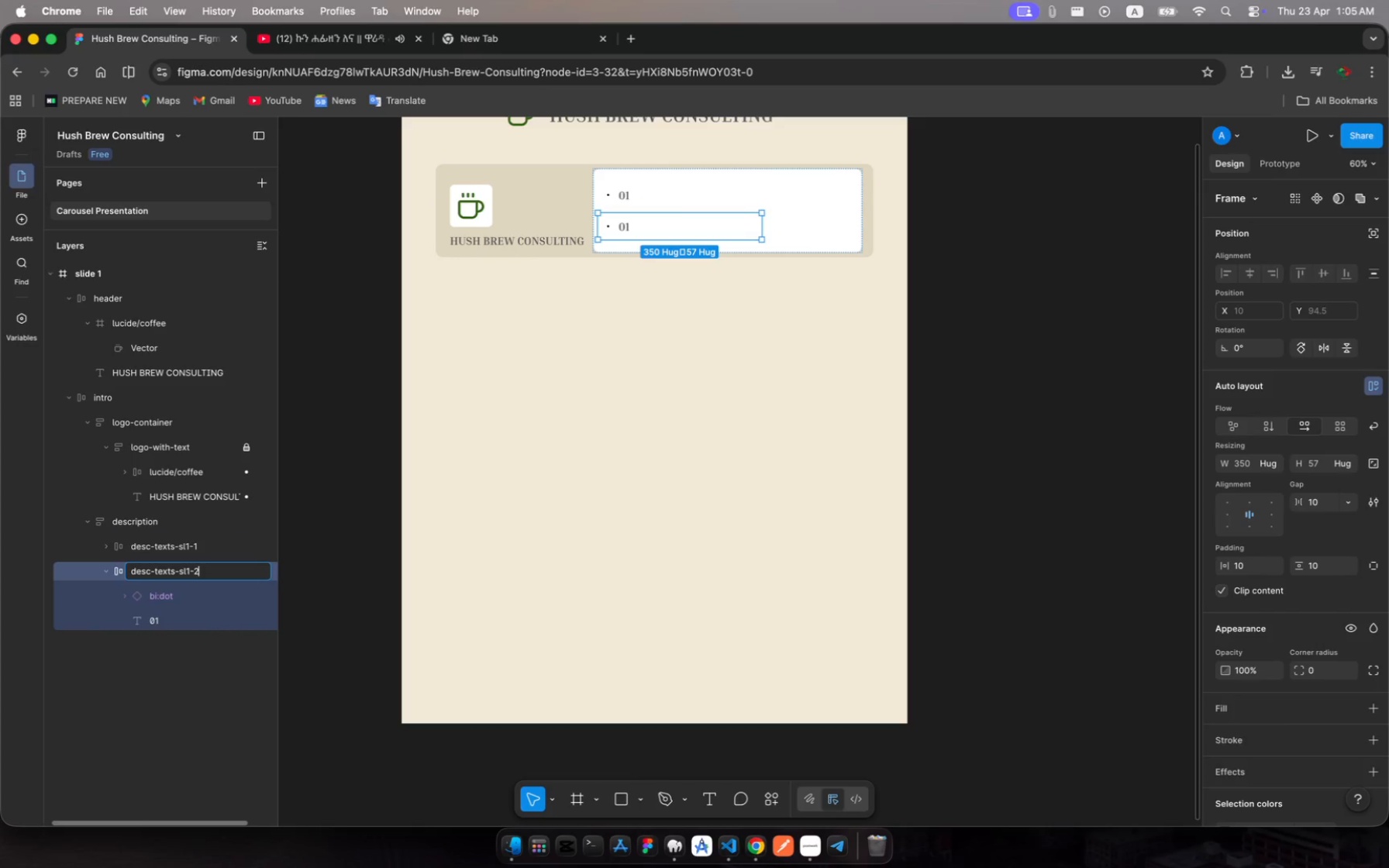 
key(Backspace)
 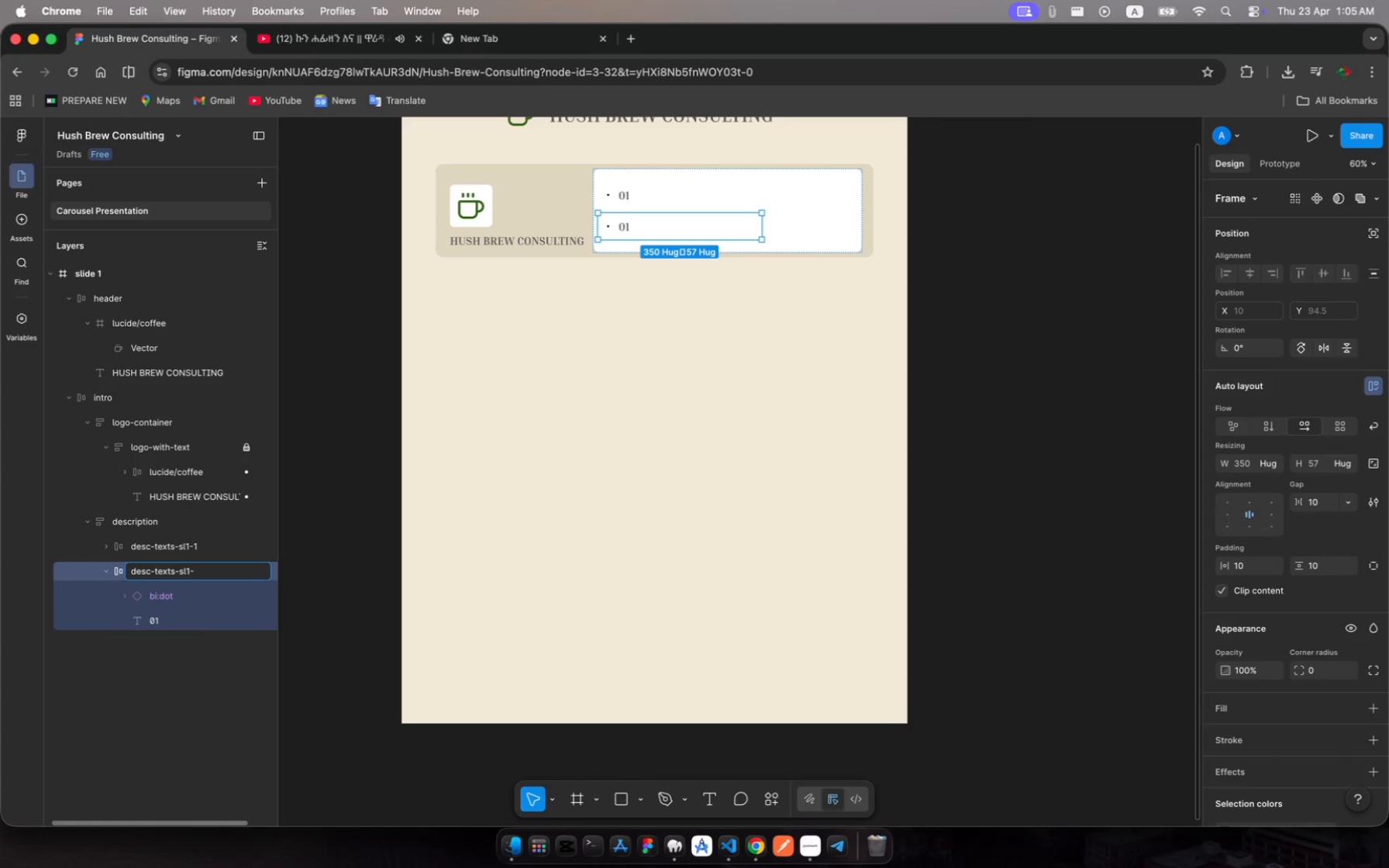 
key(1)
 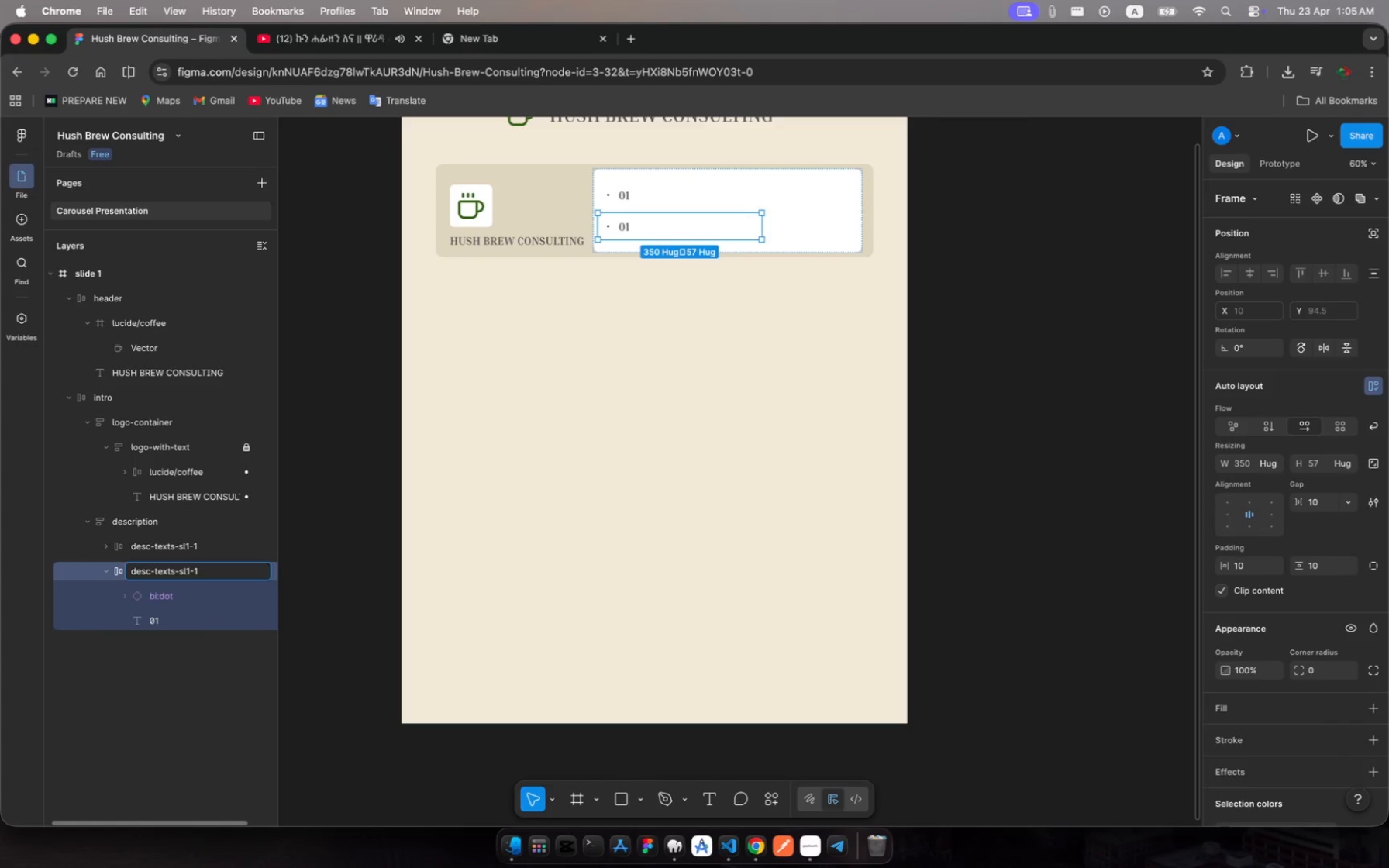 
key(Enter)
 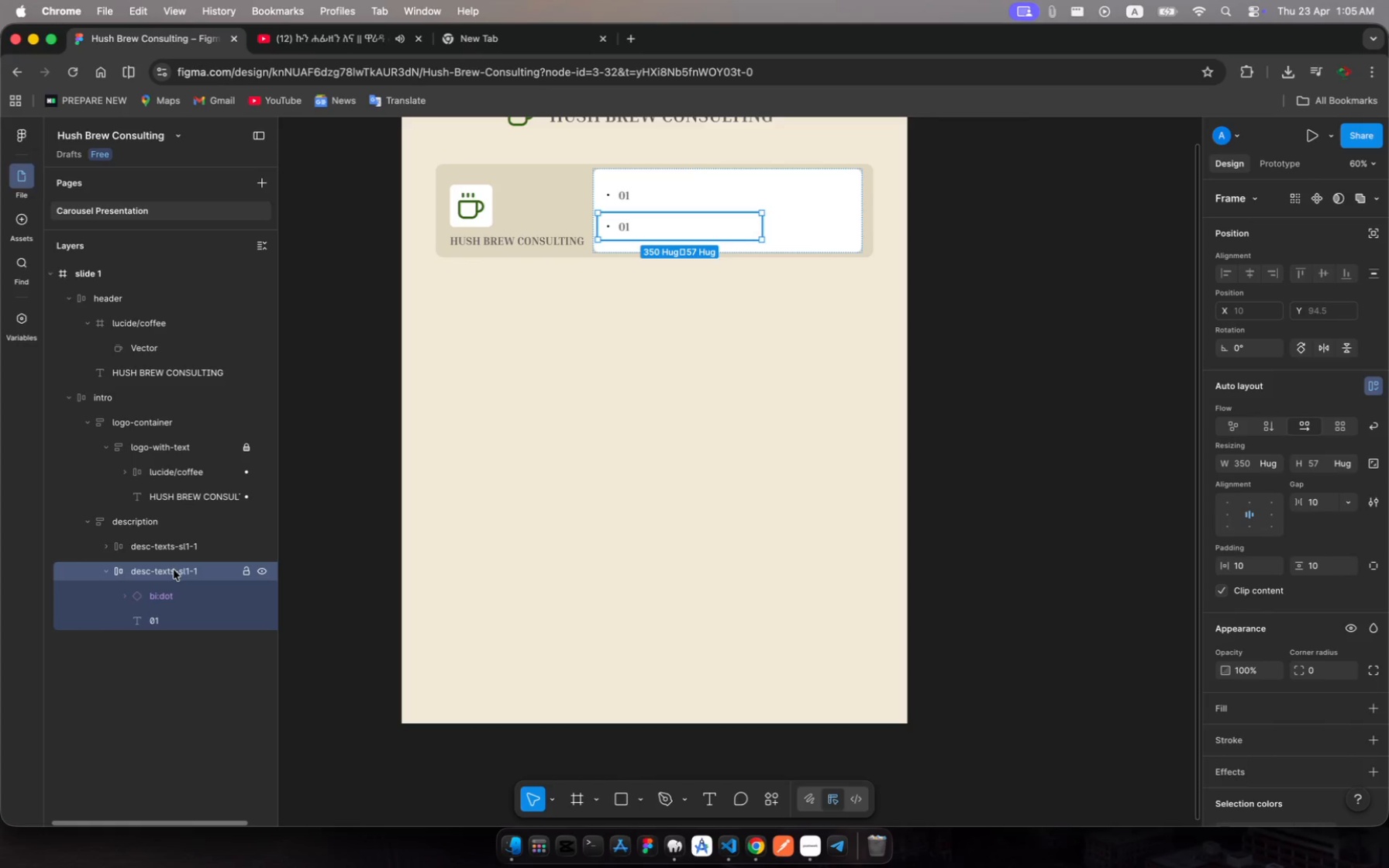 
key(Meta+R)
 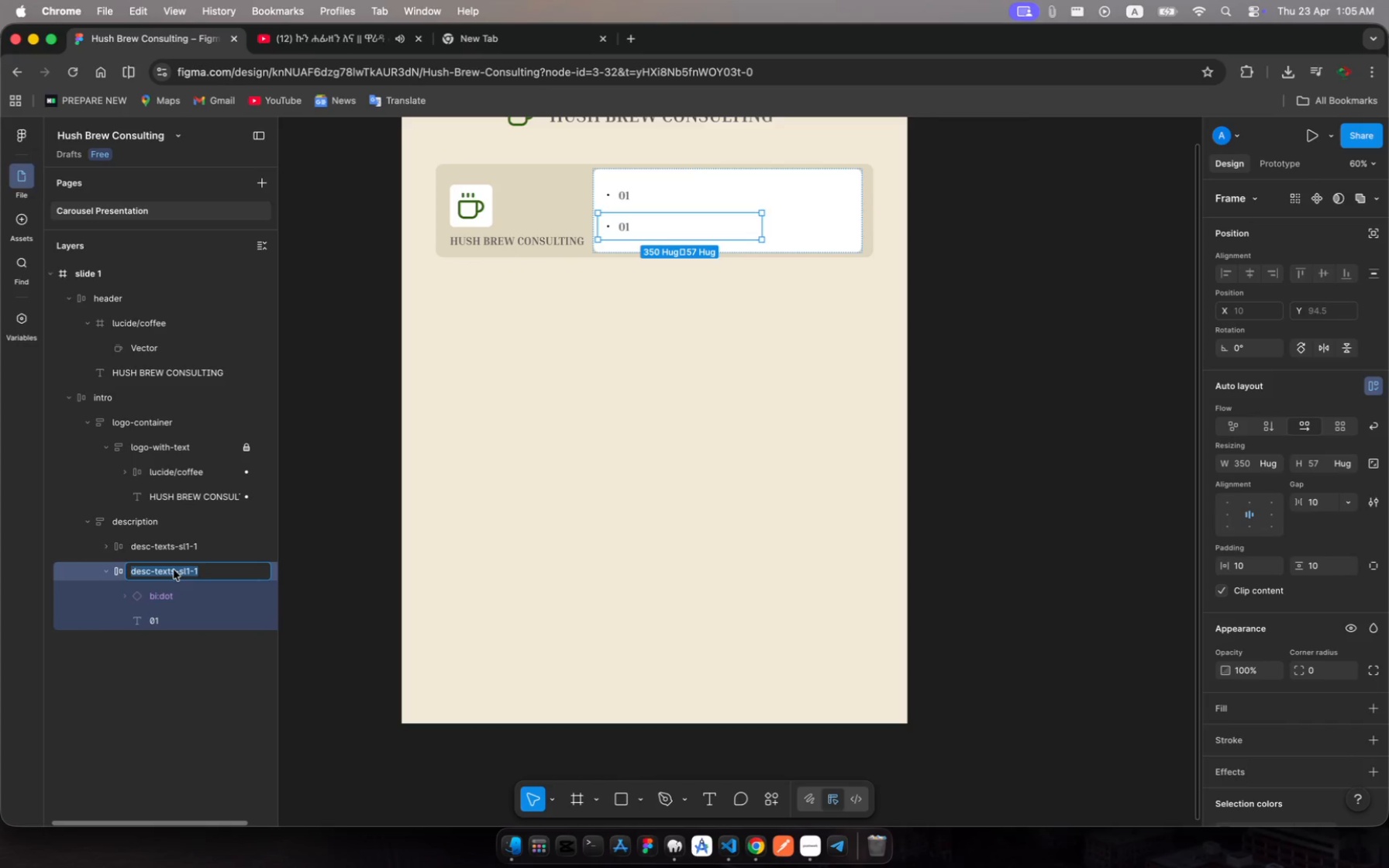 
key(ArrowLeft)
 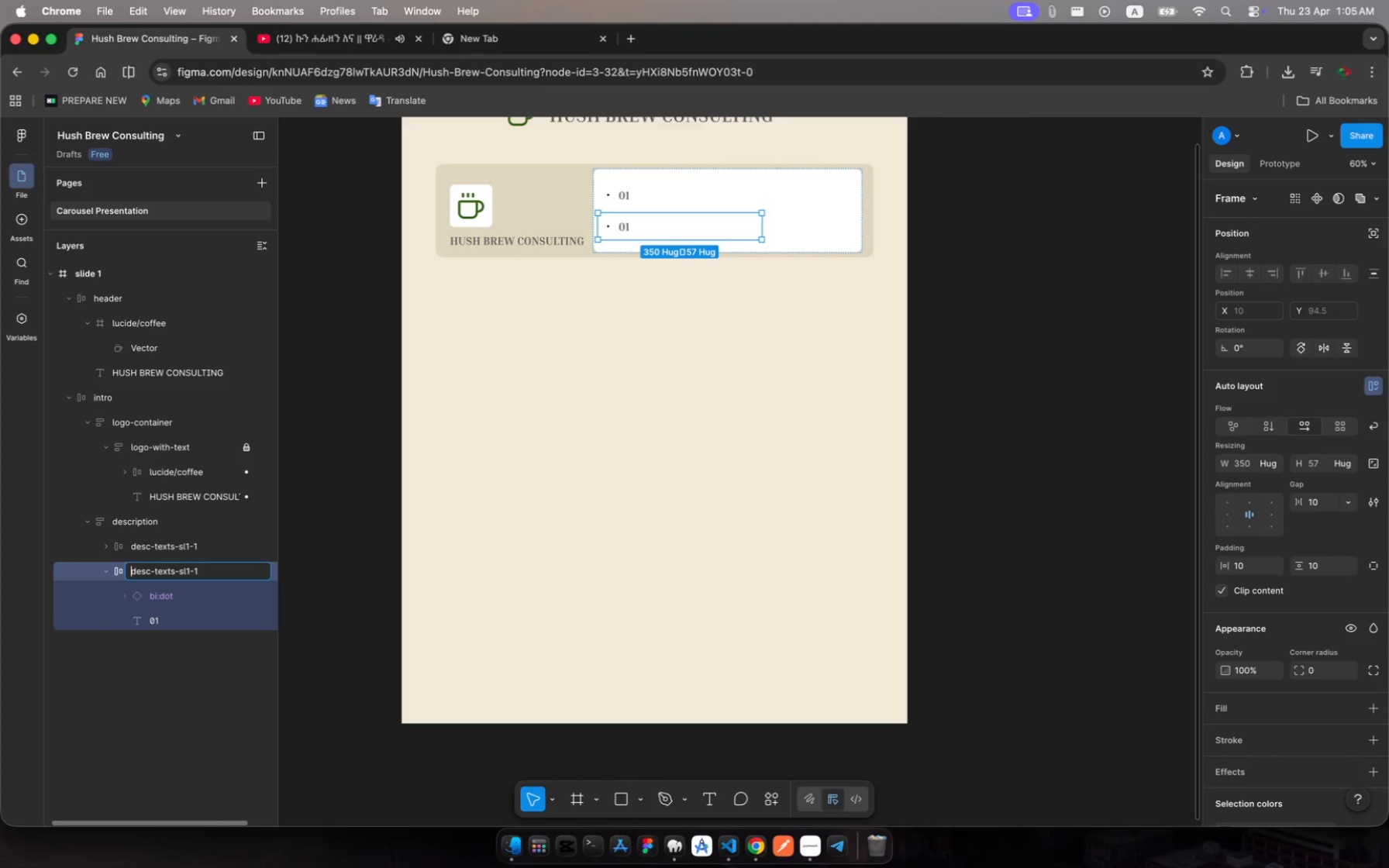 
hold_key(key=ArrowRight, duration=0.86)
 